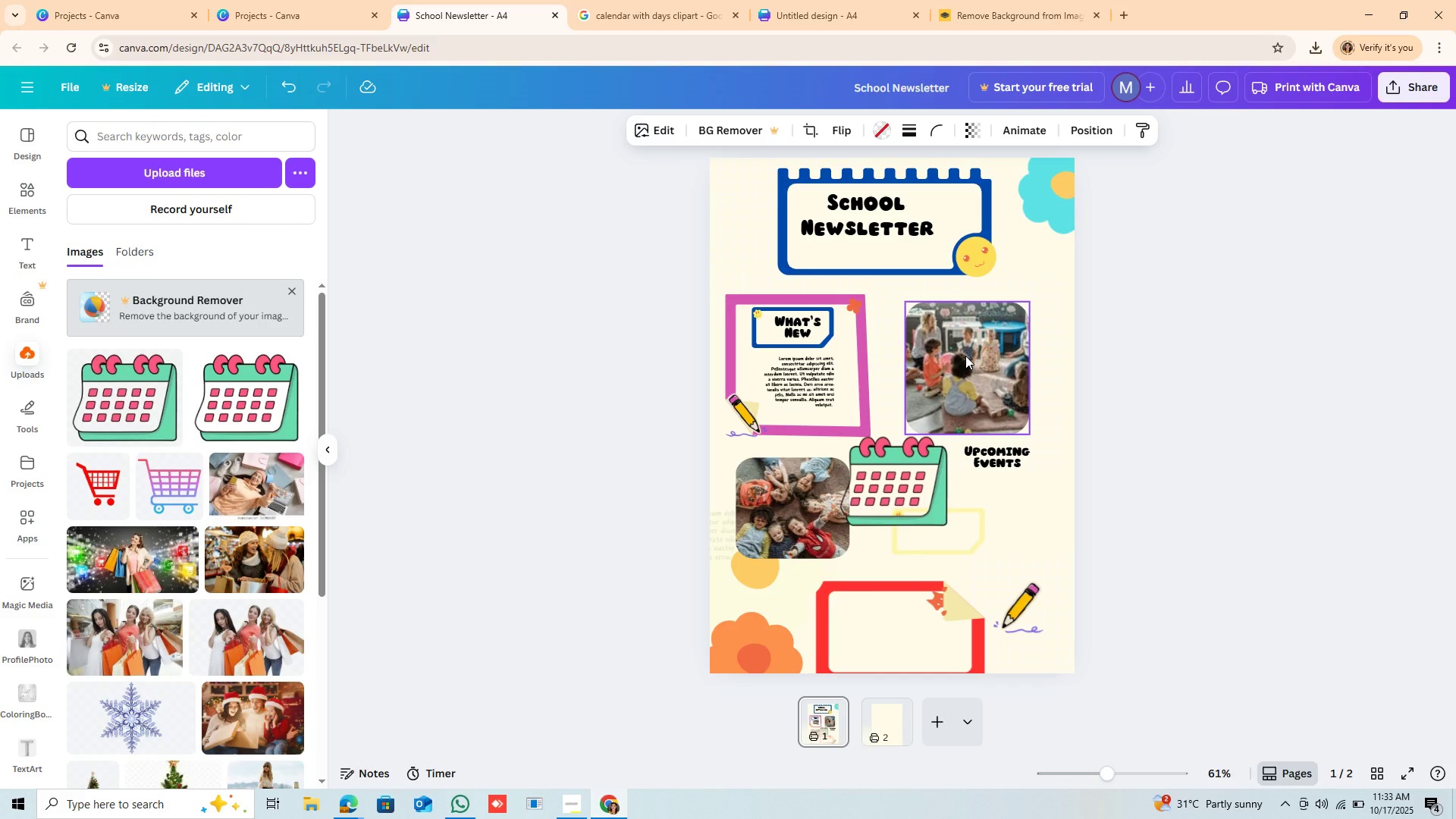 
key(ArrowDown)
 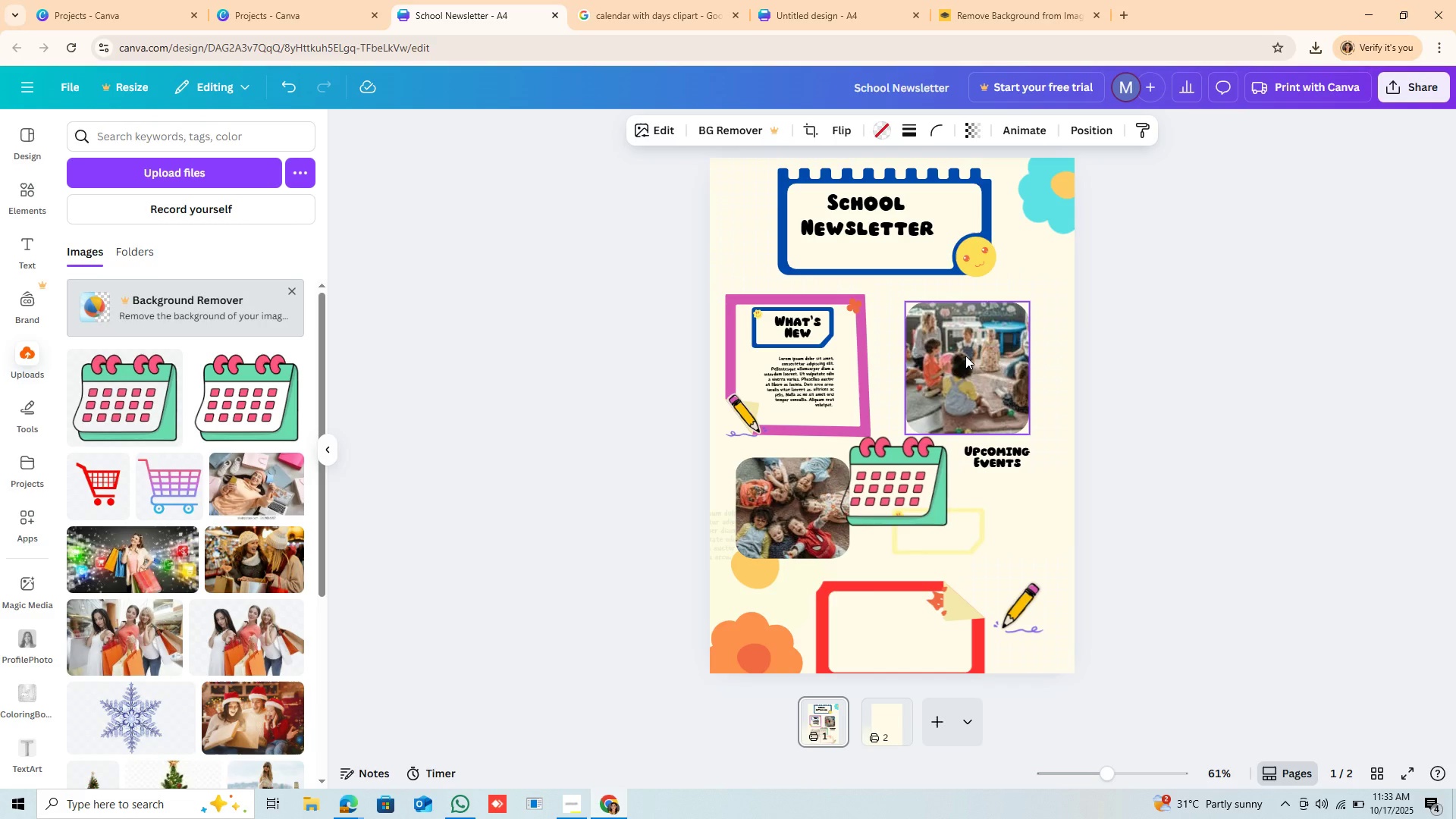 
key(ArrowDown)
 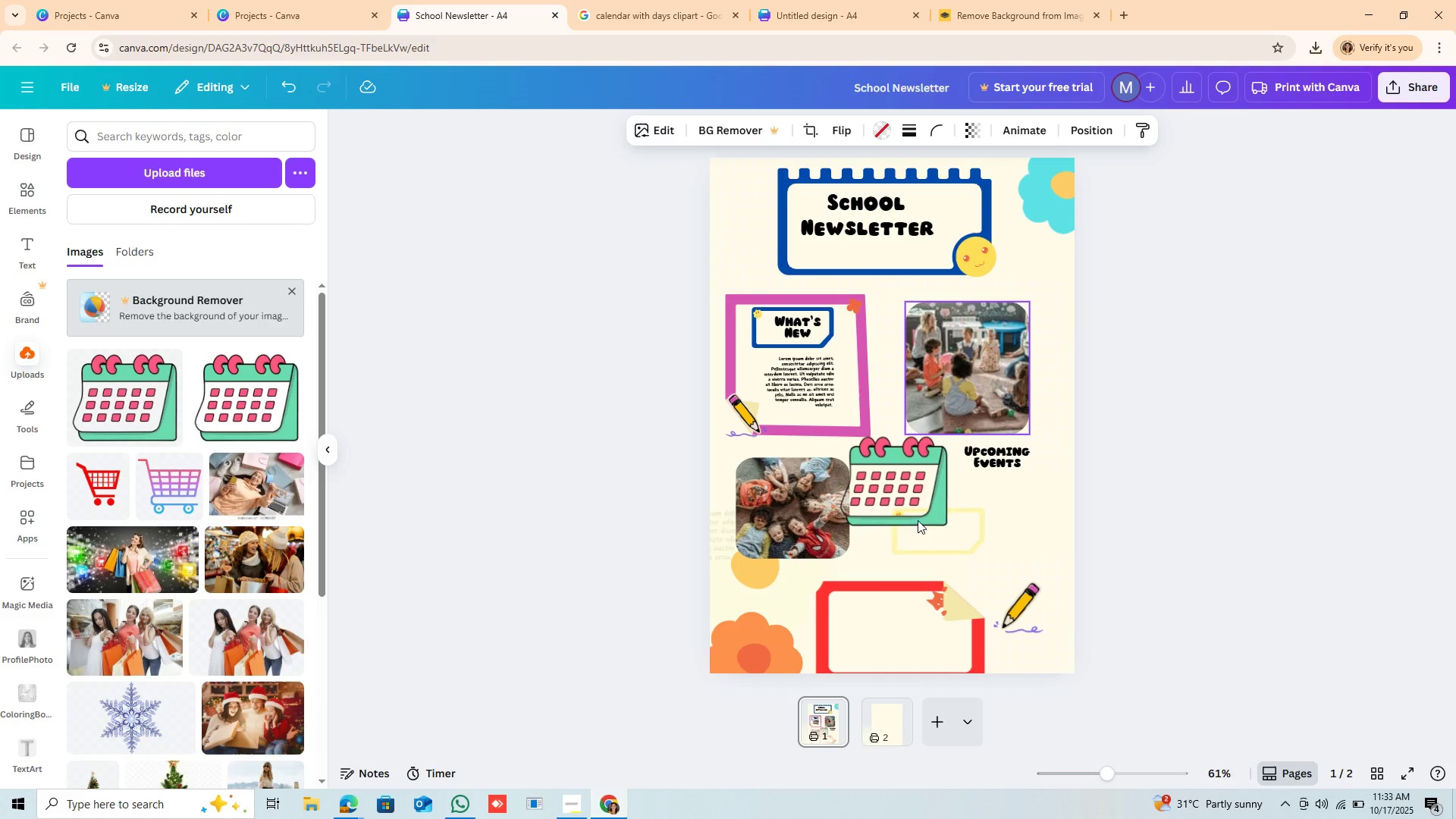 
left_click_drag(start_coordinate=[918, 521], to_coordinate=[946, 495])
 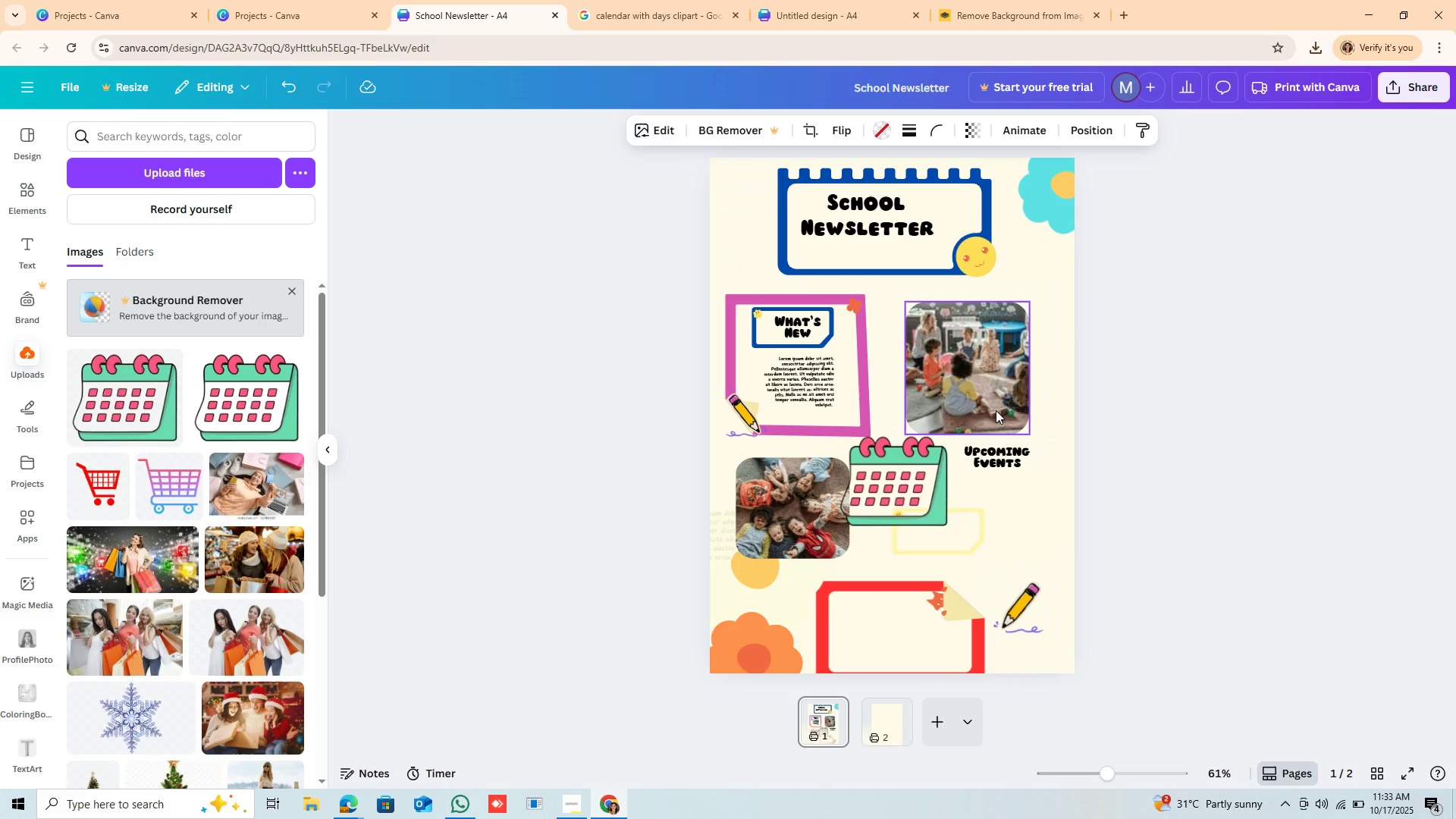 
left_click_drag(start_coordinate=[996, 410], to_coordinate=[964, 495])
 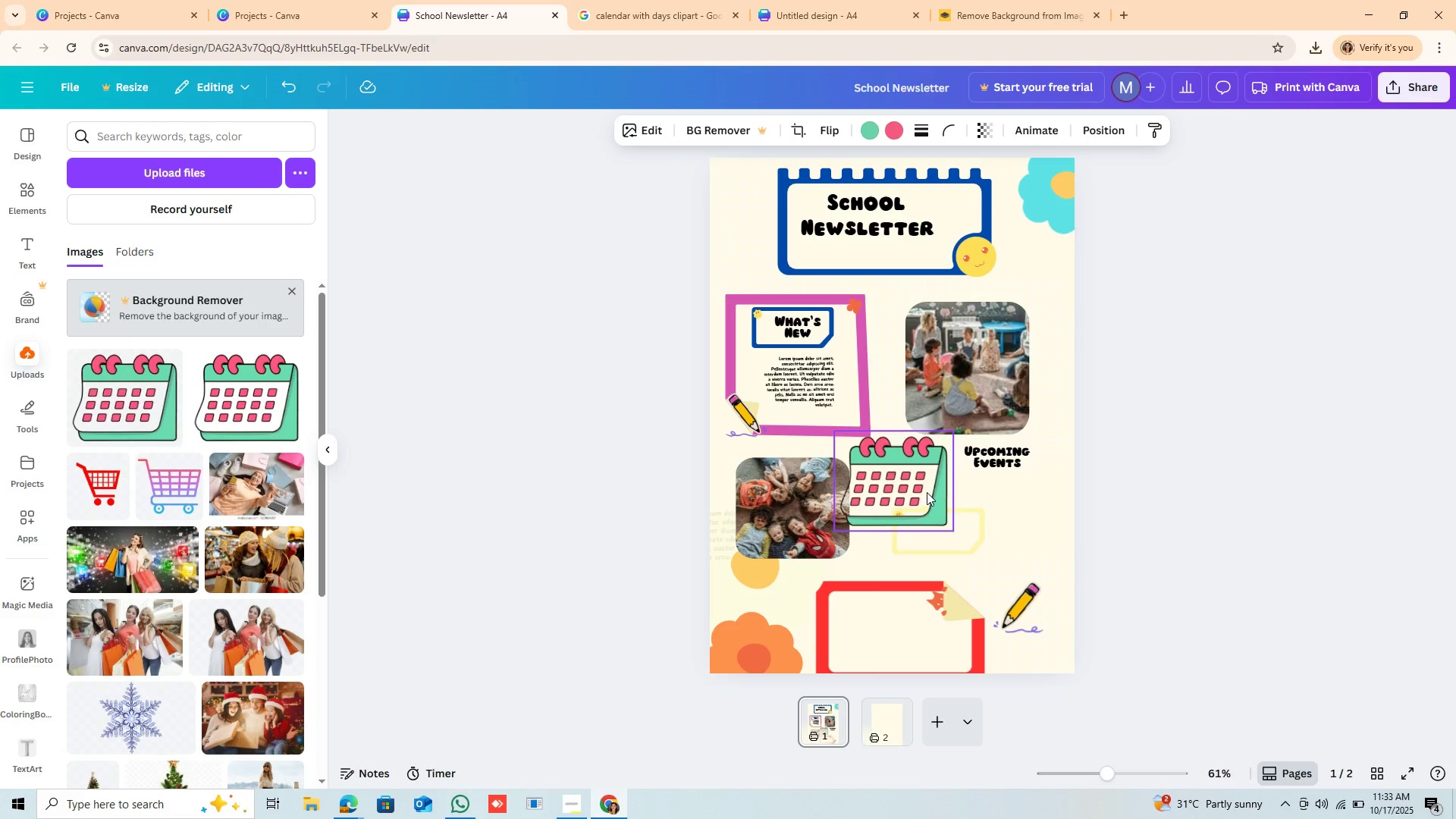 
double_click([928, 494])
 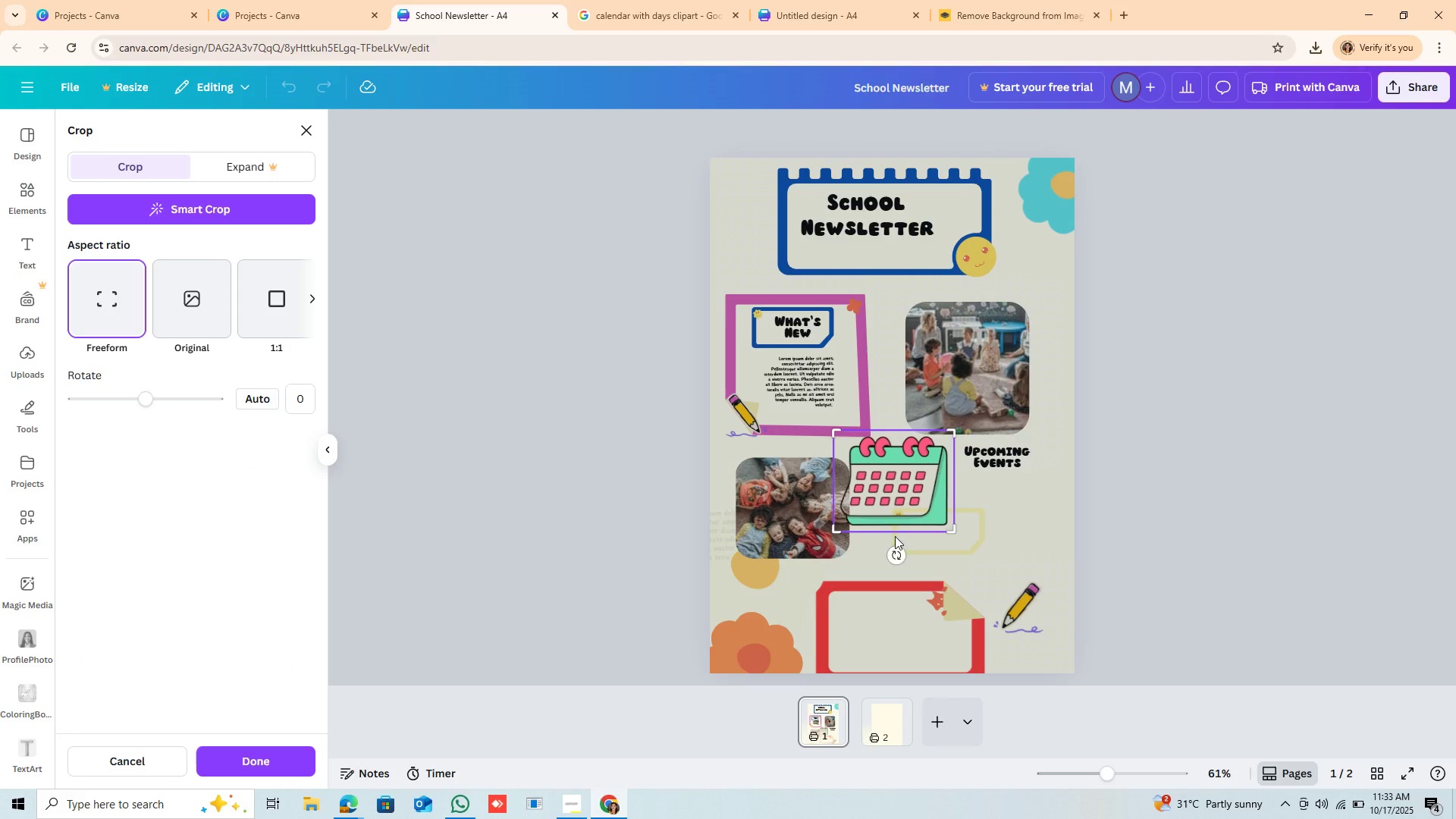 
scroll: coordinate [895, 536], scroll_direction: down, amount: 3.0
 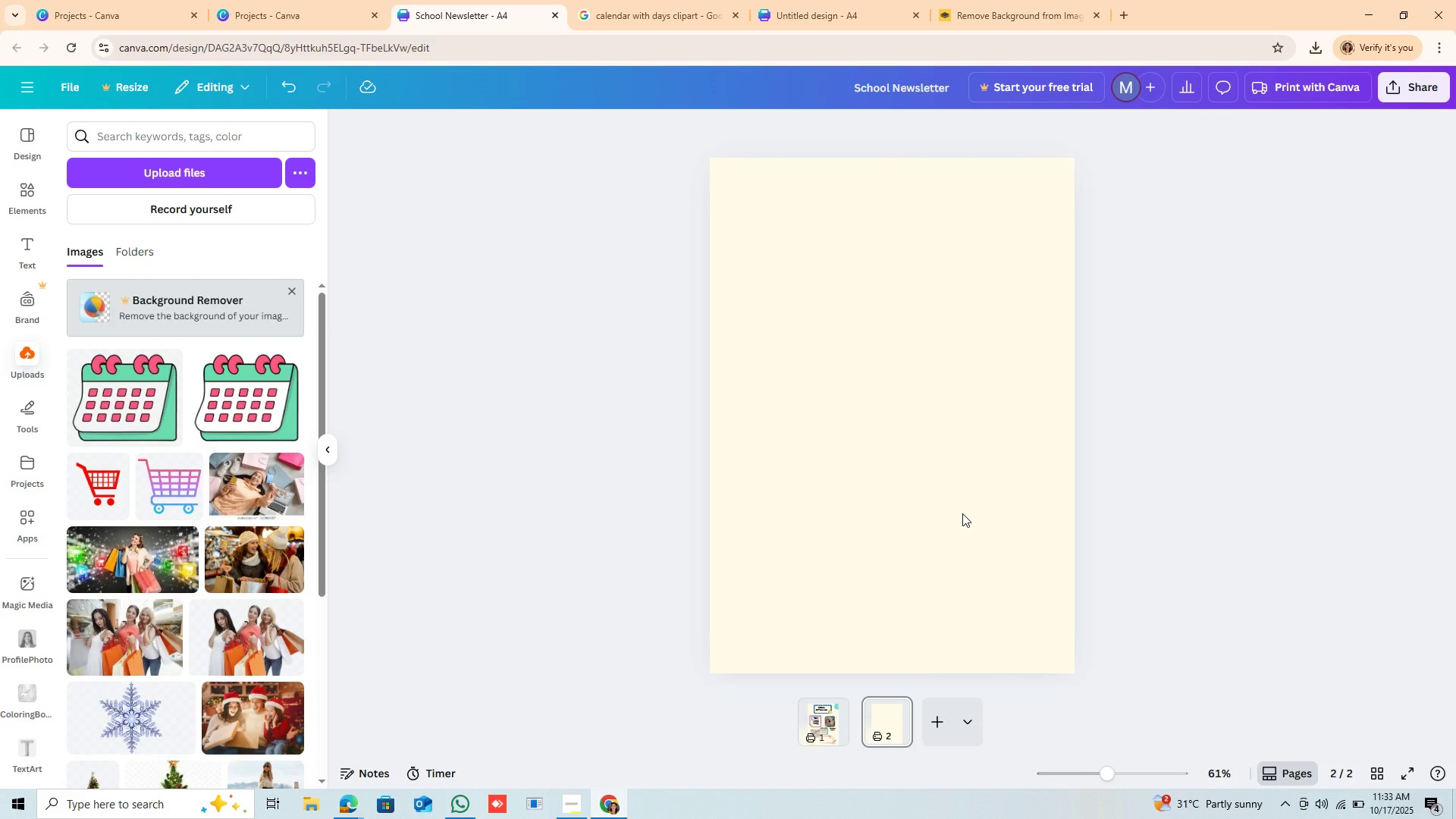 
scroll: coordinate [962, 513], scroll_direction: up, amount: 5.0
 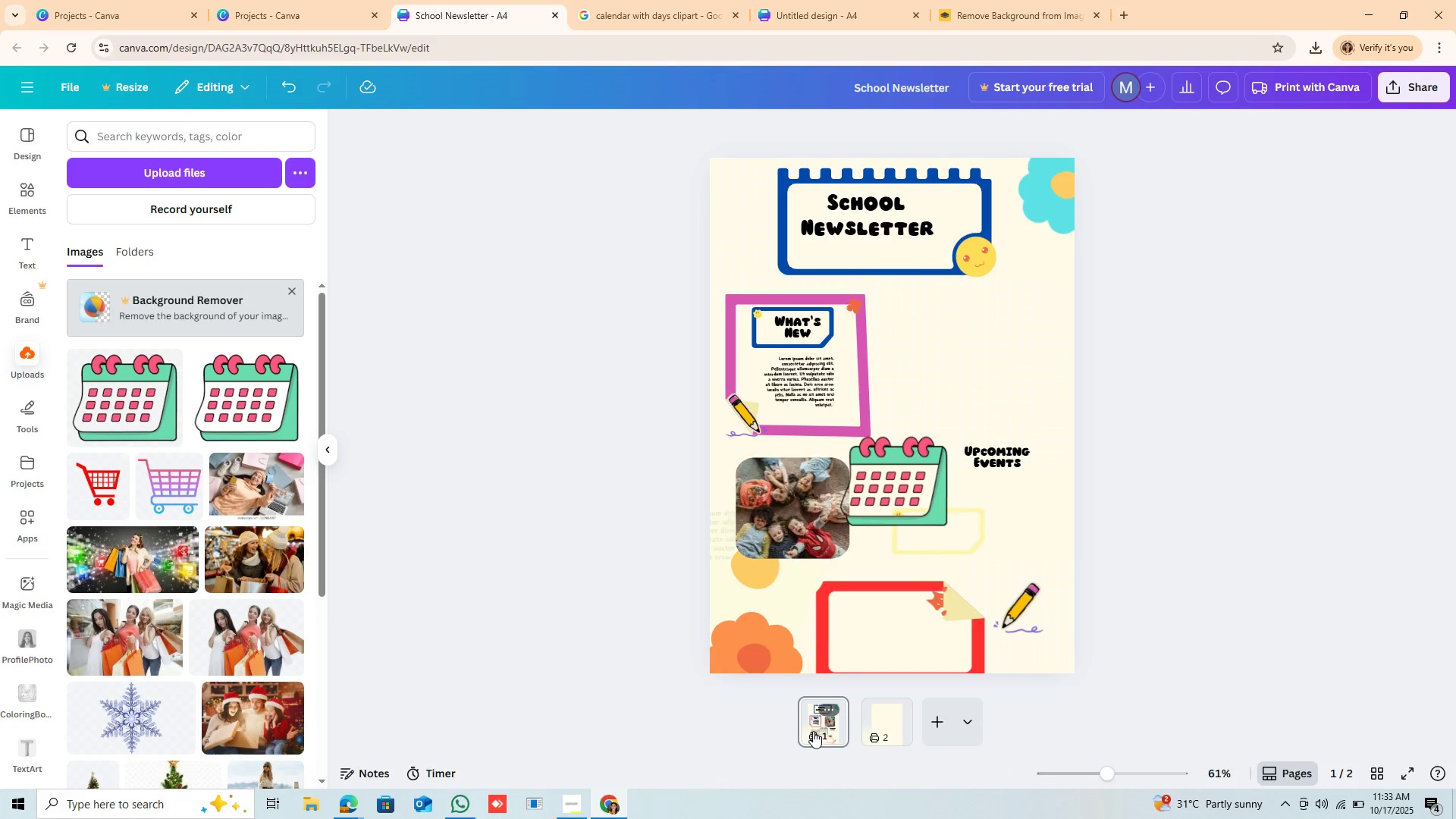 
left_click([813, 731])
 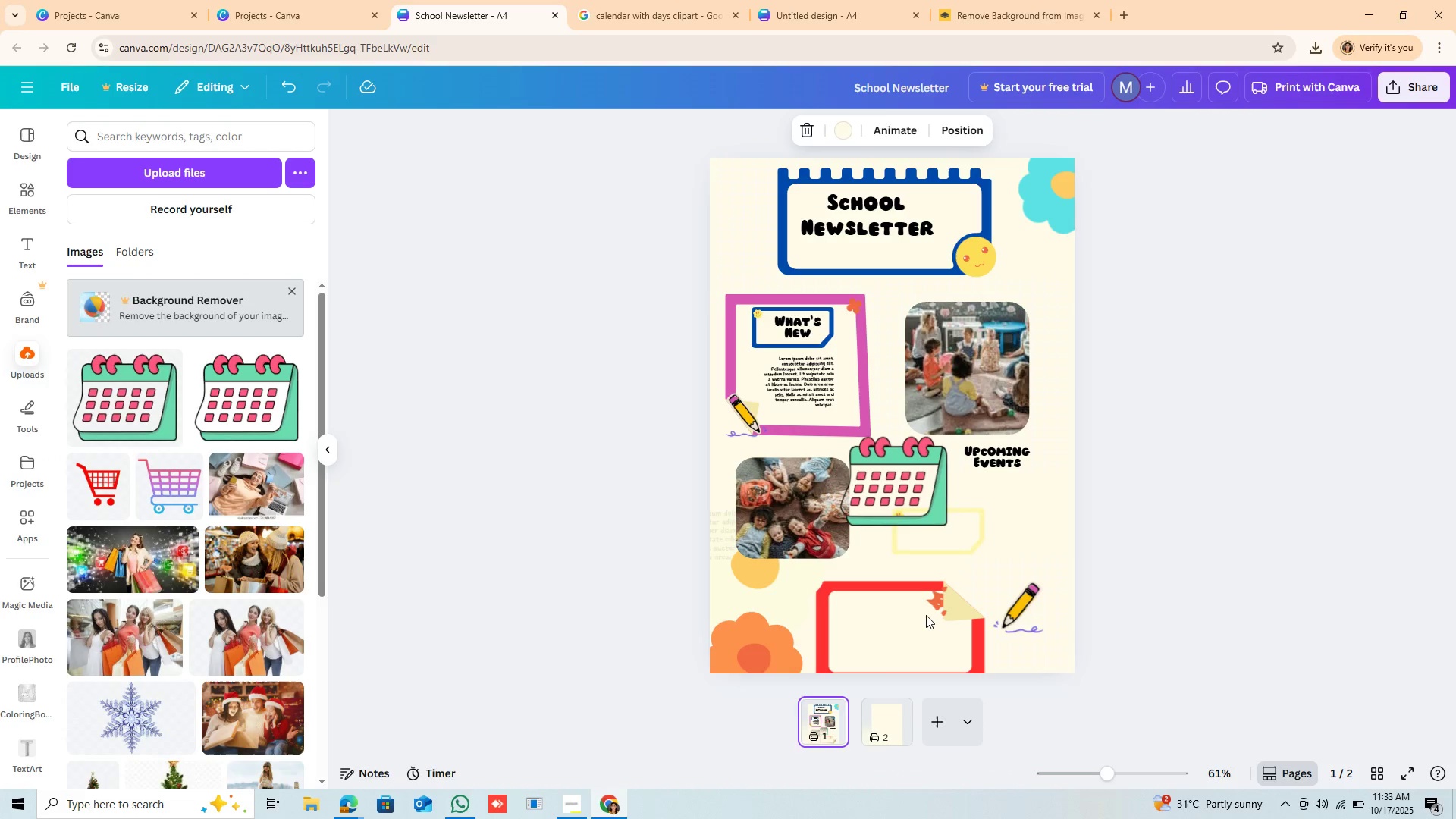 
left_click([926, 615])
 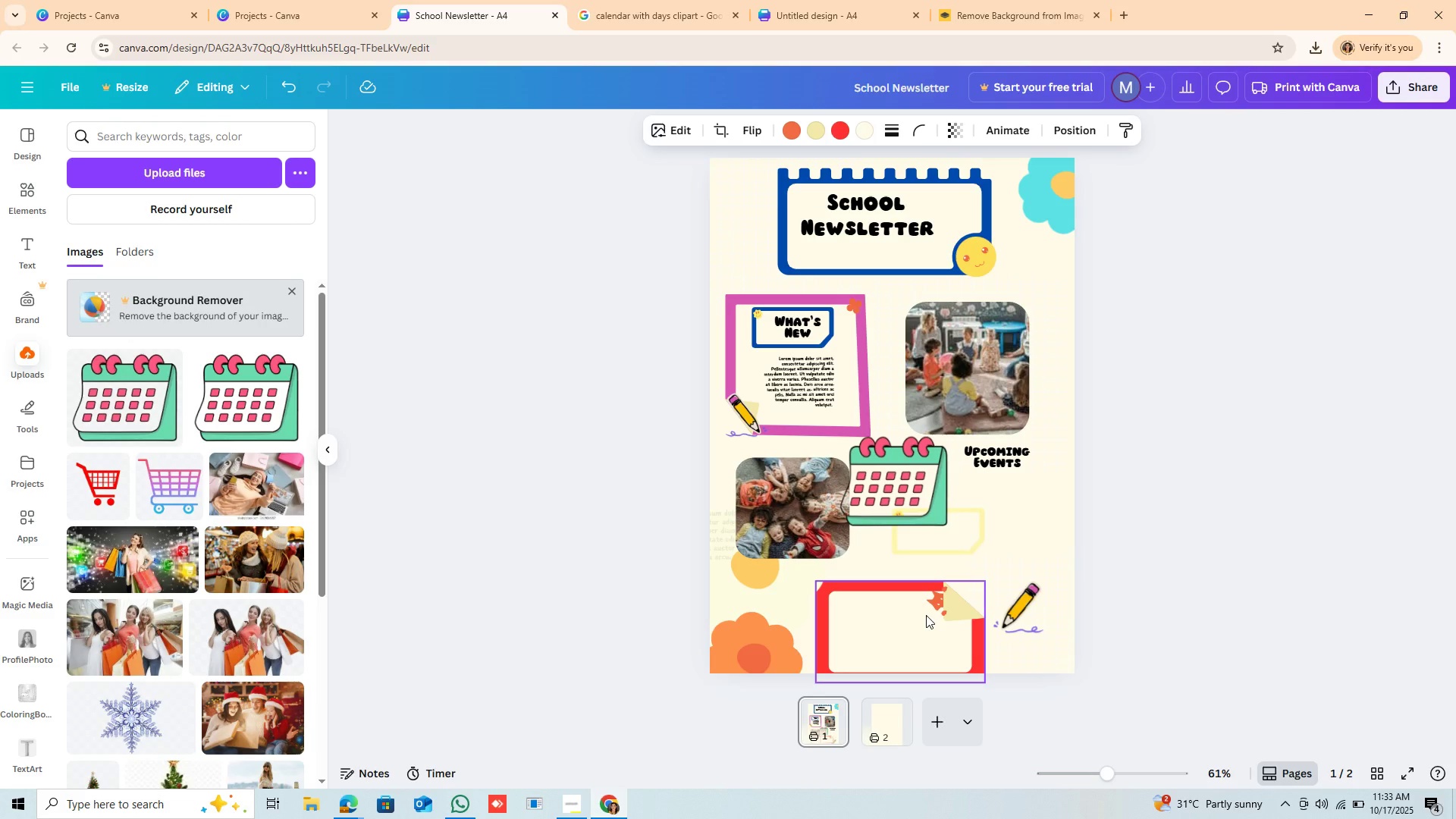 
left_click_drag(start_coordinate=[926, 615], to_coordinate=[965, 532])
 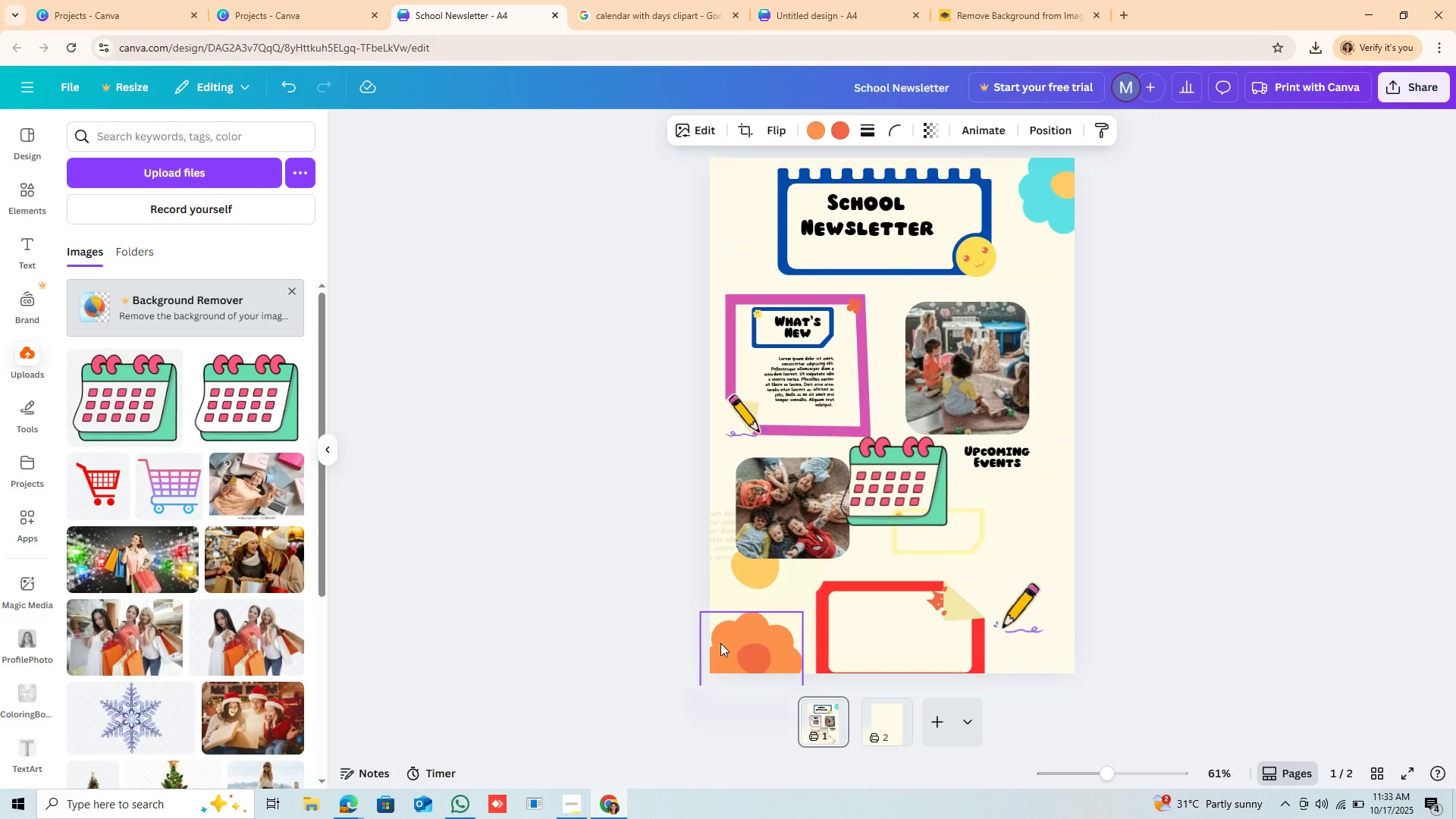 
left_click([720, 643])
 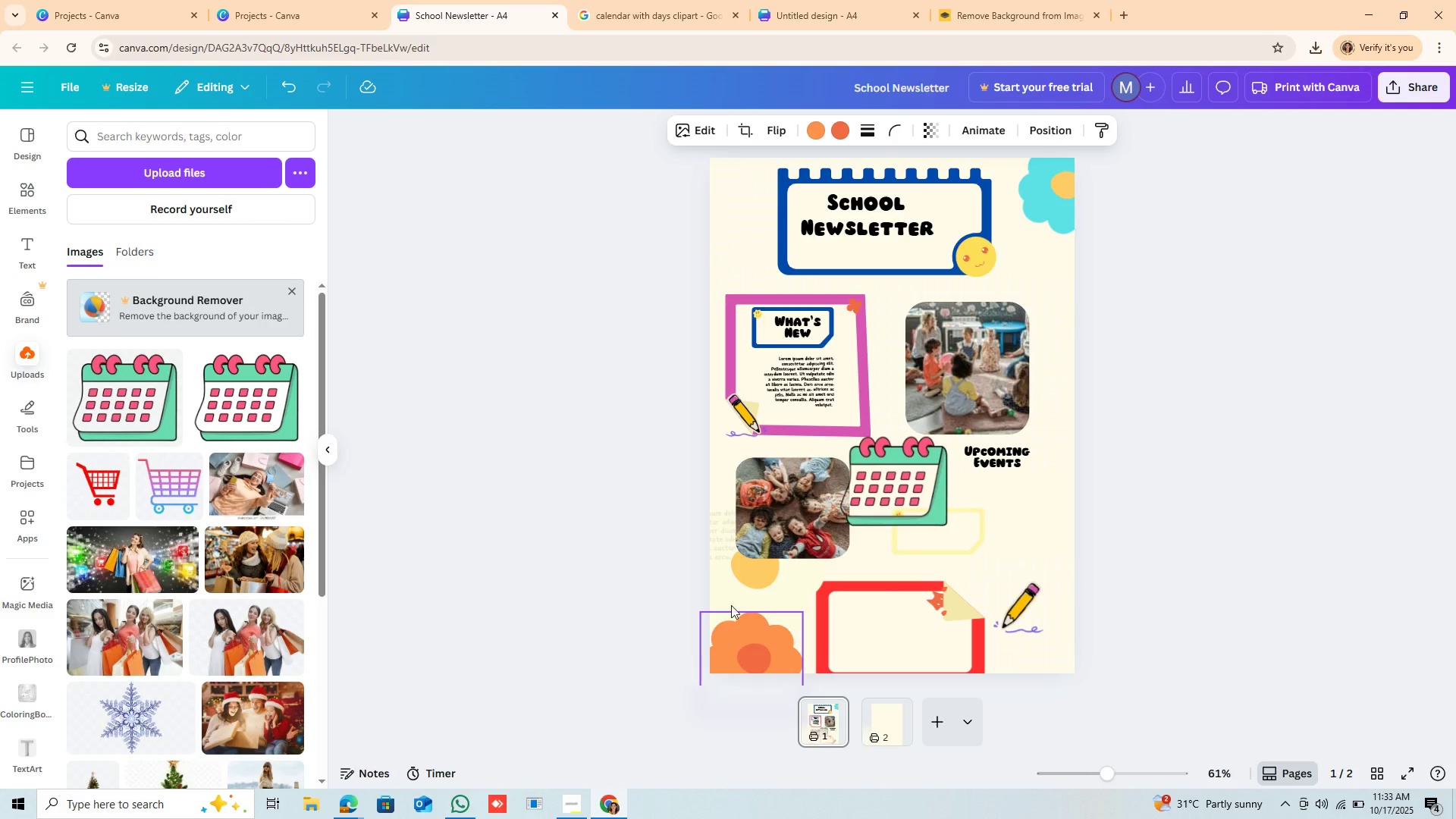 
left_click_drag(start_coordinate=[720, 643], to_coordinate=[733, 592])
 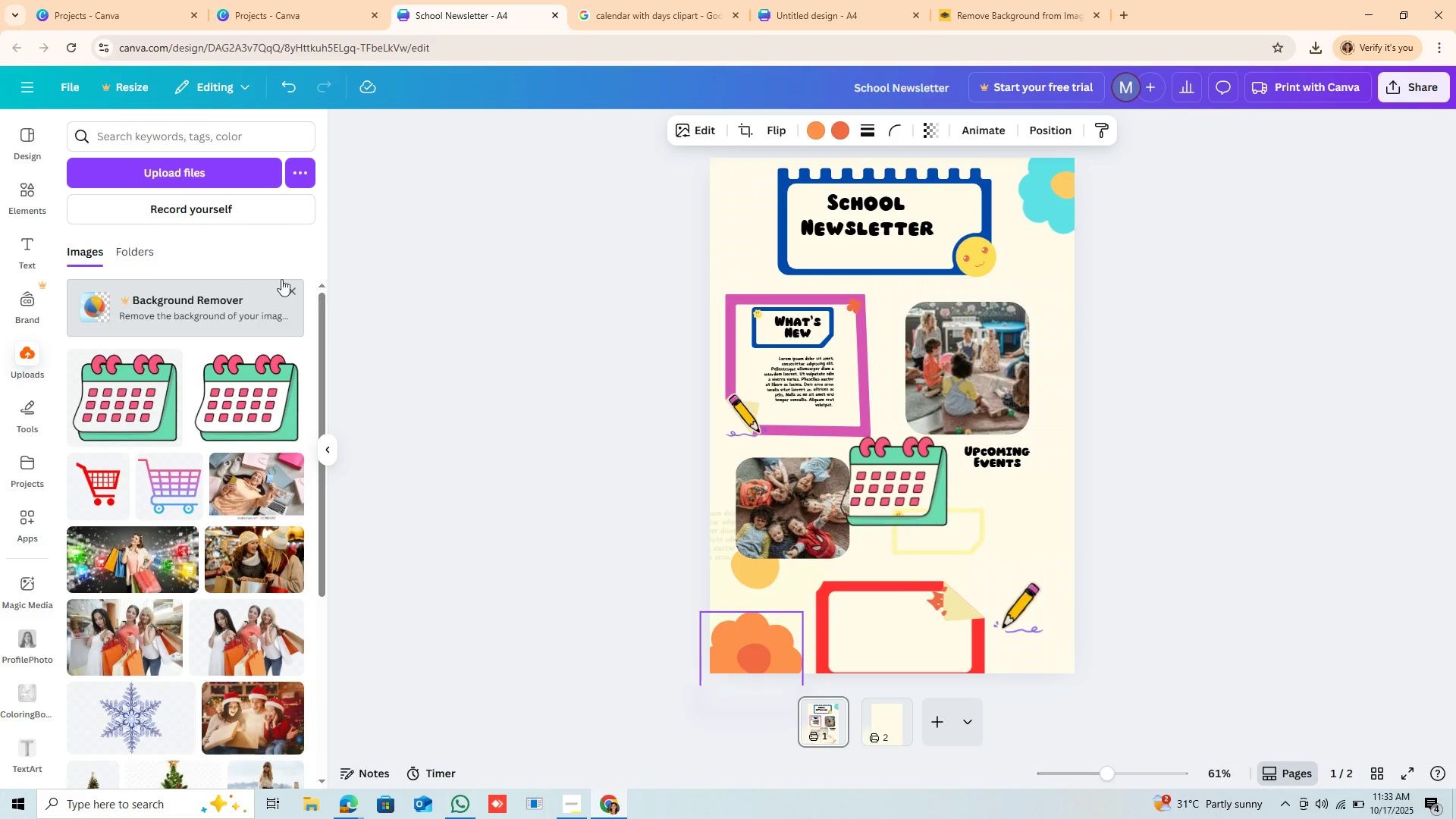 
left_click([288, 290])
 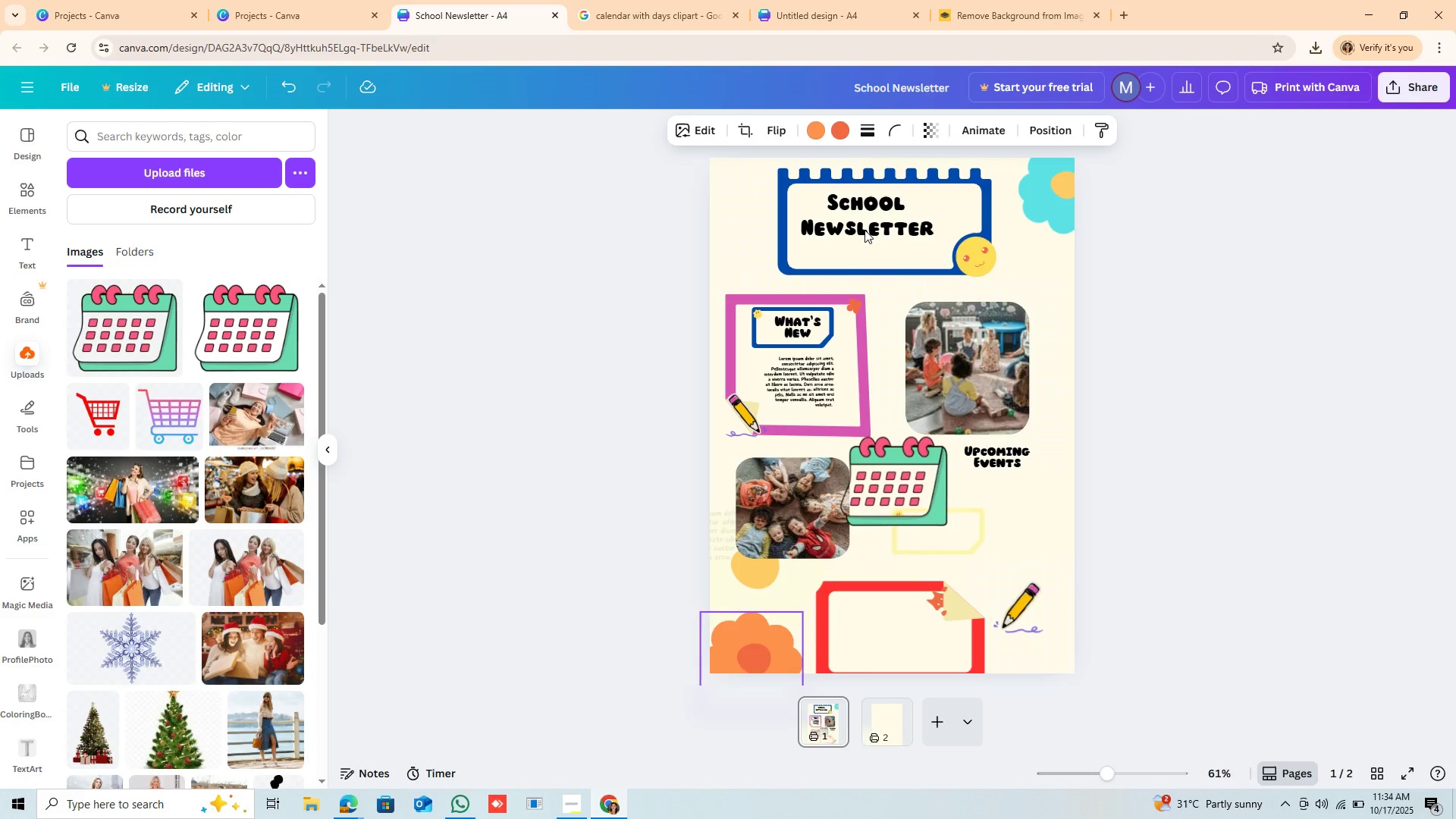 
left_click([865, 229])
 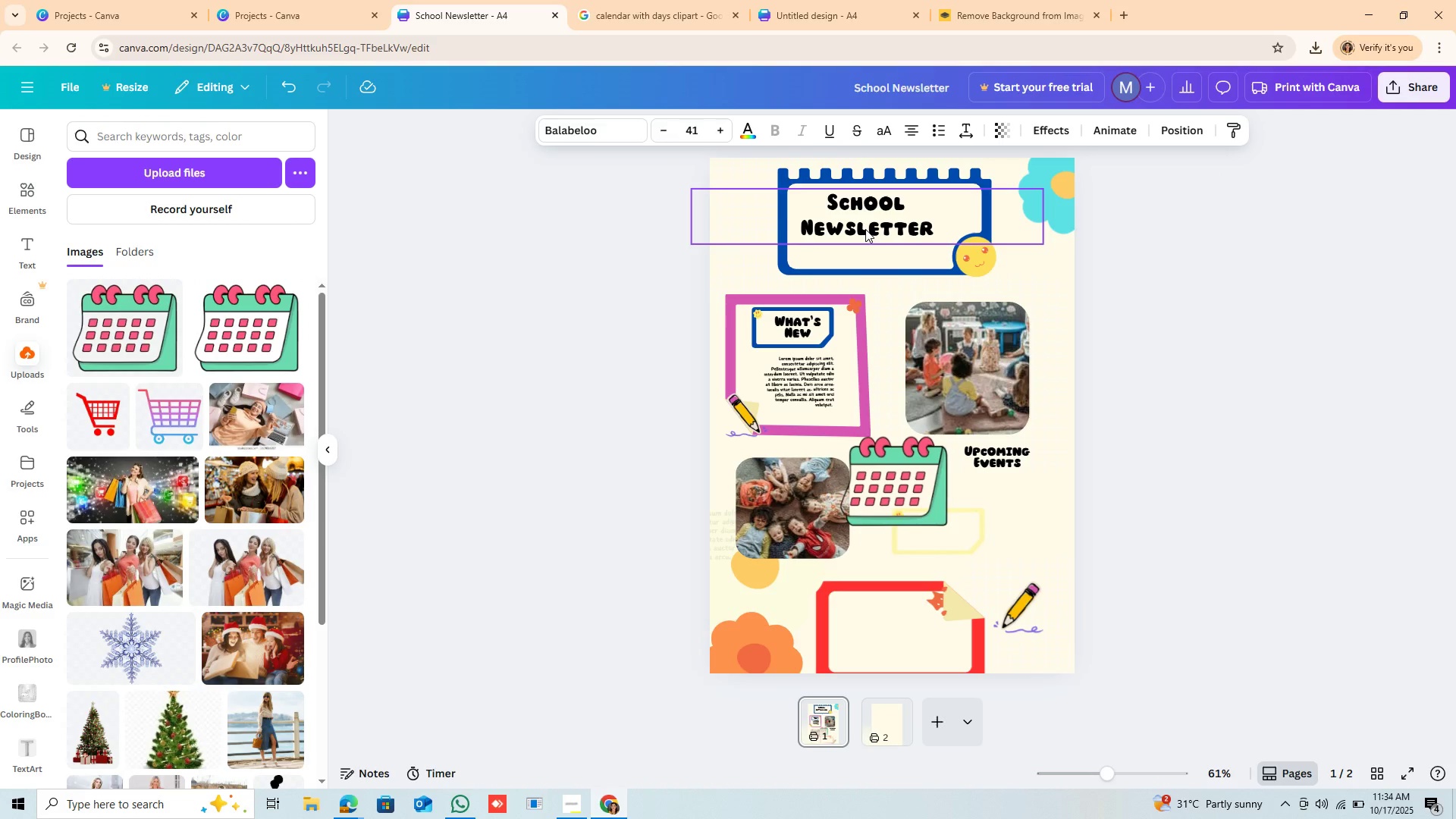 
left_click([865, 229])
 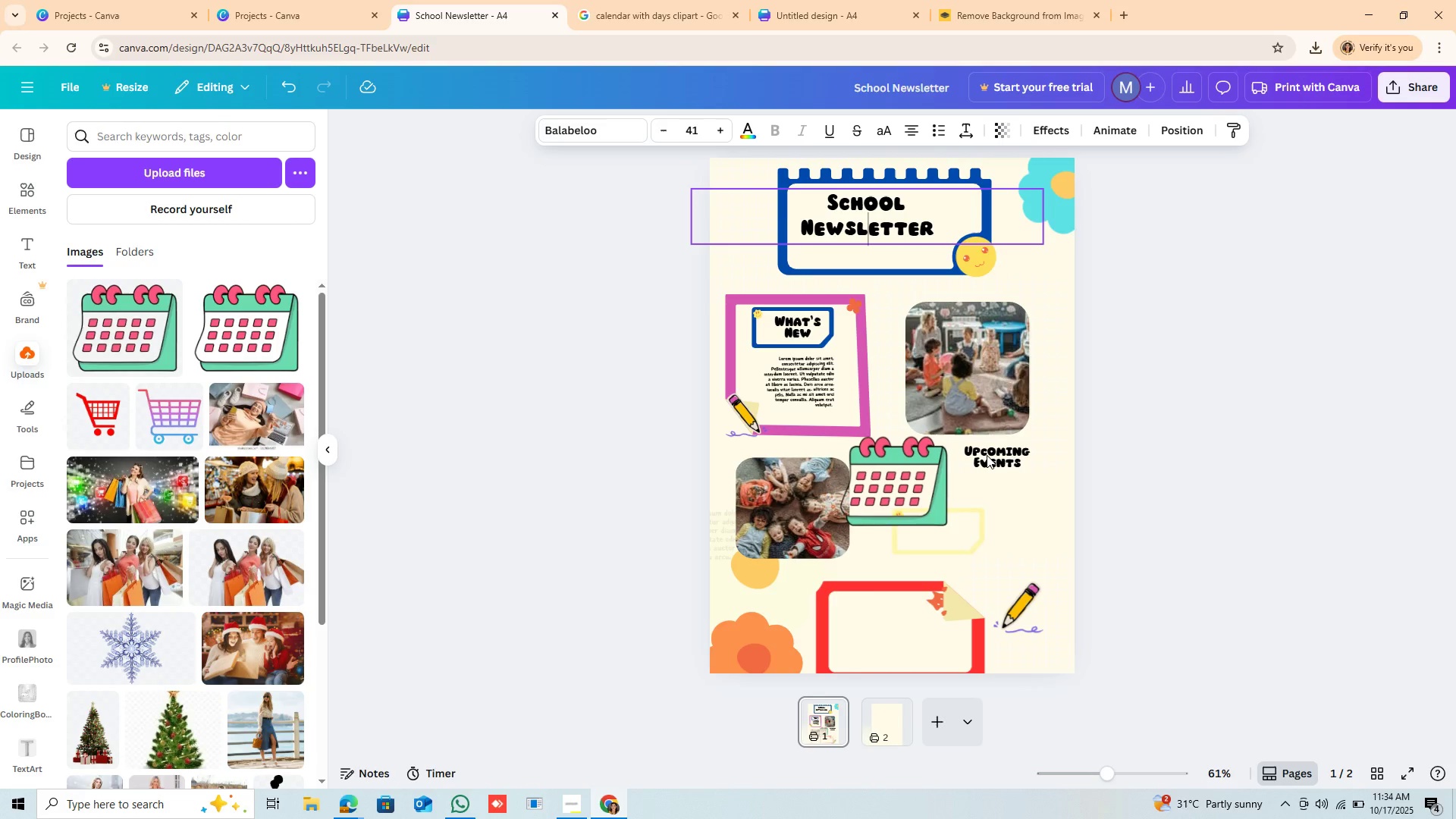 
left_click([987, 456])
 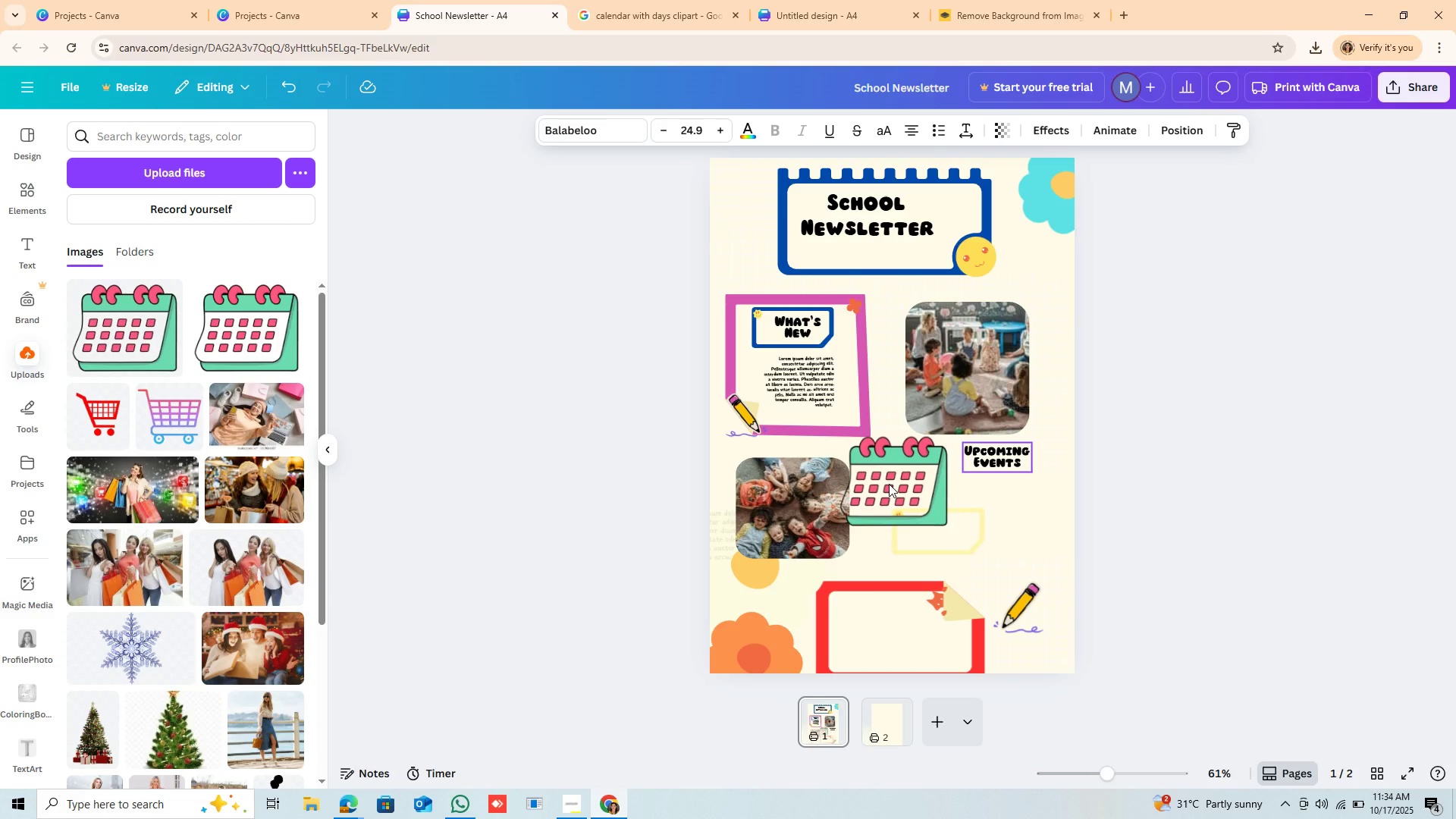 
left_click([889, 484])
 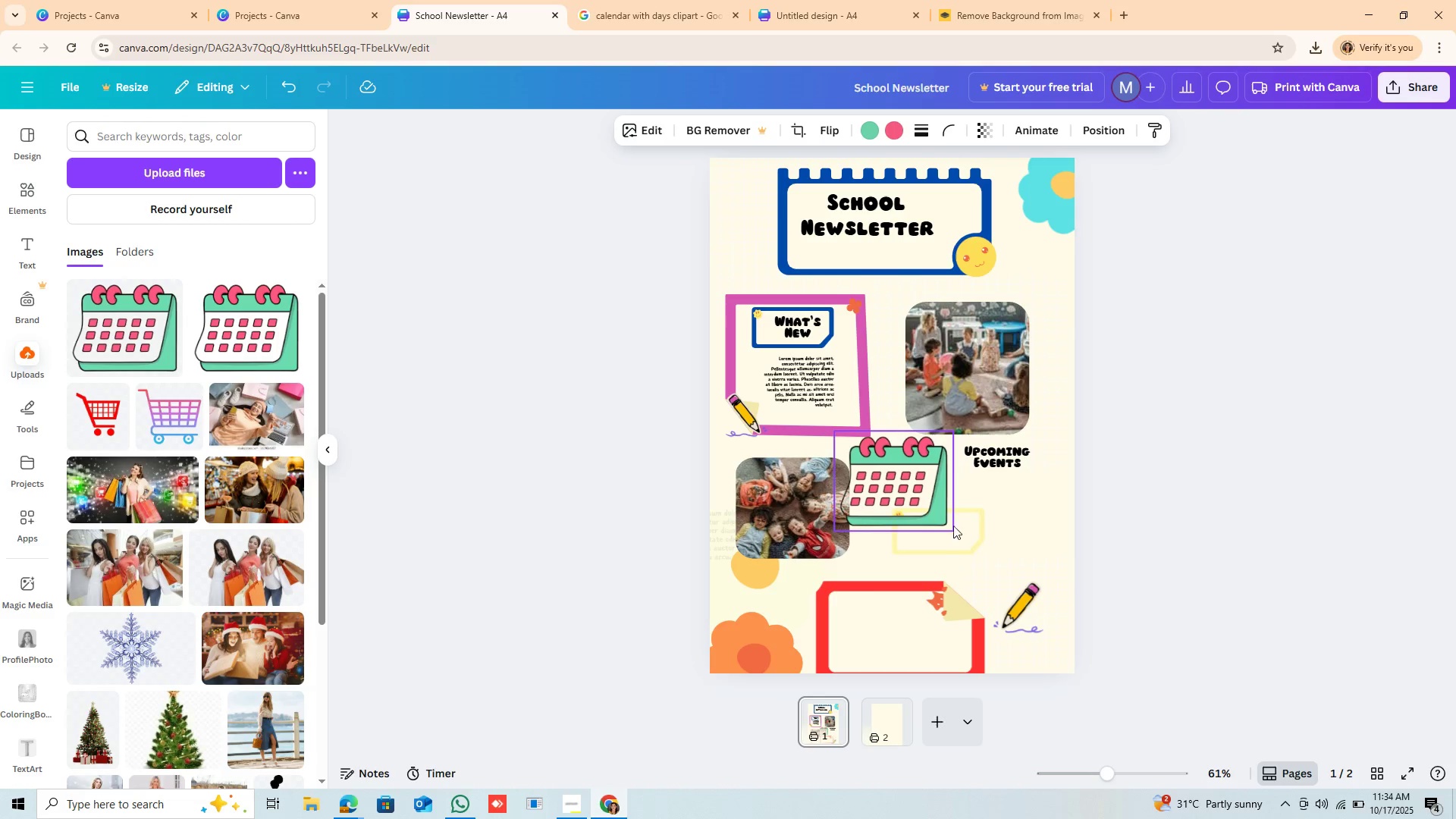 
left_click([950, 522])
 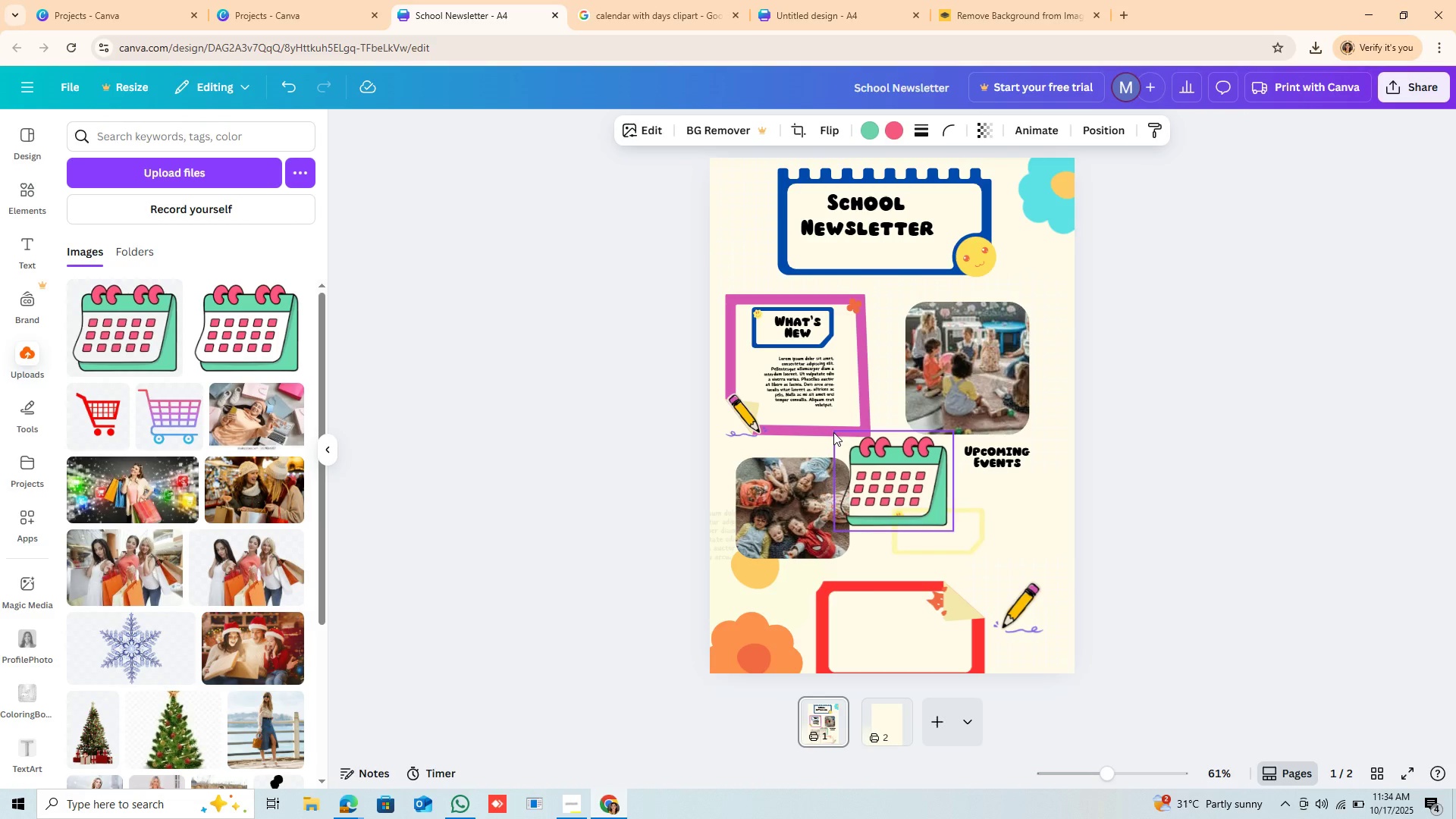 
left_click([833, 432])
 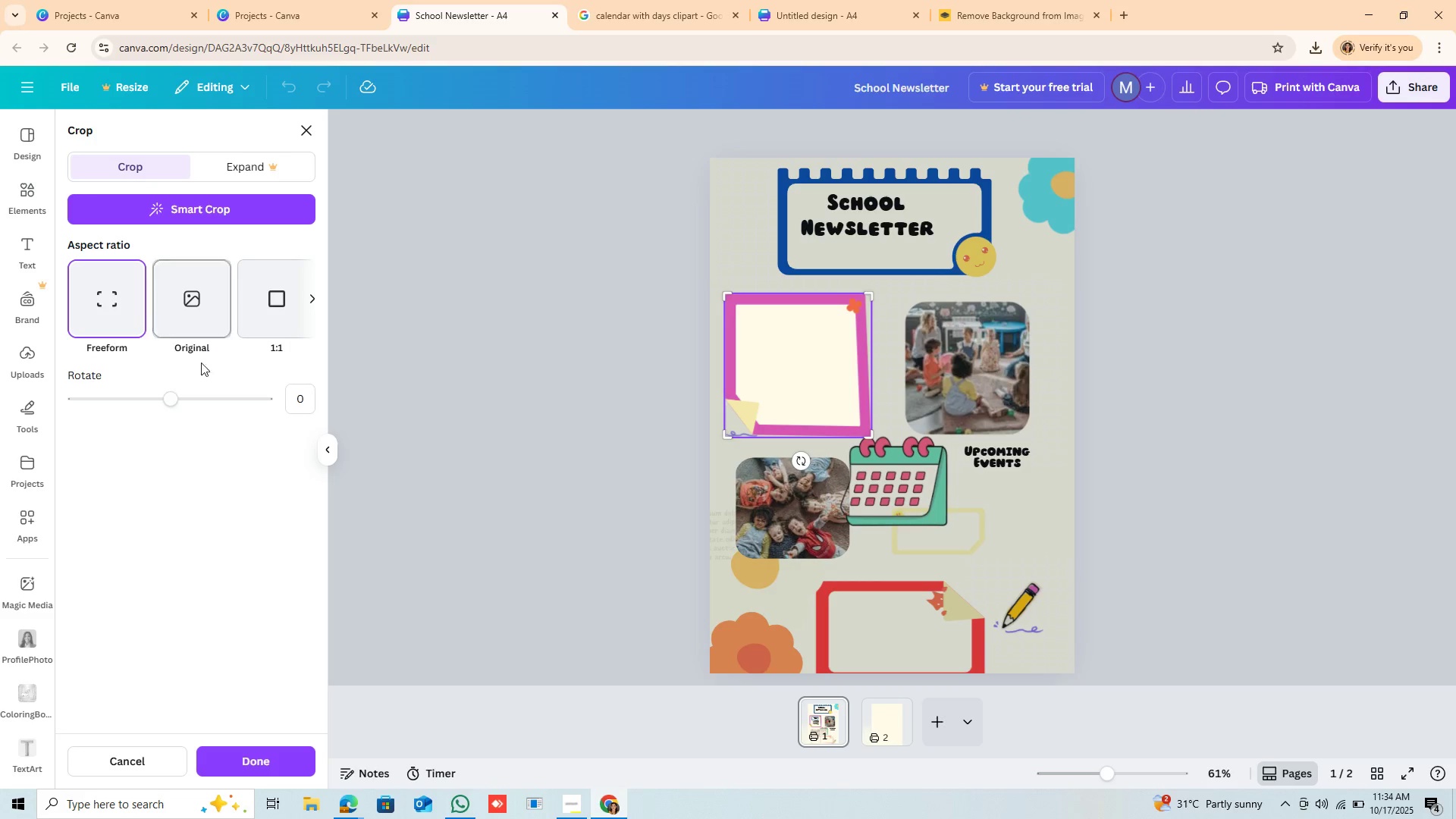 
wait(7.98)
 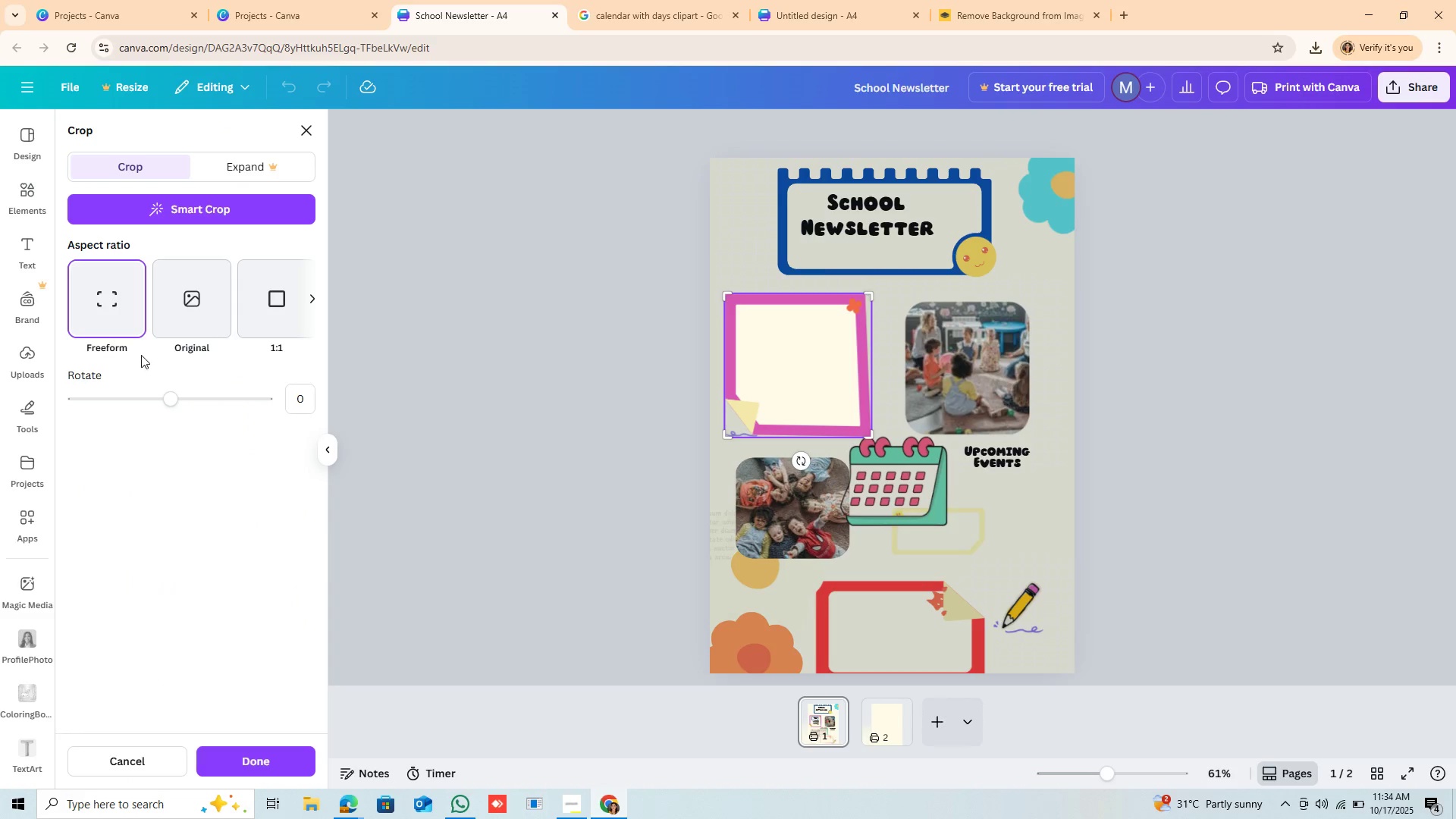 
left_click([152, 754])
 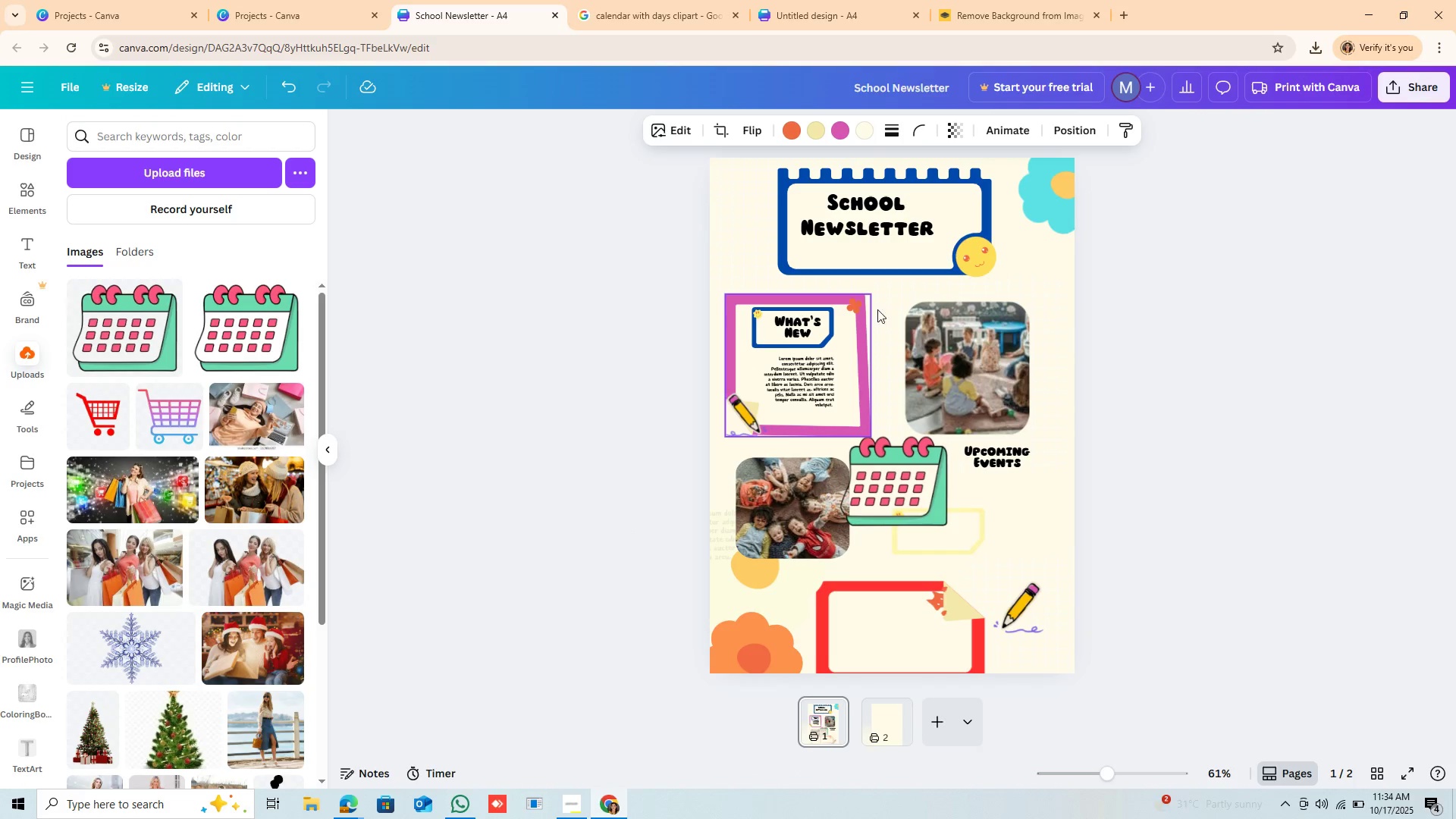 
left_click([783, 341])
 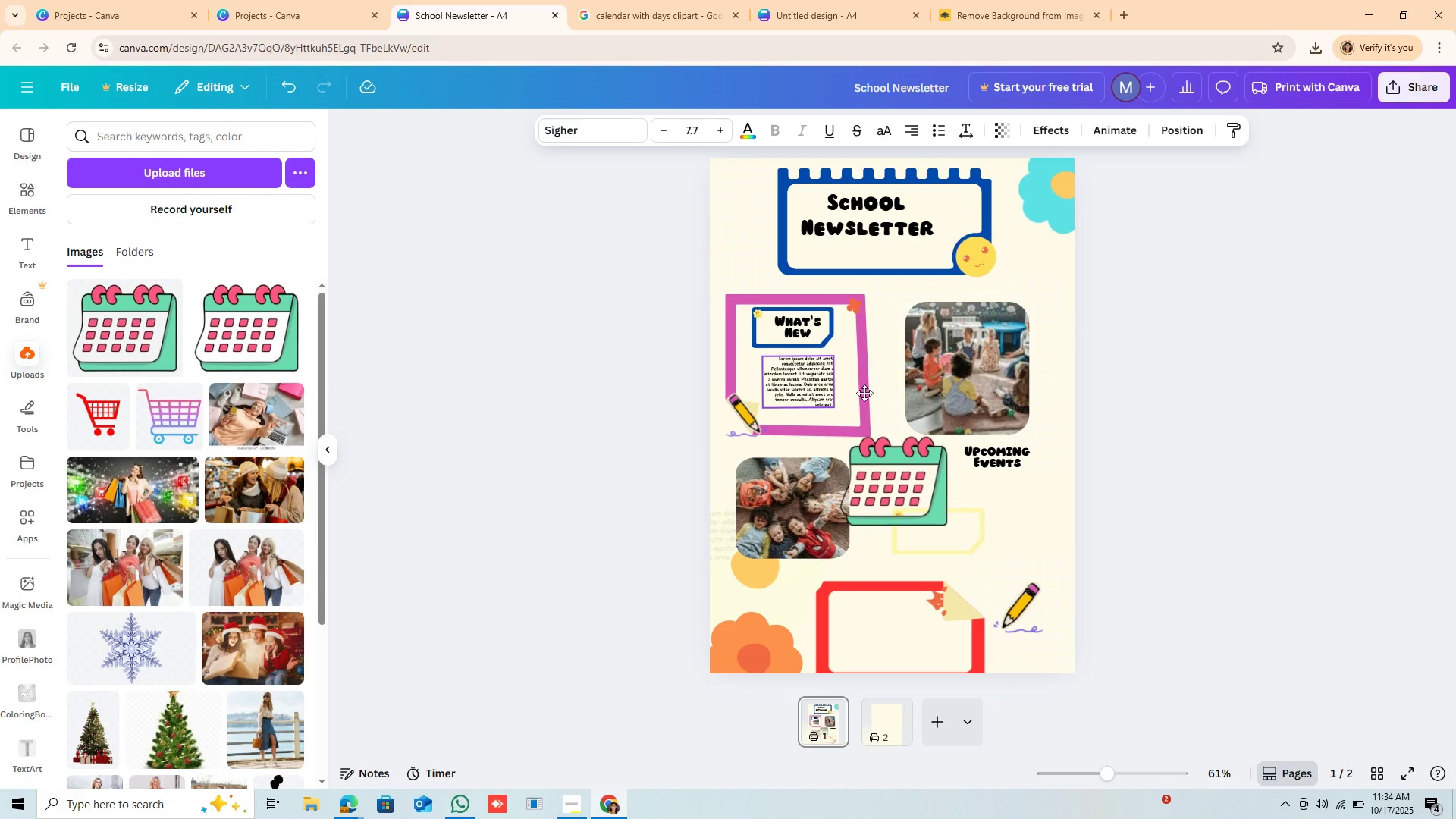 
left_click([864, 393])
 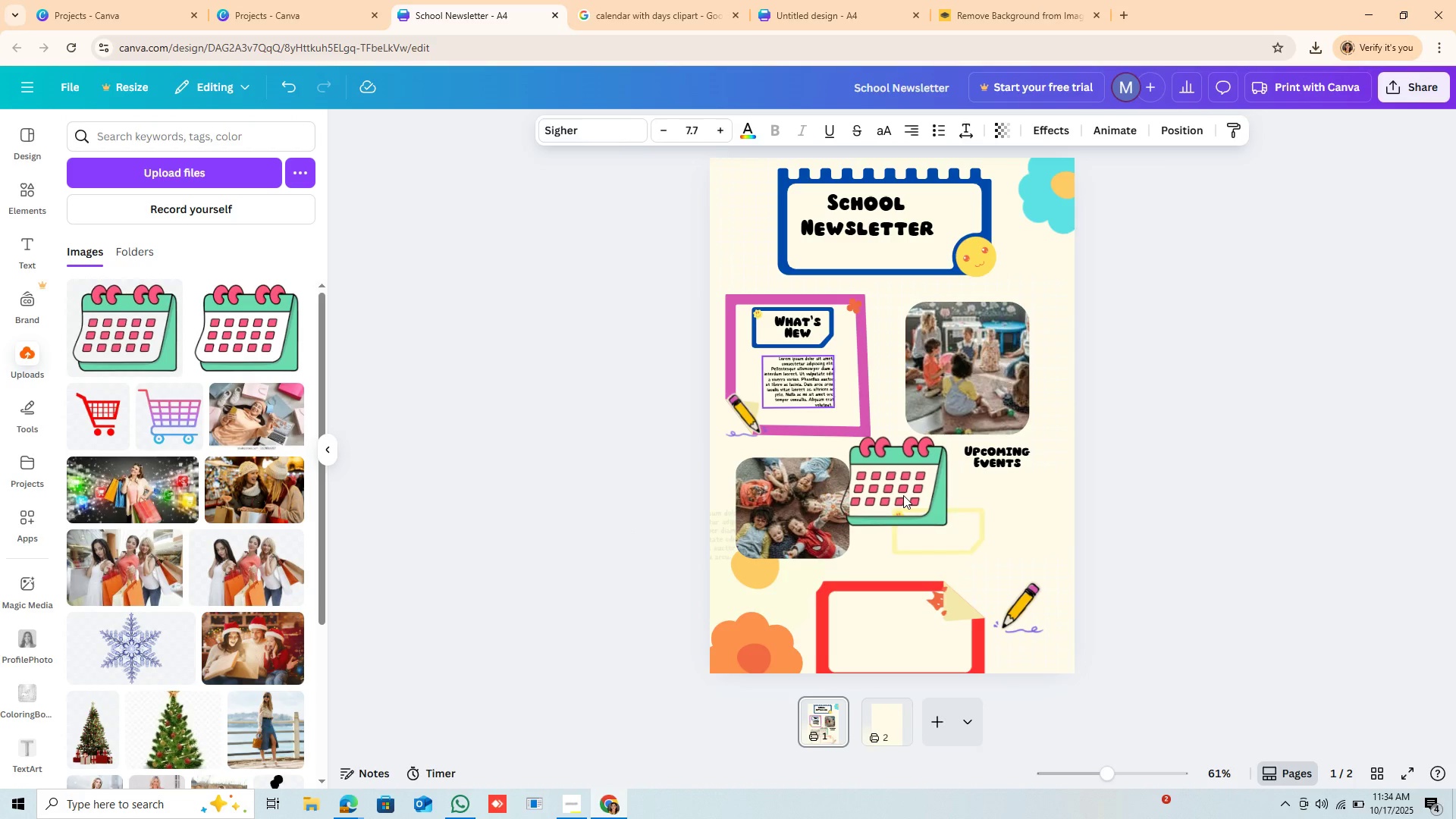 
left_click([903, 495])
 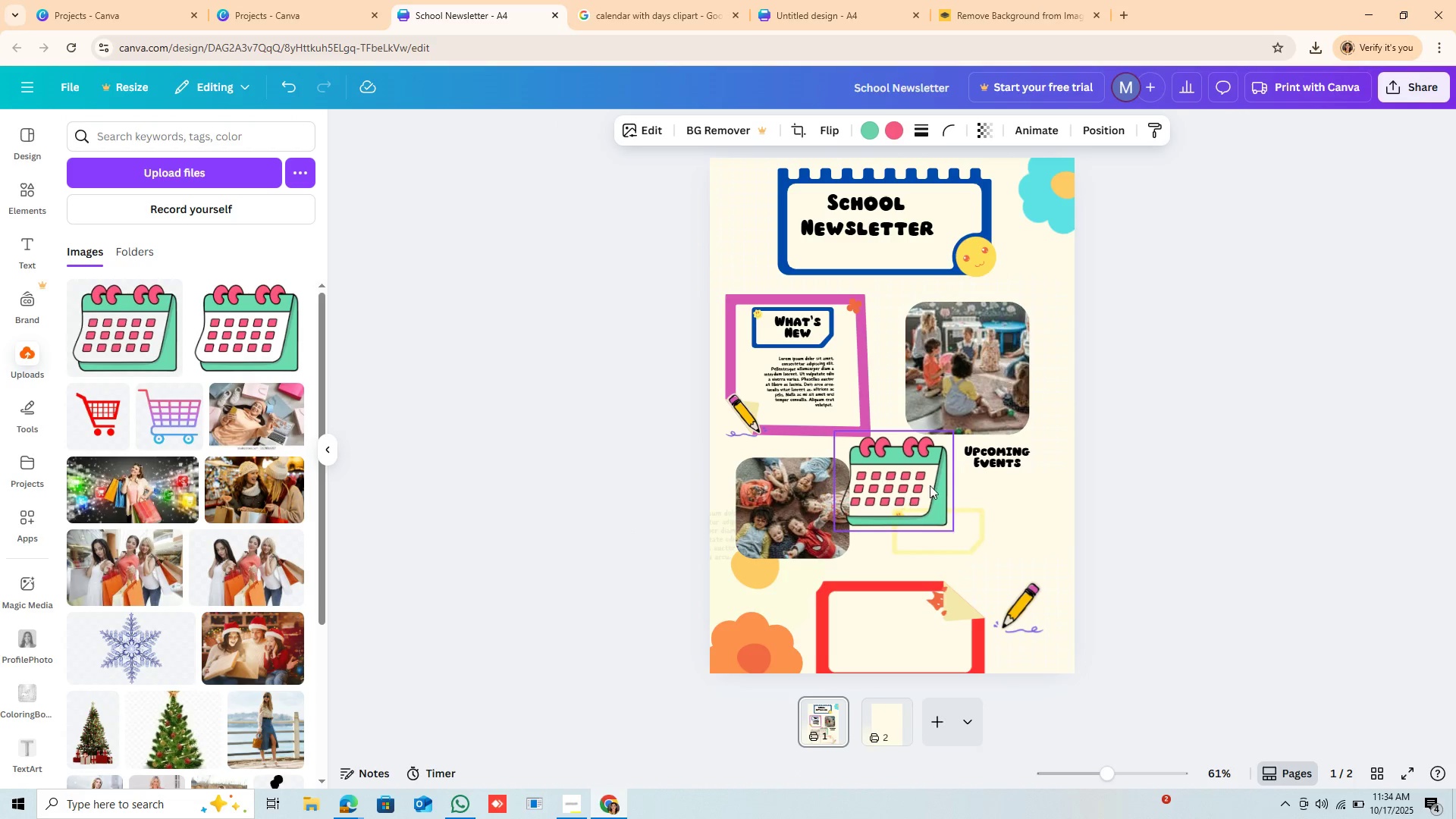 
left_click_drag(start_coordinate=[903, 495], to_coordinate=[968, 466])
 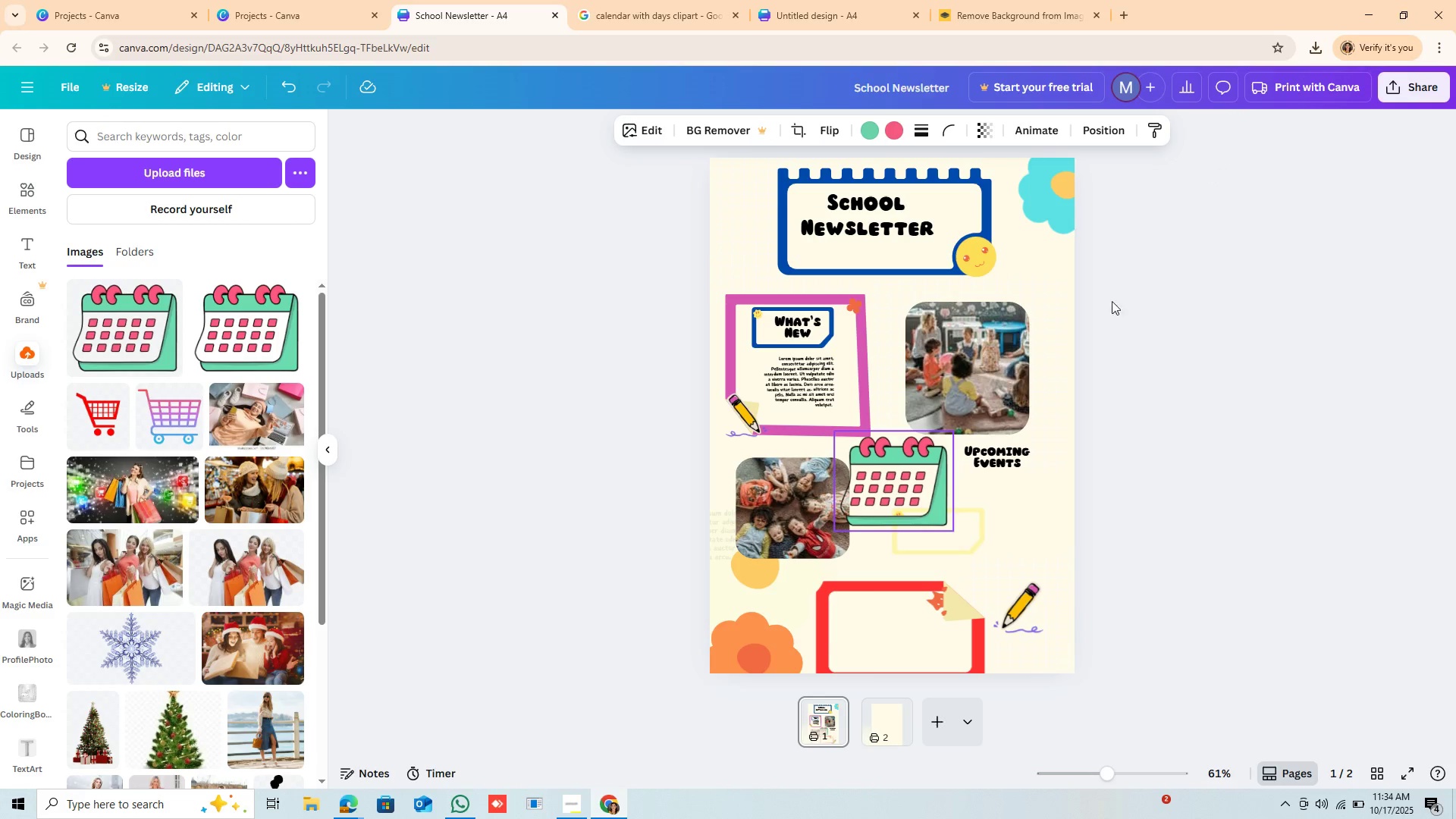 
left_click([896, 642])
 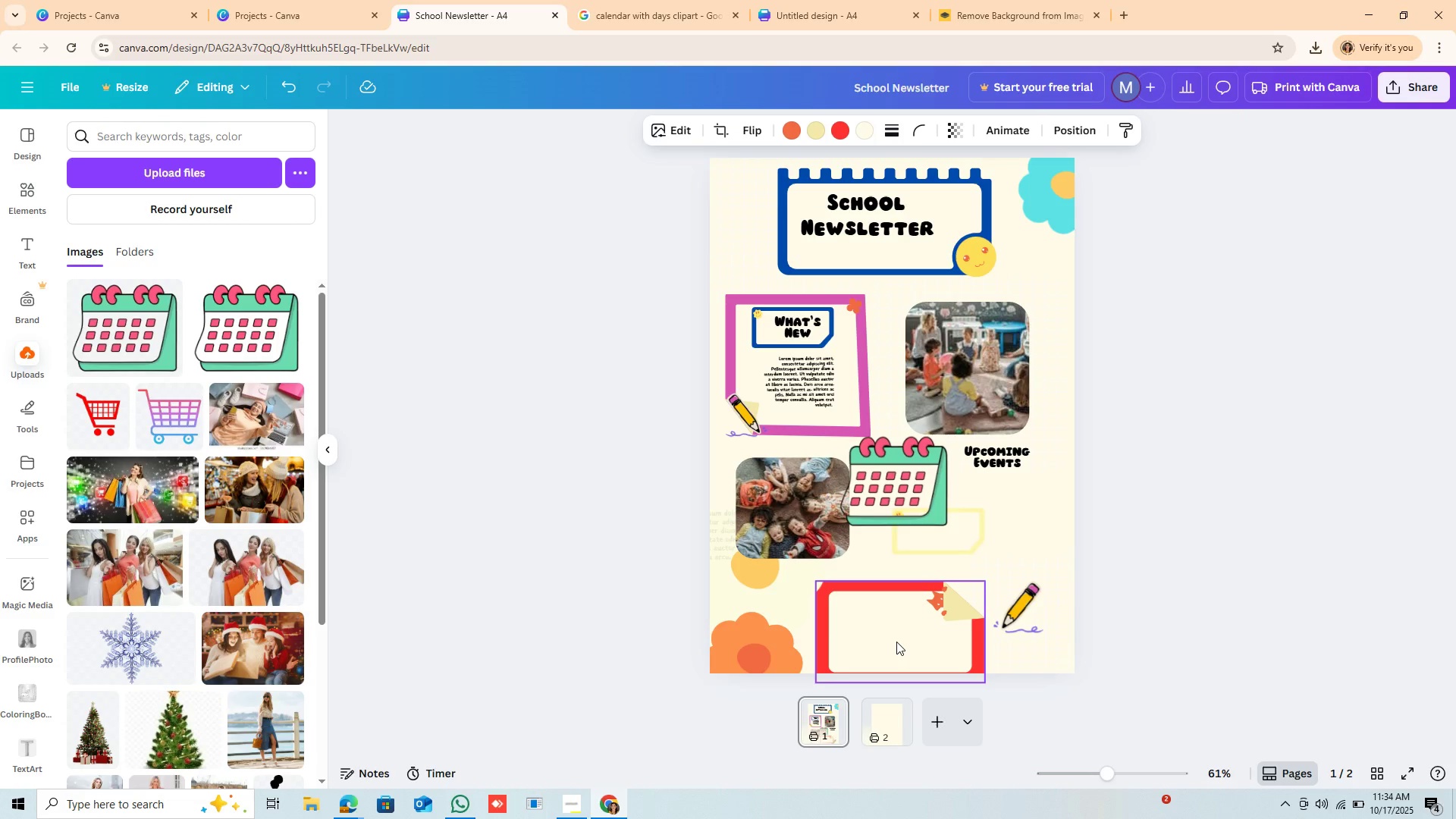 
left_click([896, 642])
 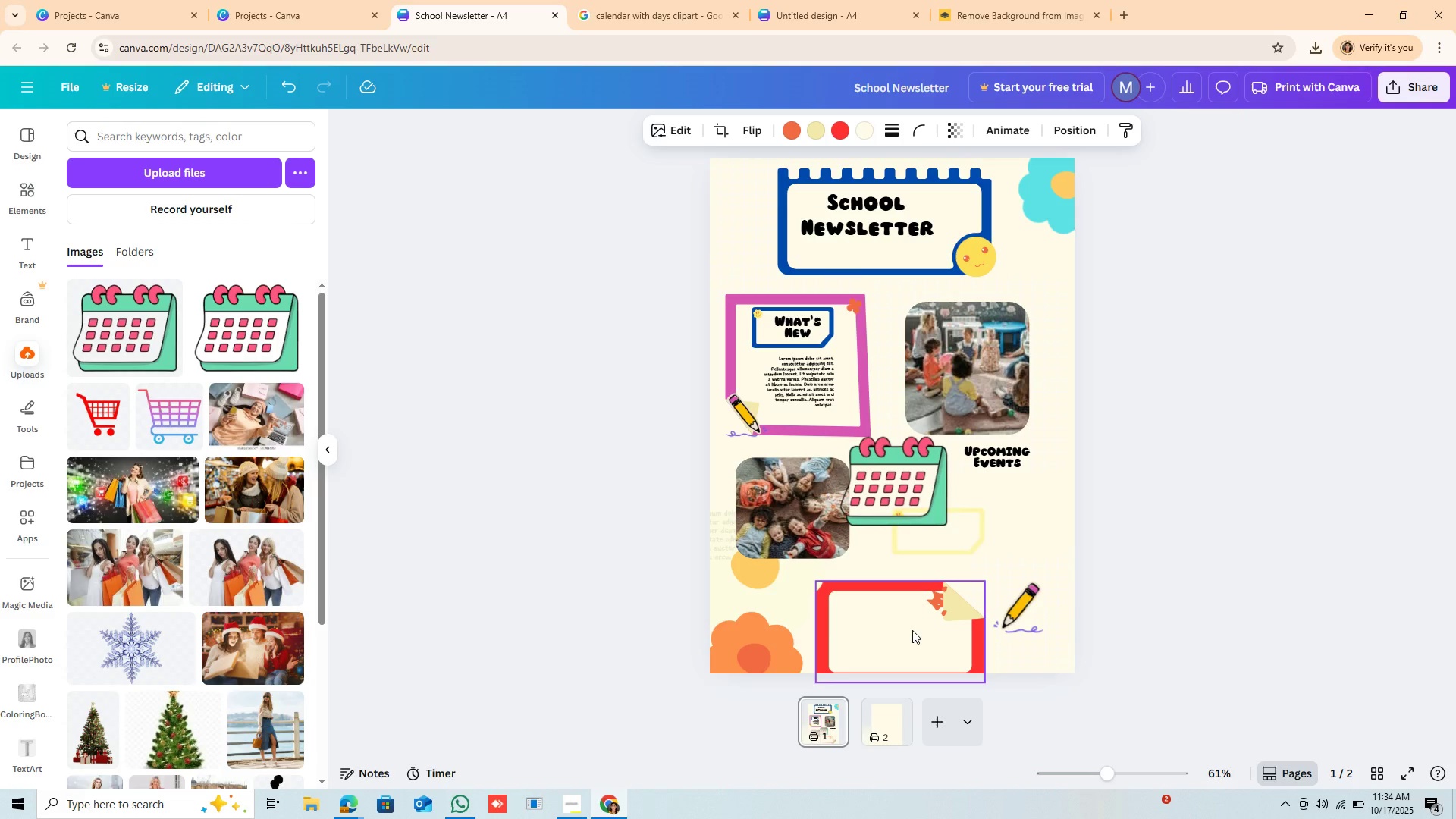 
left_click_drag(start_coordinate=[912, 630], to_coordinate=[945, 582])
 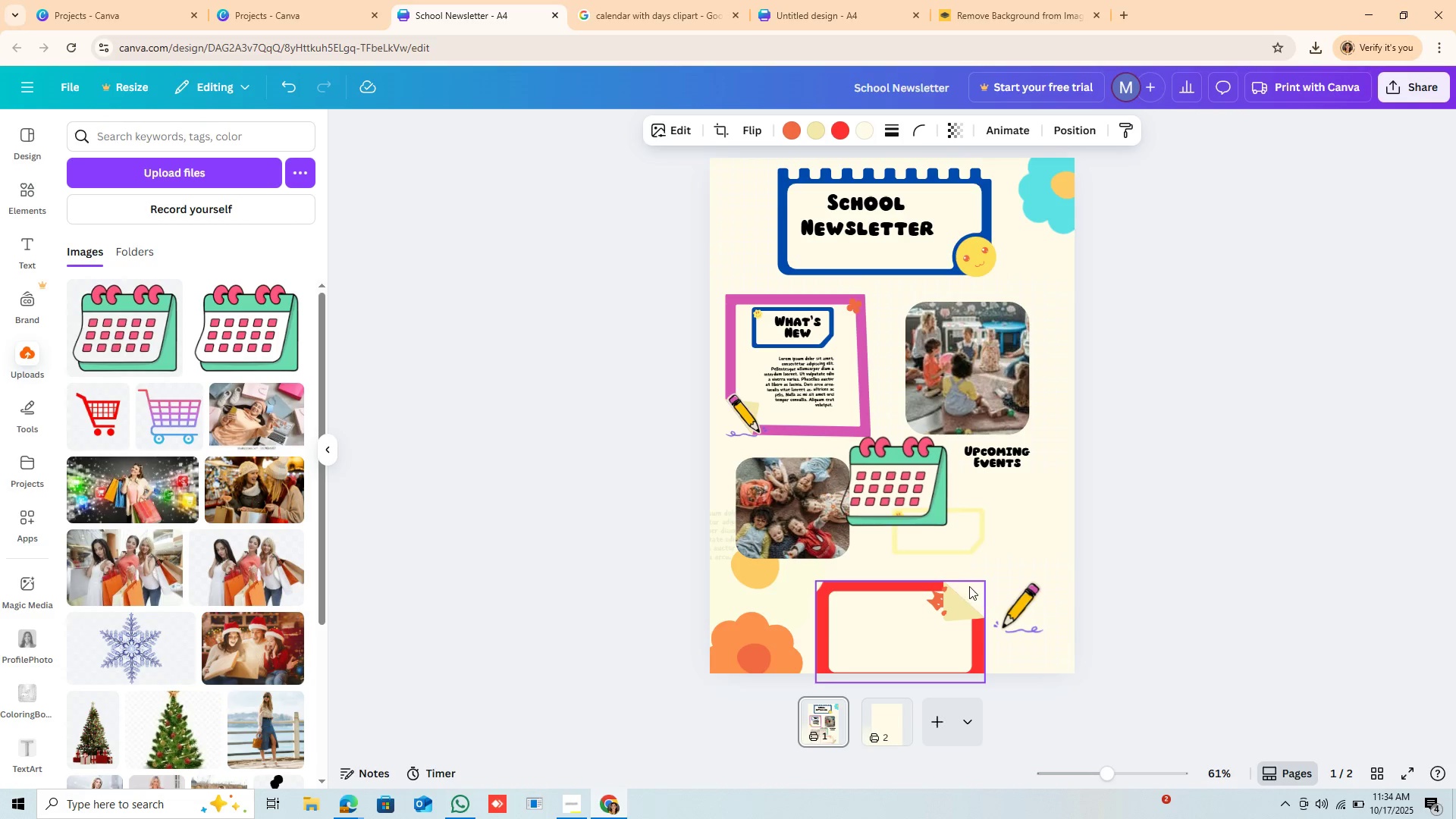 
left_click_drag(start_coordinate=[967, 587], to_coordinate=[1007, 539])
 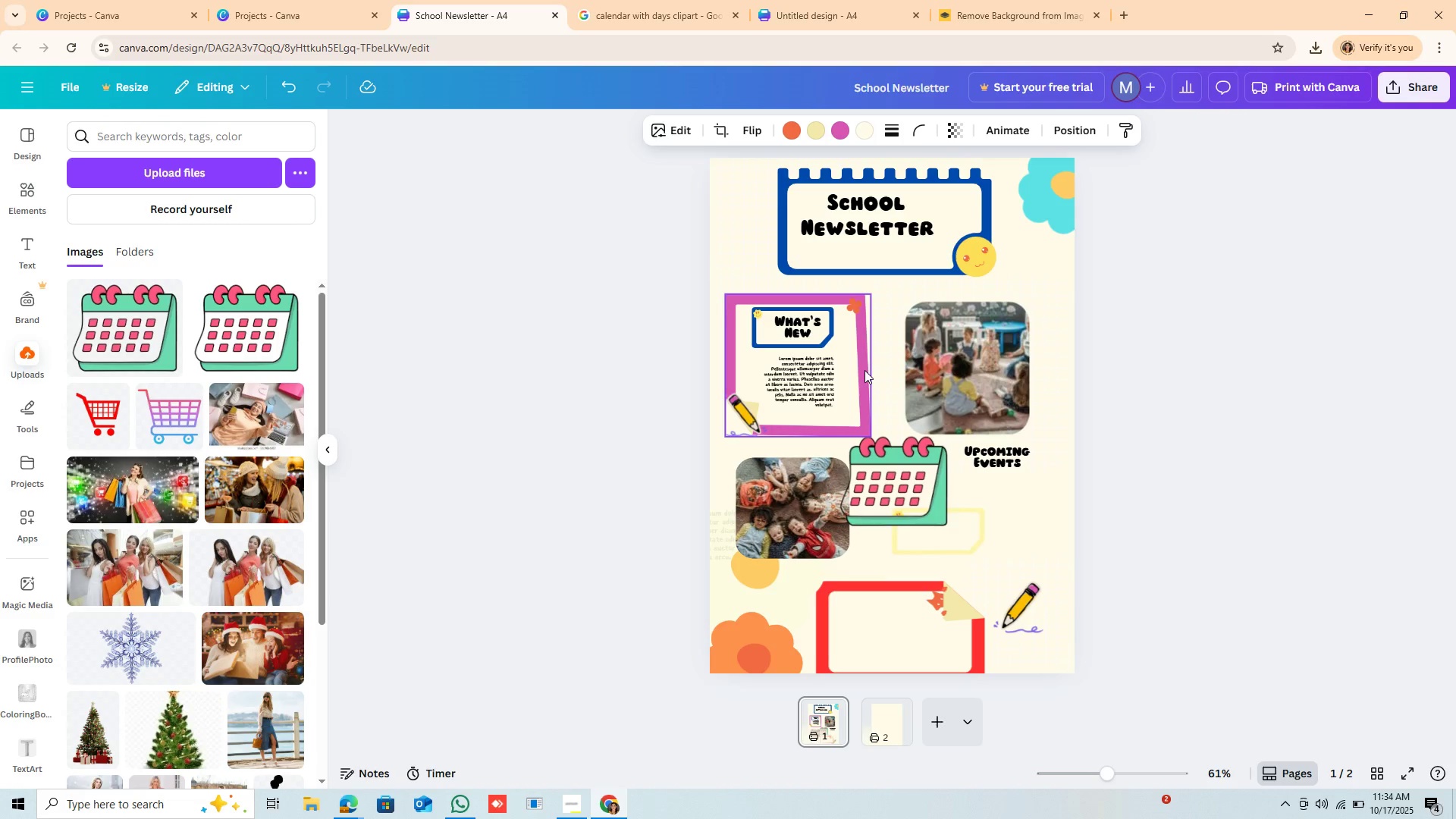 
left_click([864, 370])
 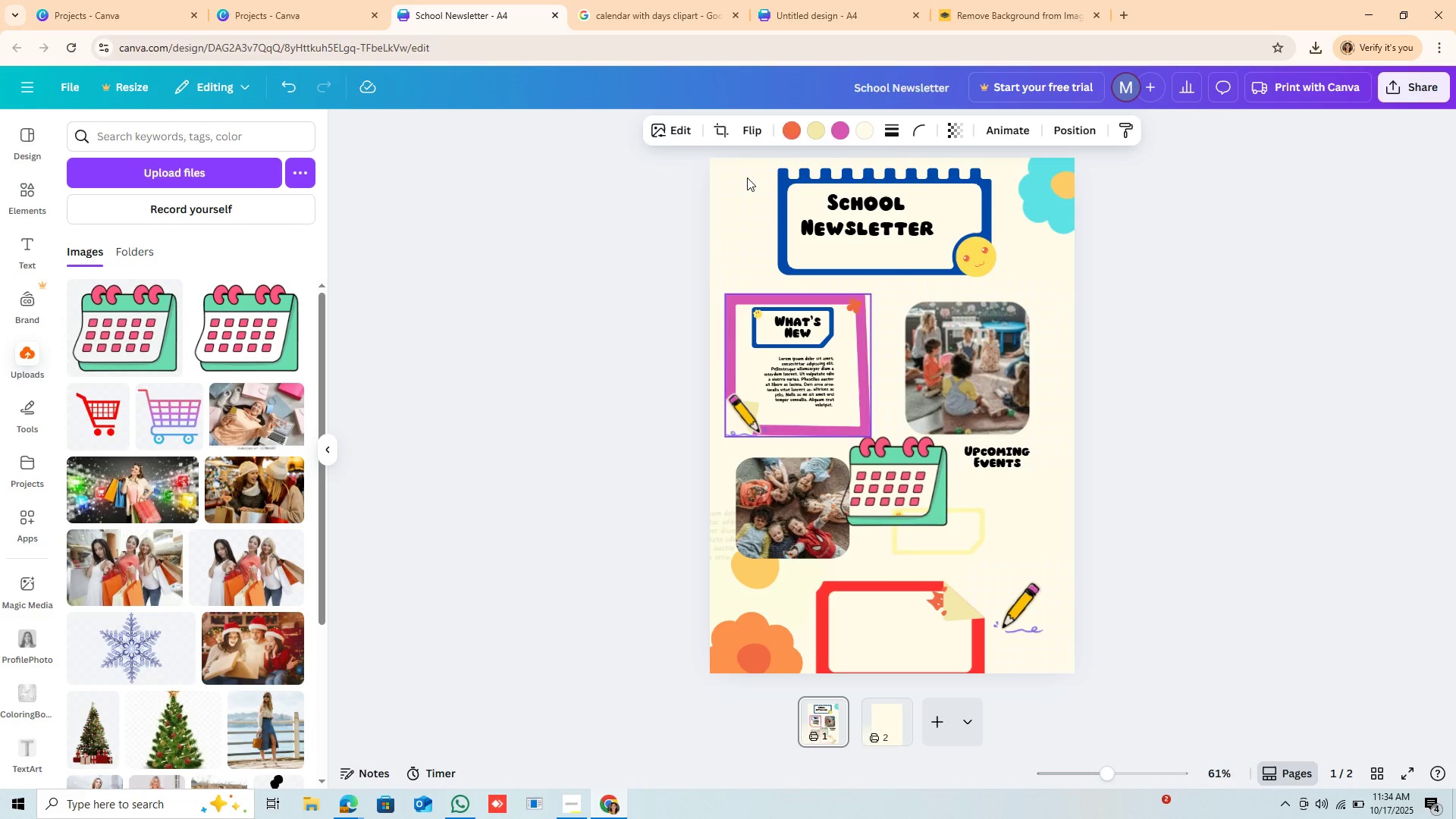 
left_click([747, 177])
 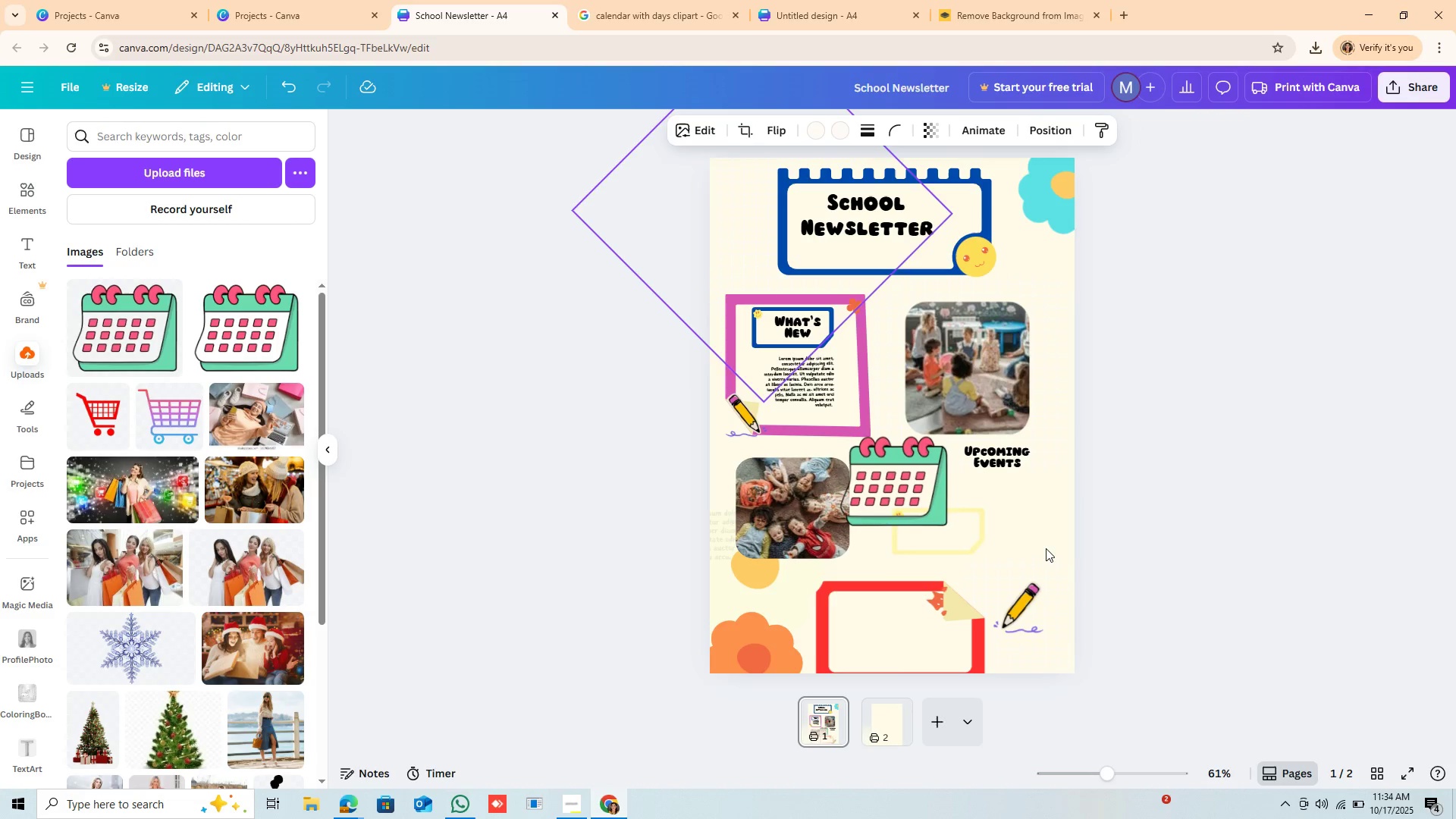 
left_click([1050, 548])
 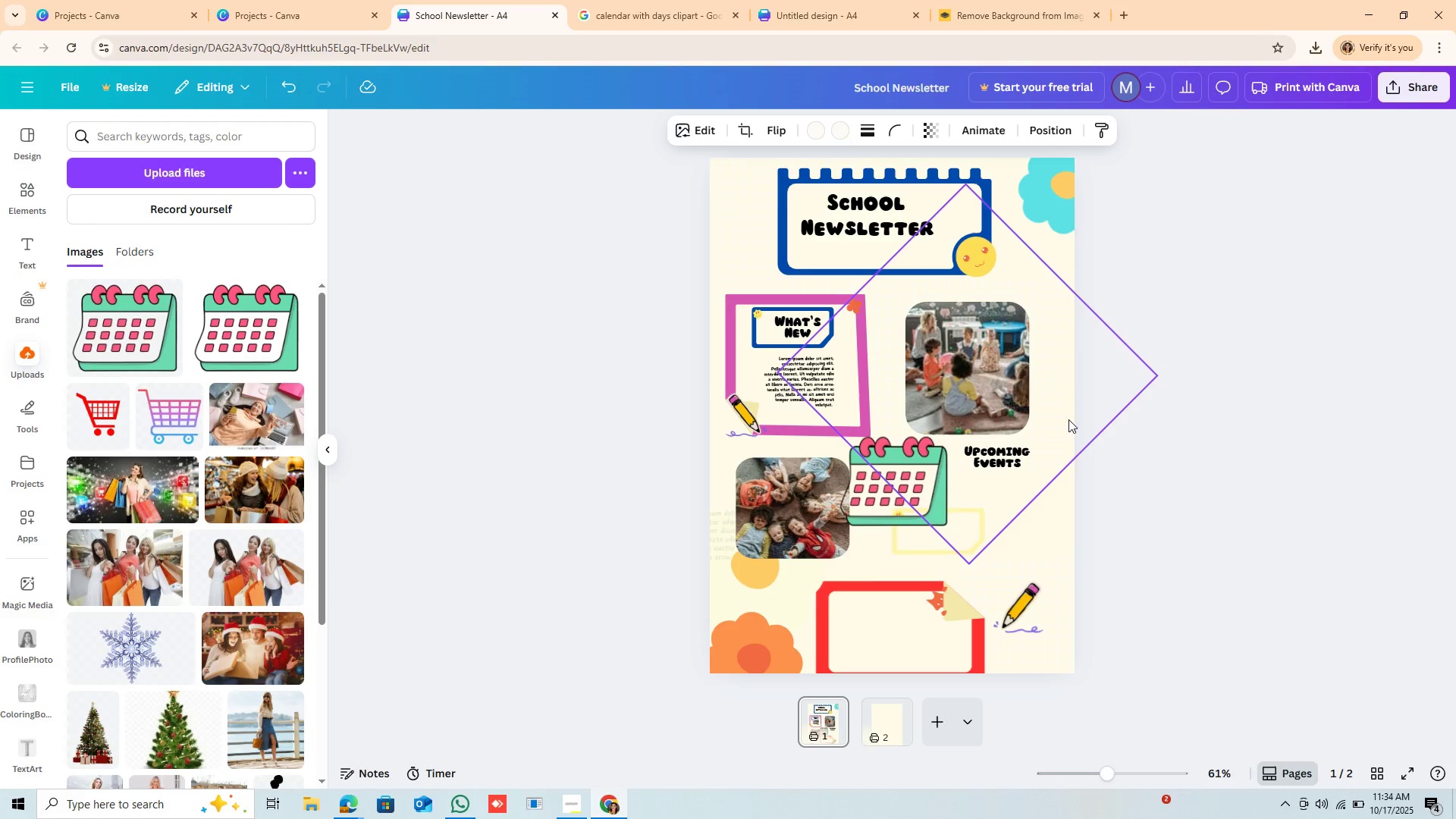 
left_click([1068, 419])
 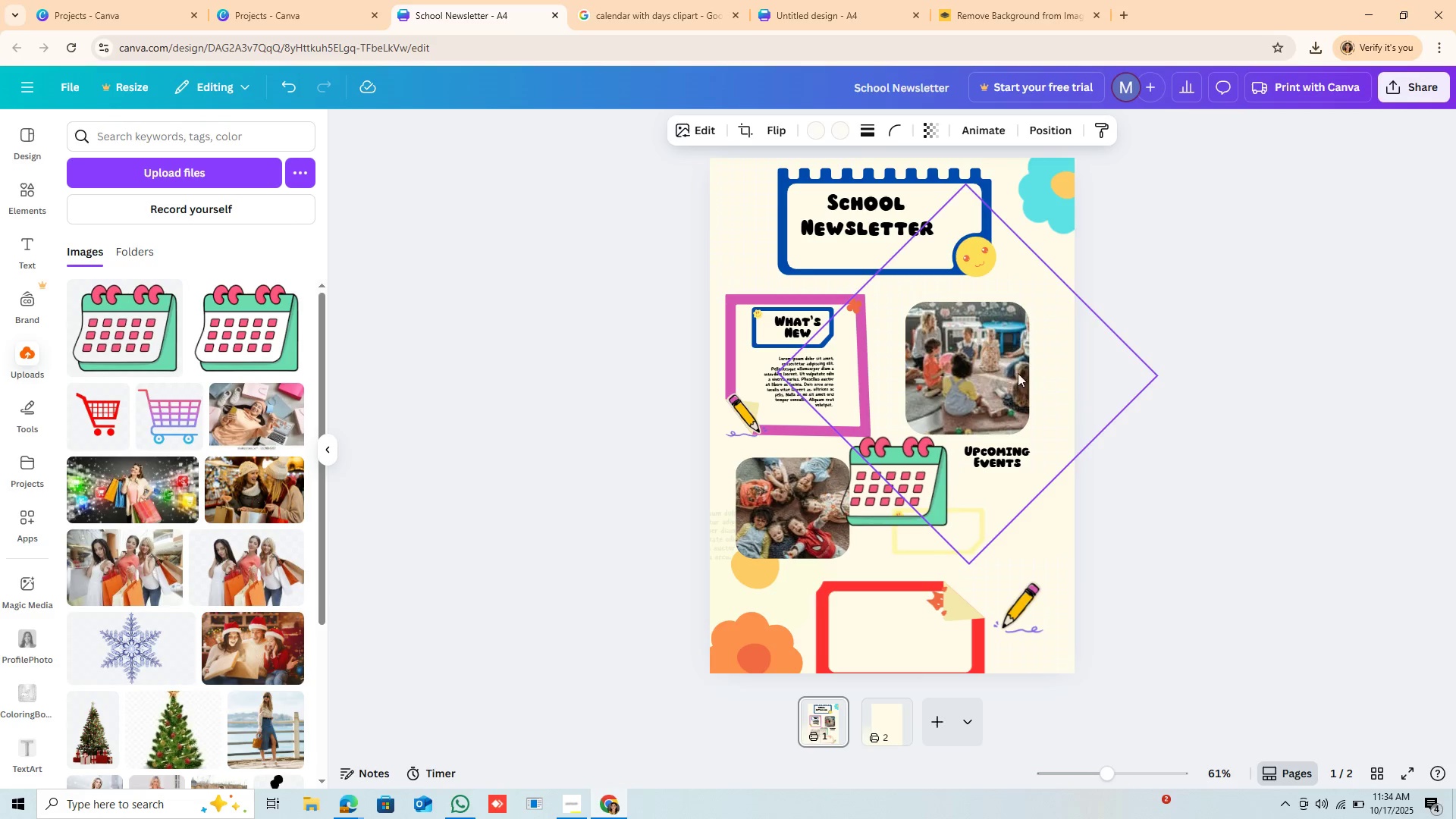 
left_click([1062, 380])
 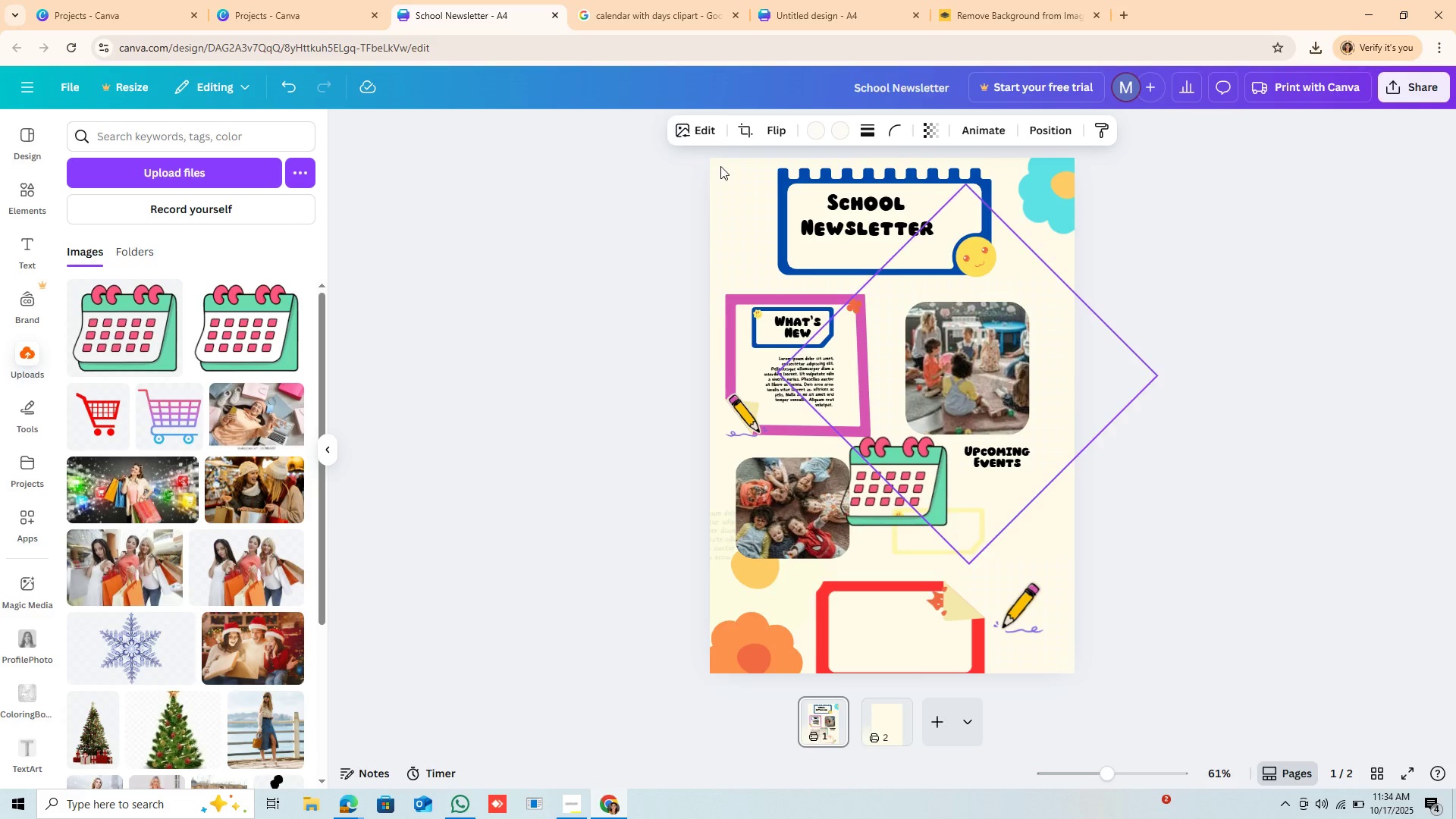 
left_click([720, 166])
 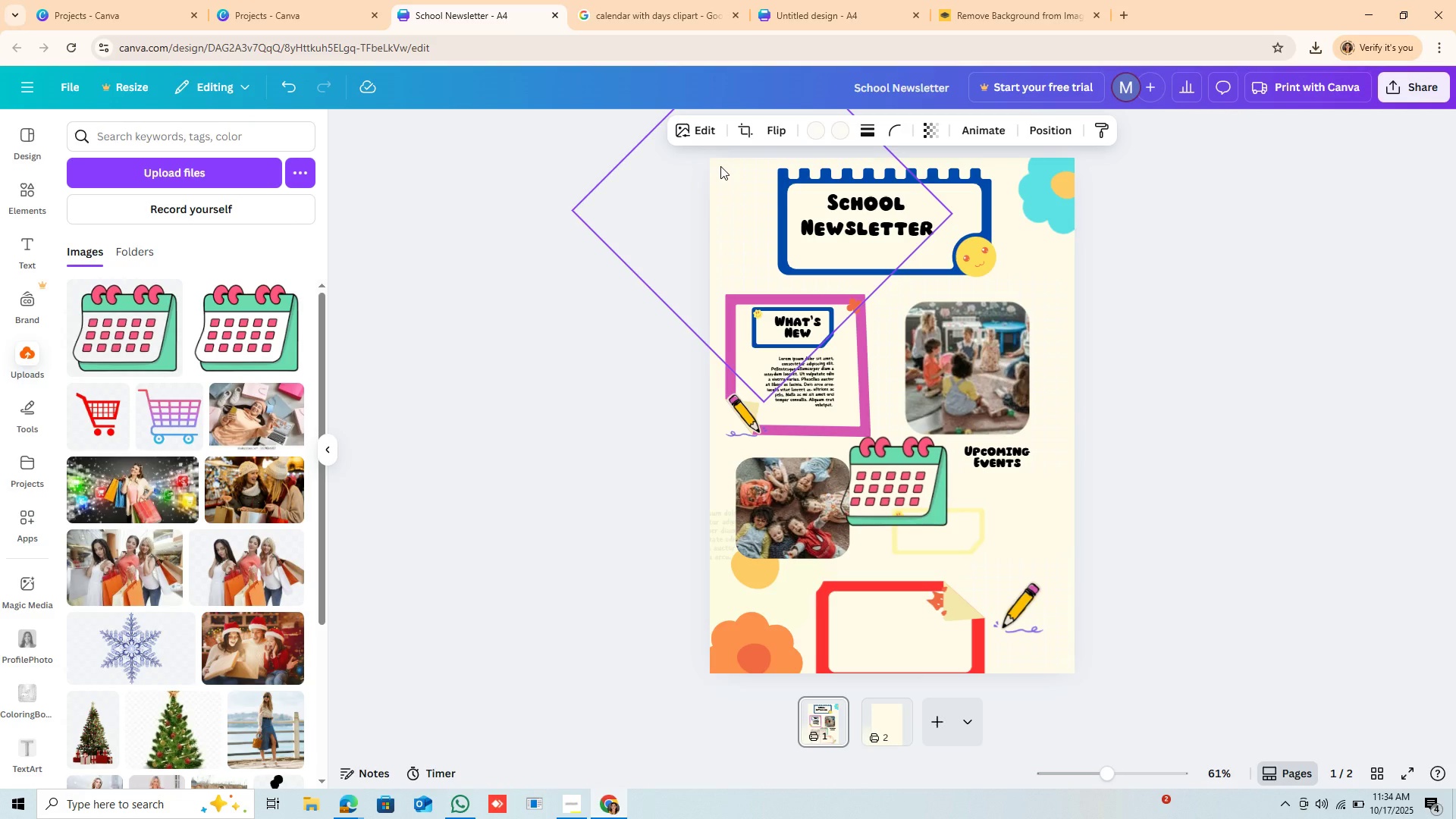 
left_click([720, 166])
 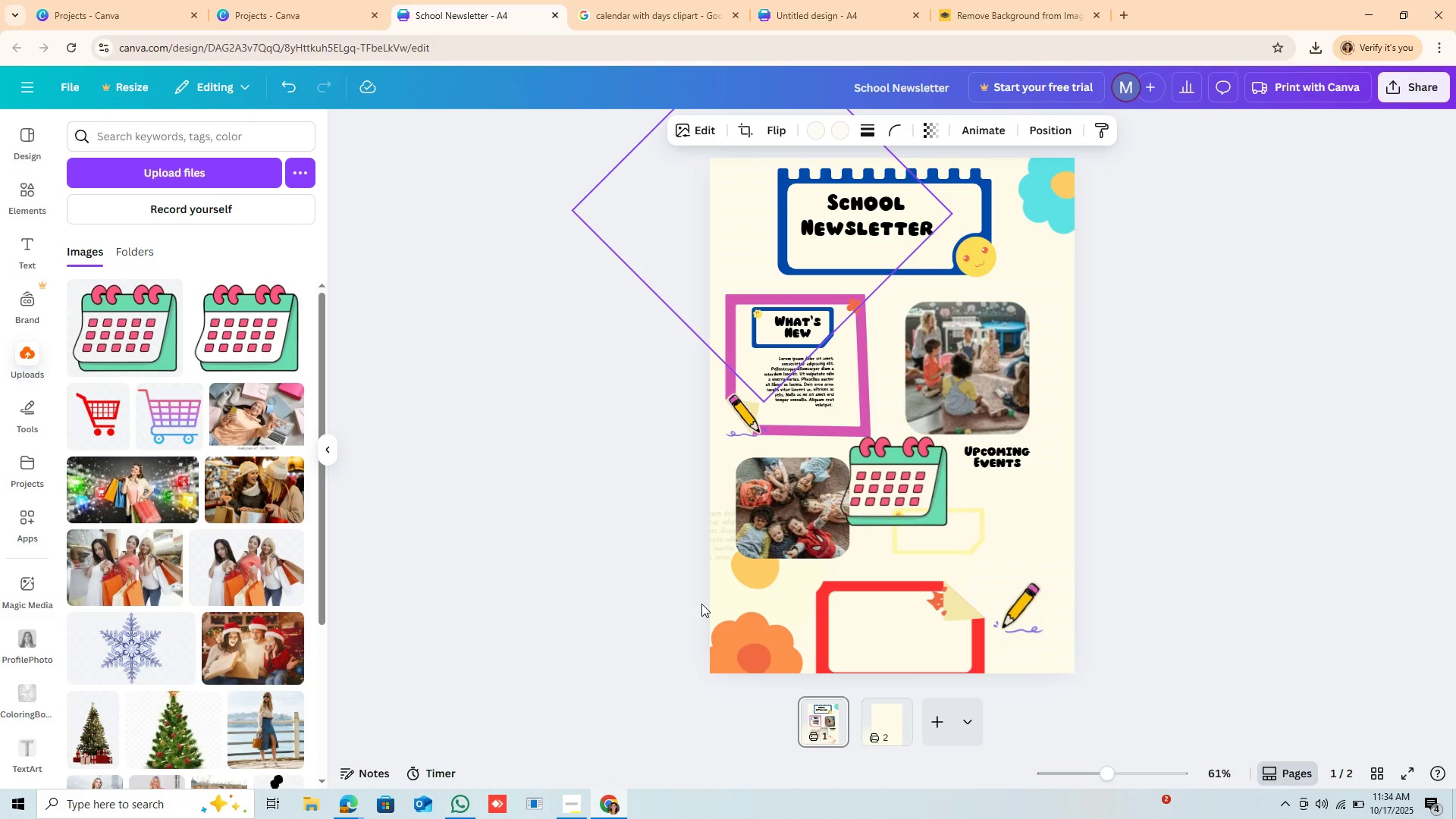 
left_click([701, 604])
 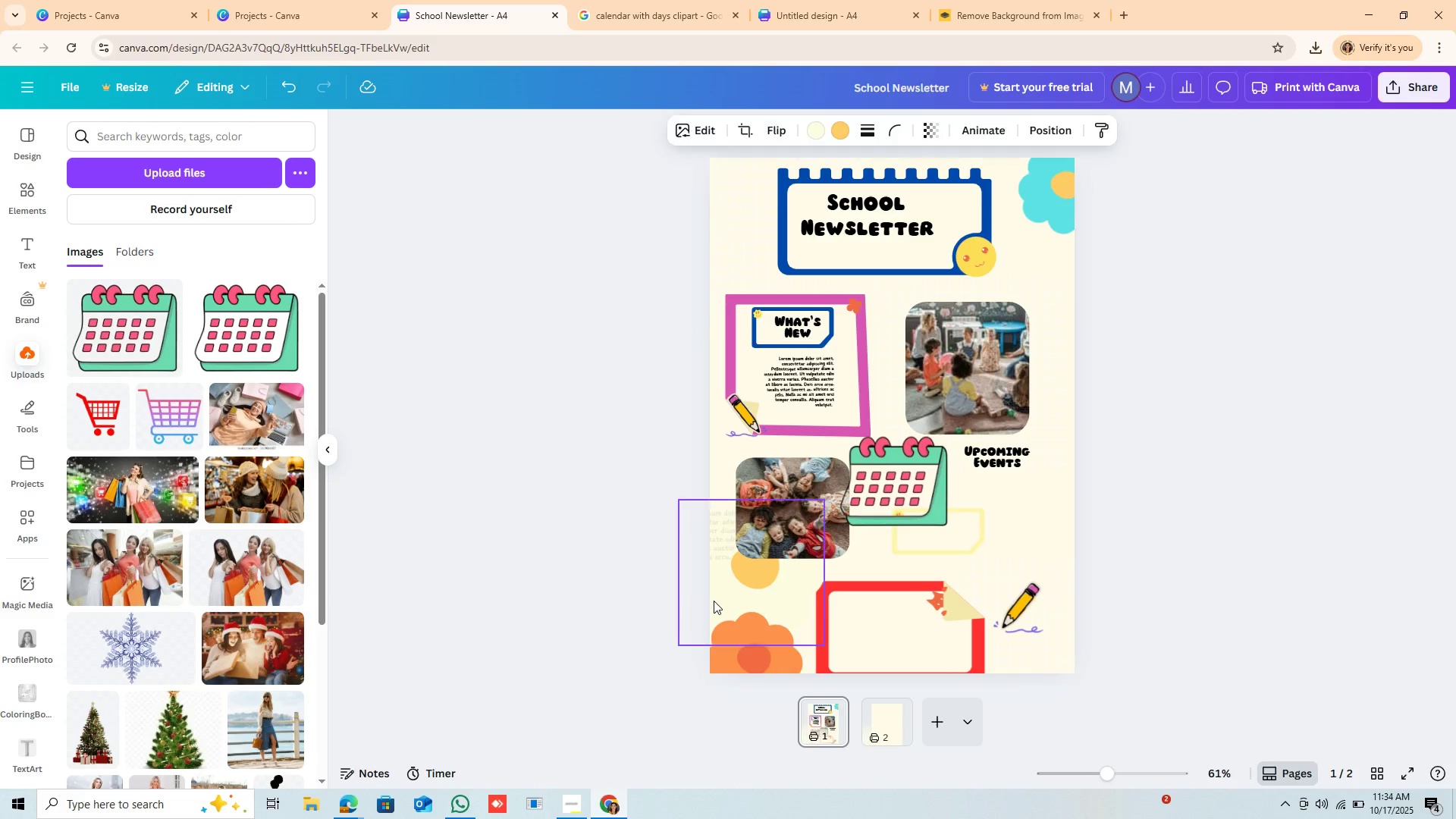 
left_click([714, 601])
 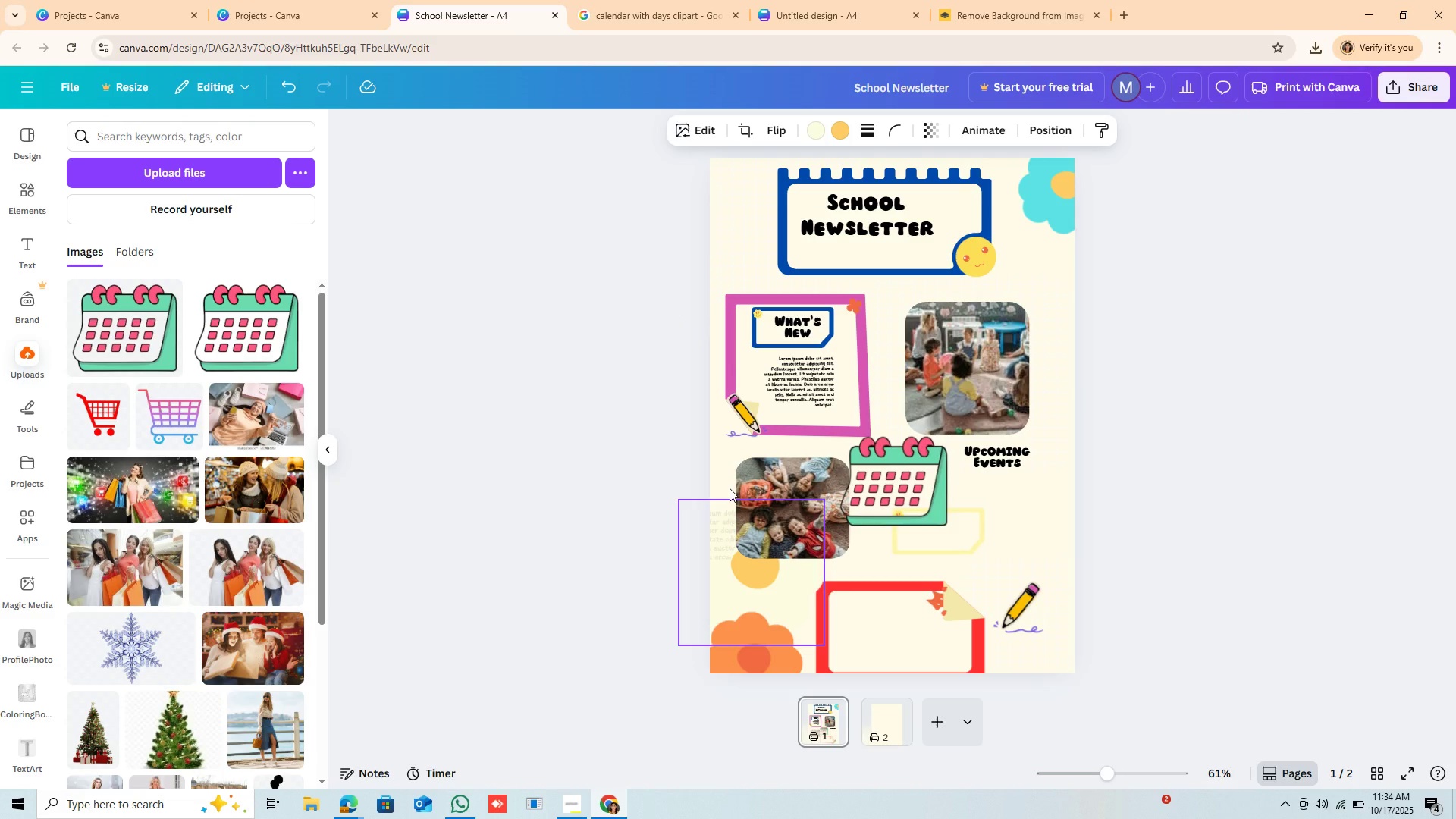 
key(Control+A)
 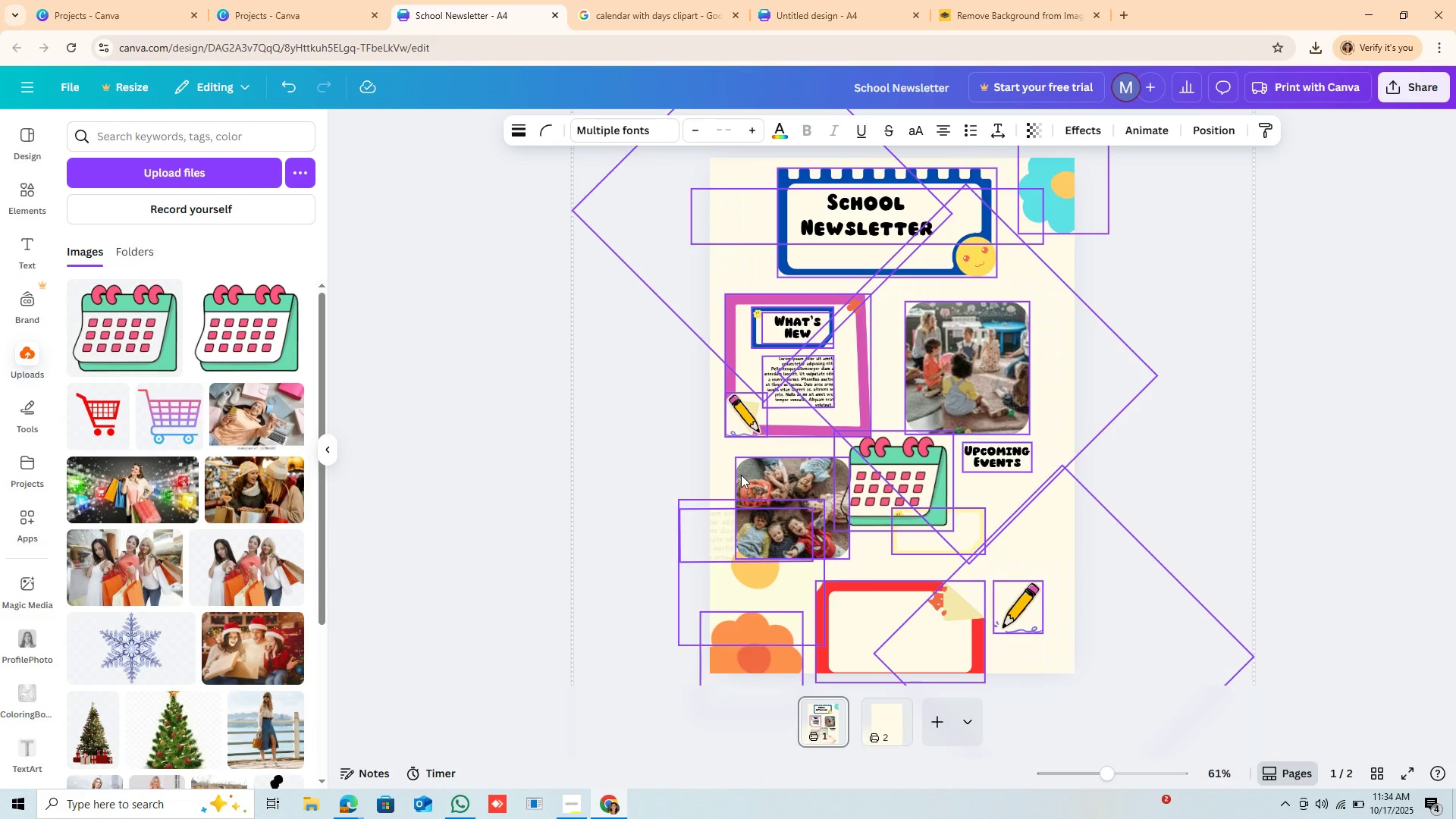 
key(Control+C)
 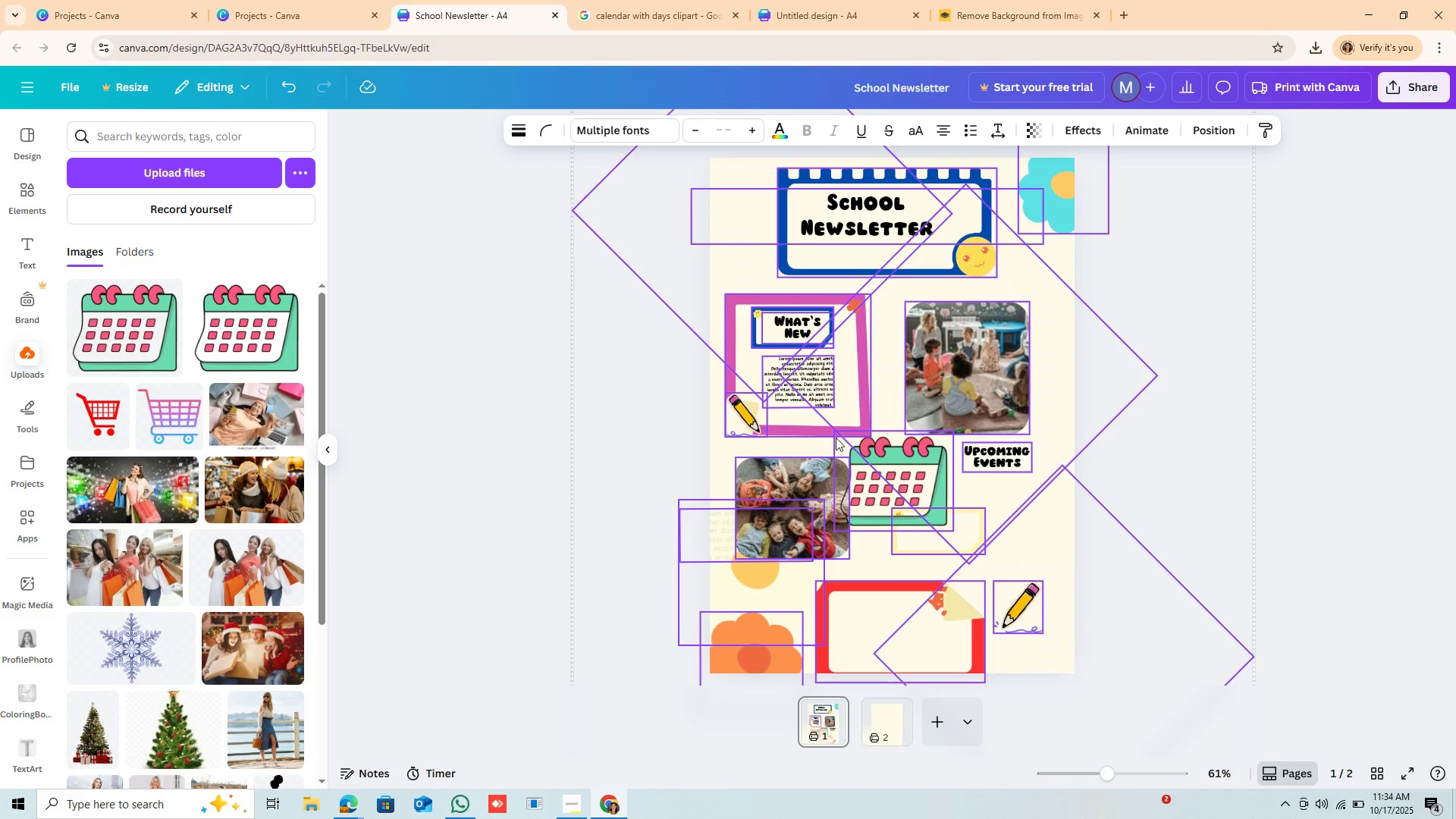 
scroll: coordinate [883, 426], scroll_direction: down, amount: 9.0
 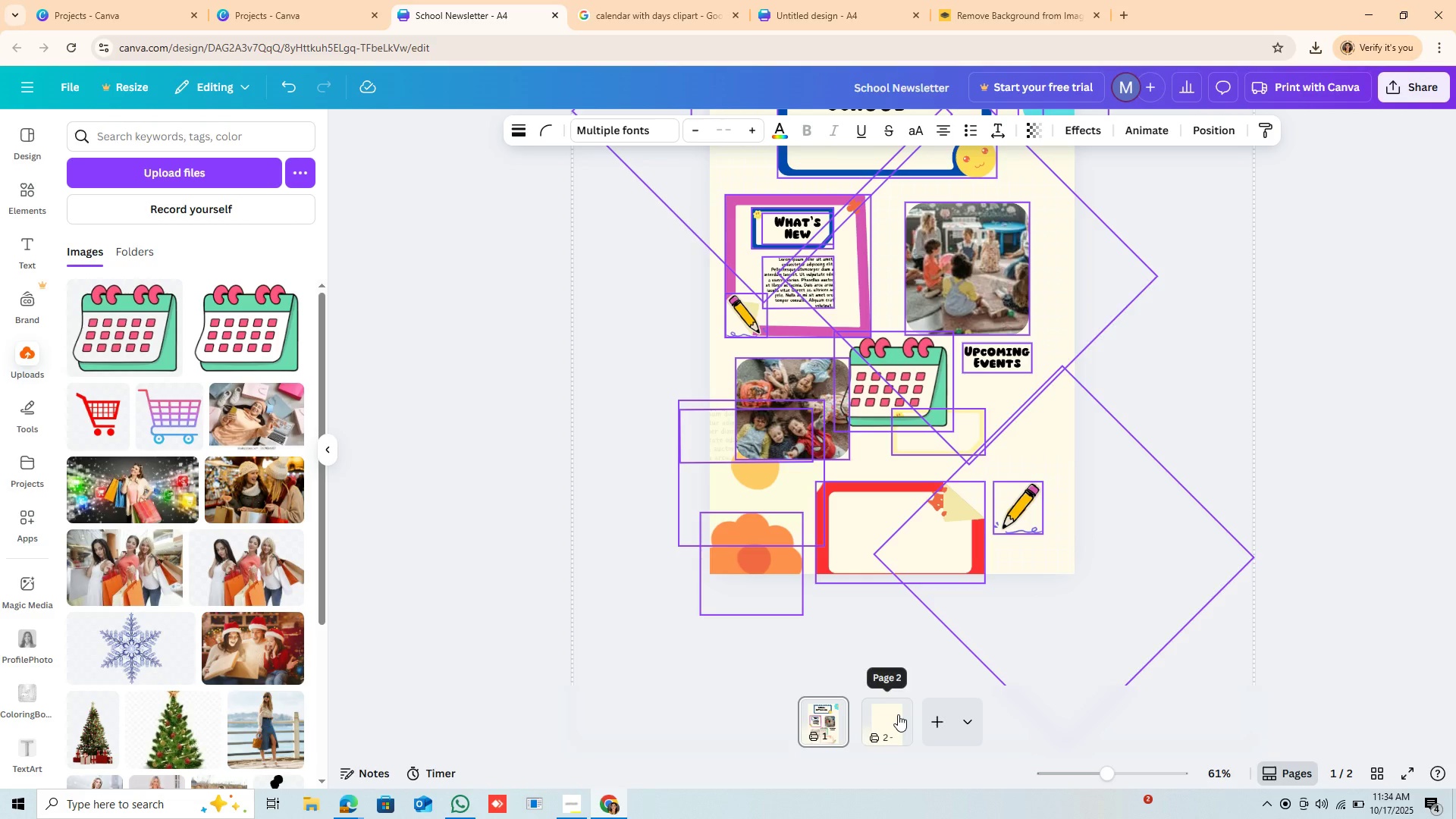 
left_click([898, 714])
 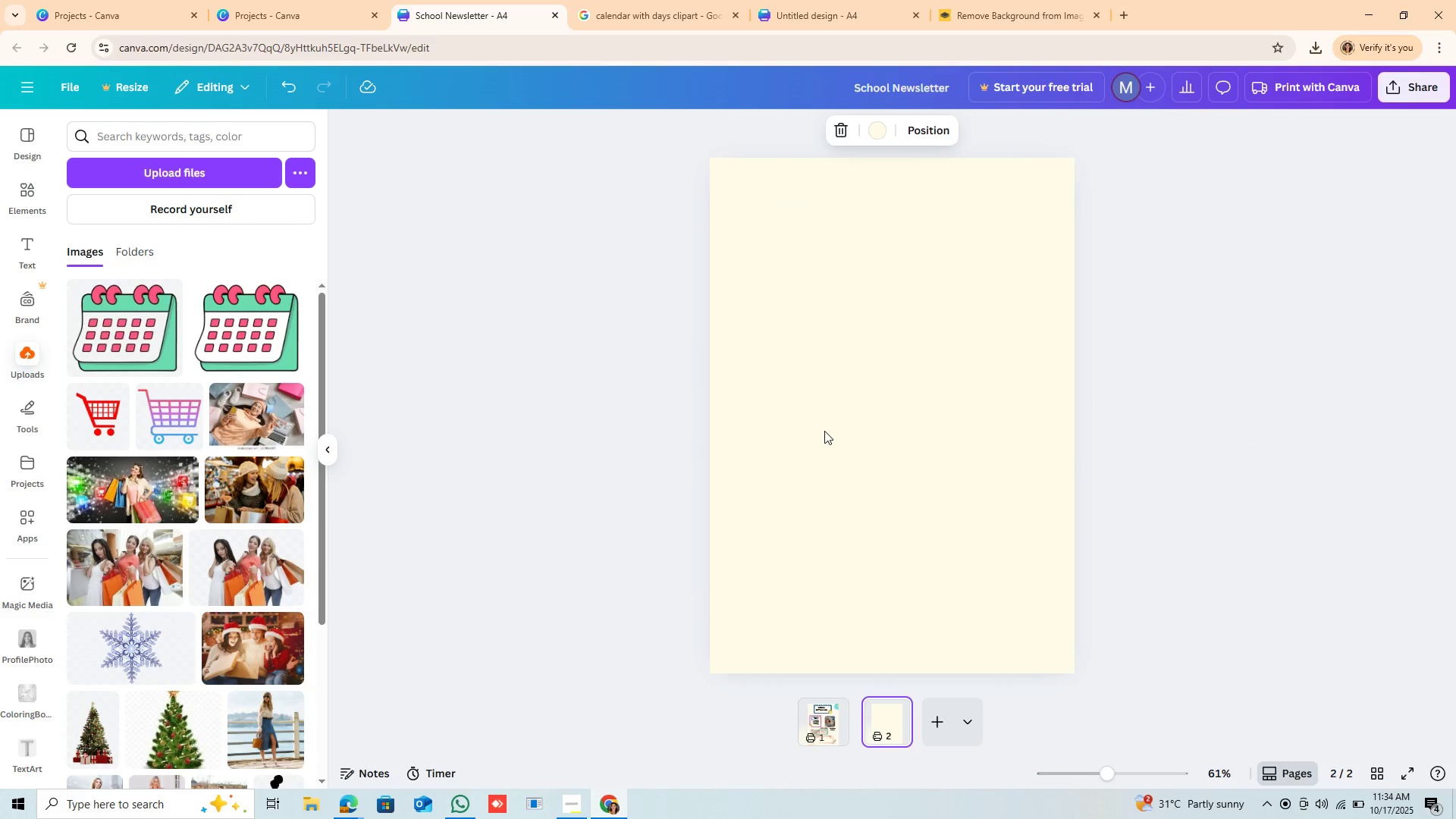 
left_click([824, 431])
 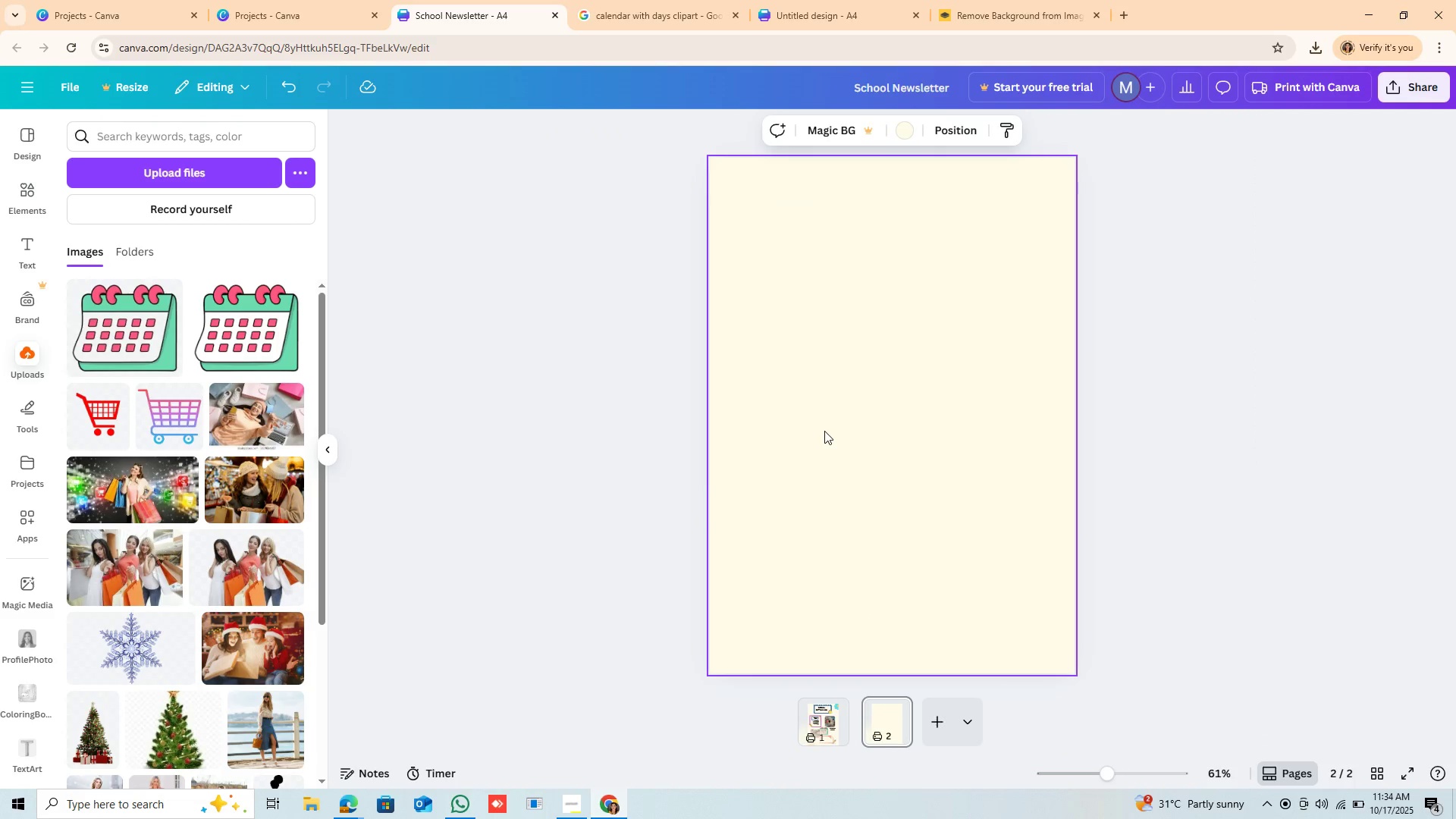 
key(Control+V)
 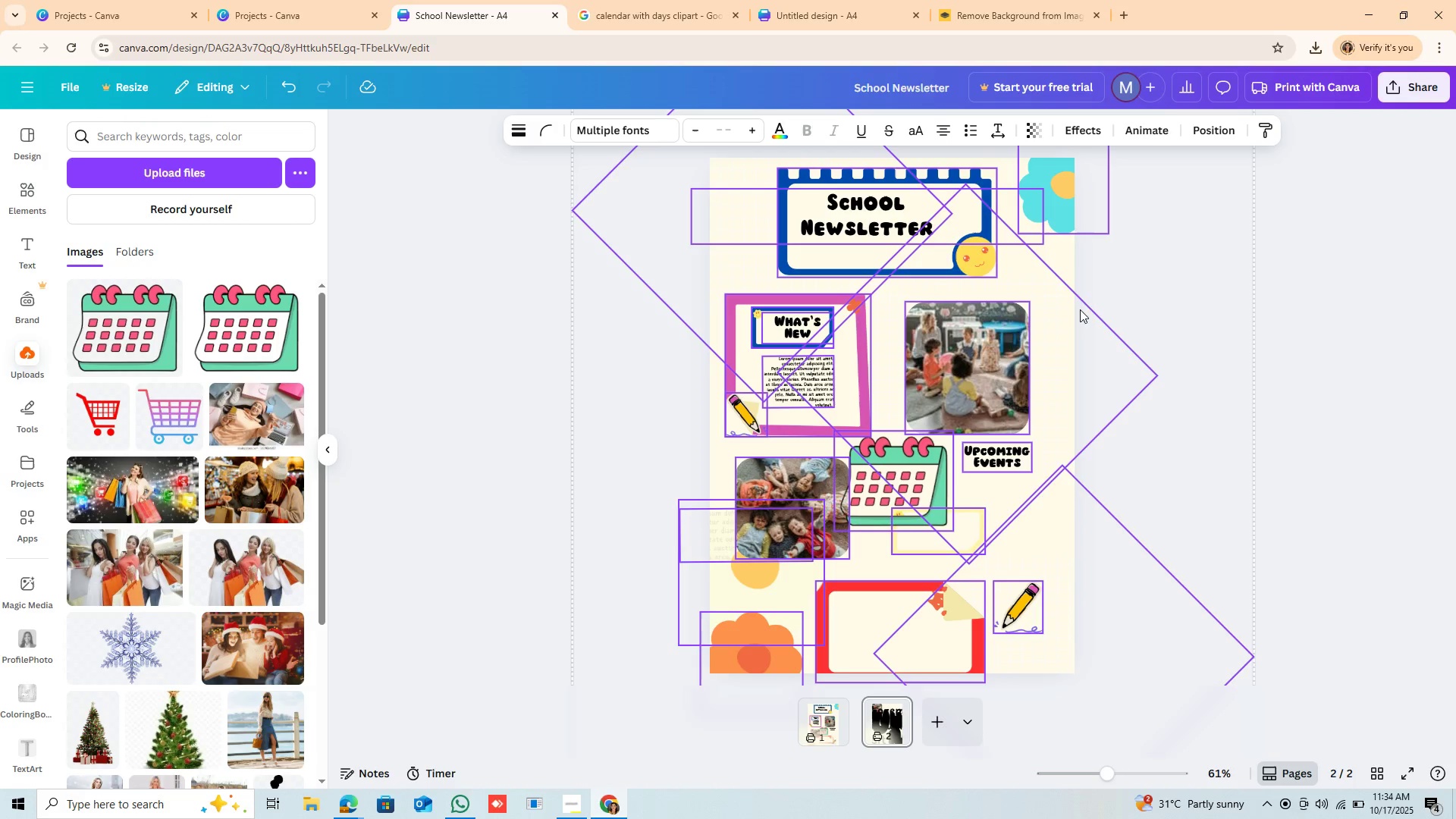 
left_click([1071, 331])
 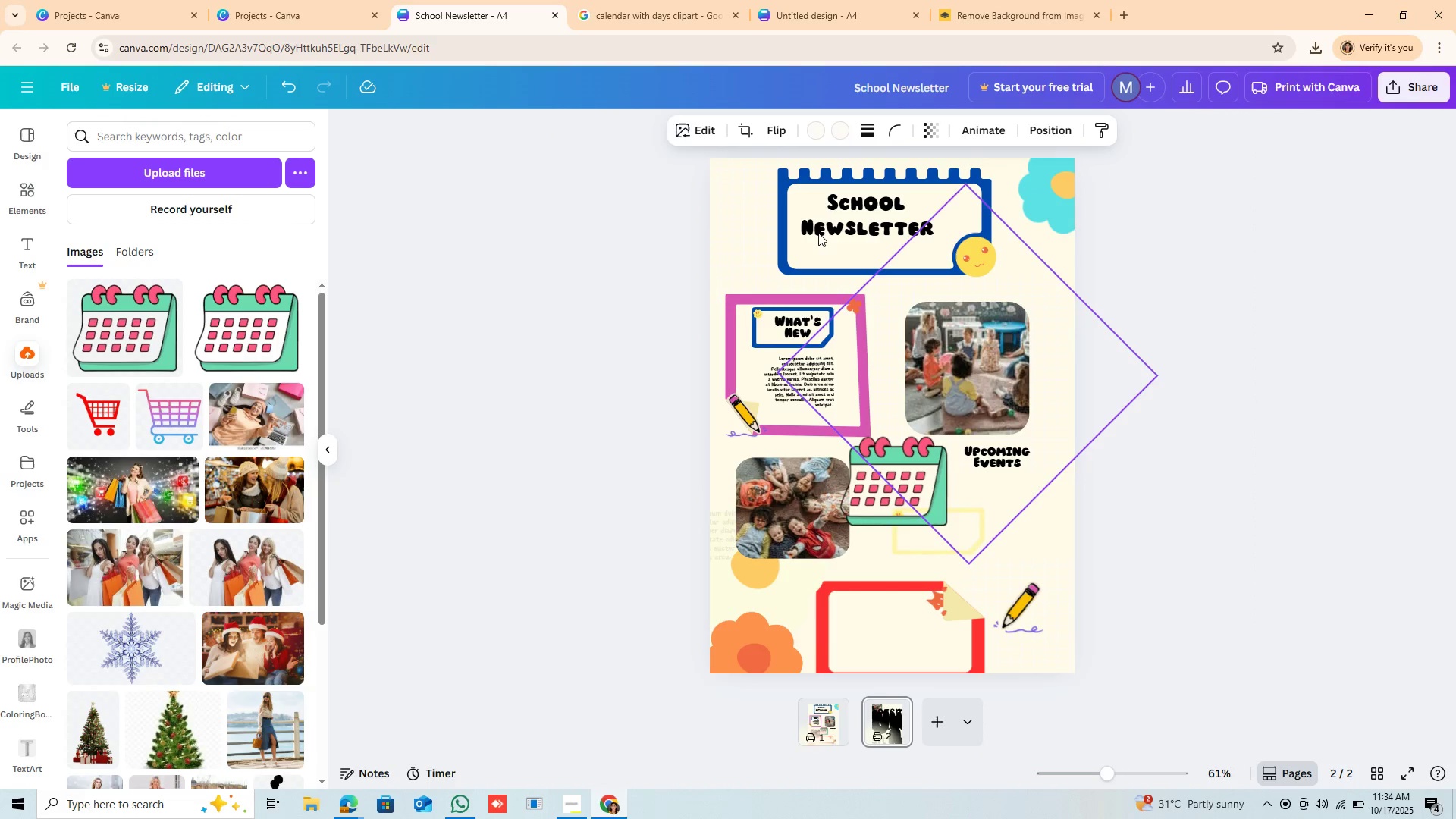 
left_click_drag(start_coordinate=[954, 288], to_coordinate=[965, 390])
 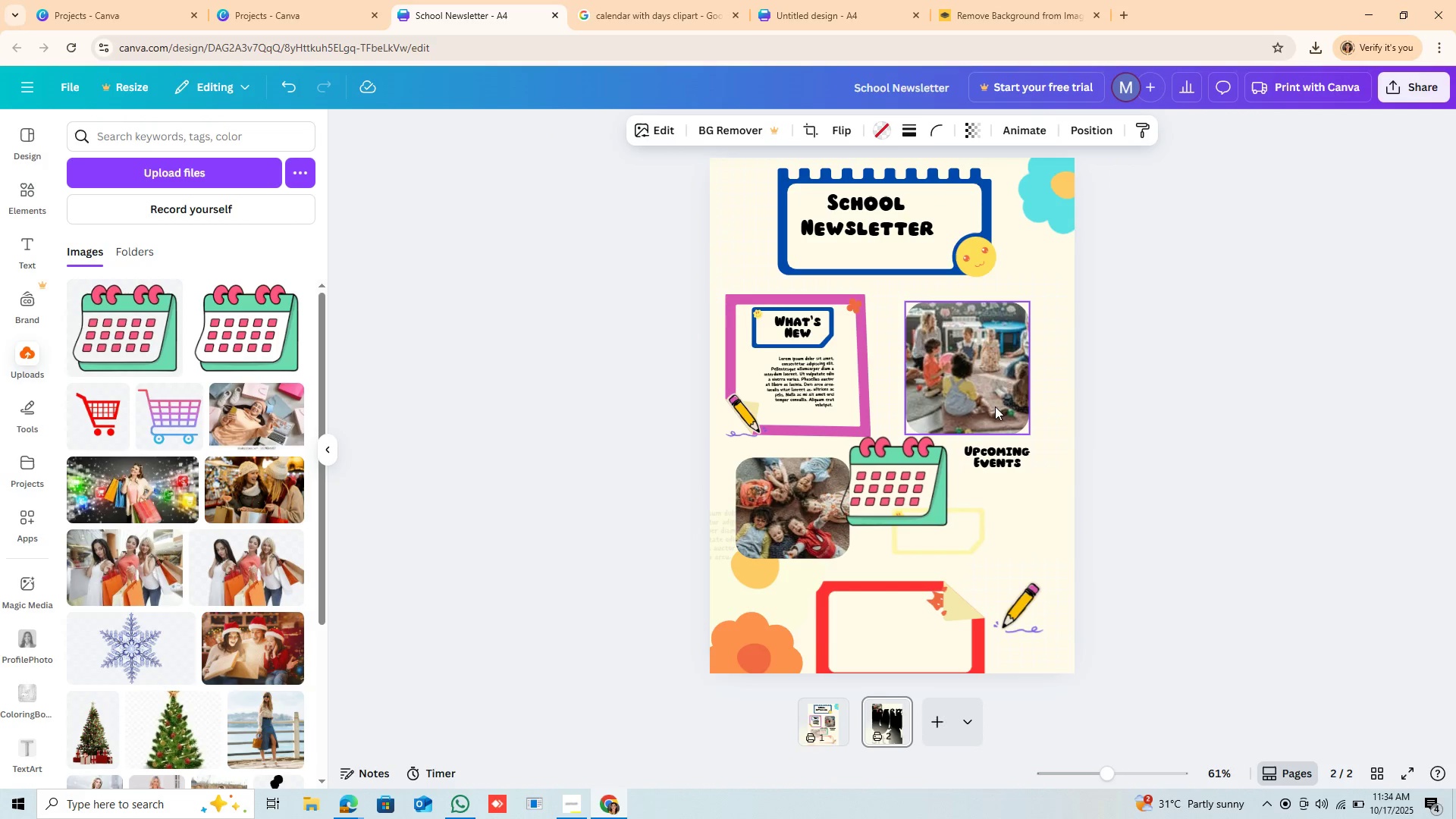 
left_click_drag(start_coordinate=[995, 406], to_coordinate=[1017, 504])
 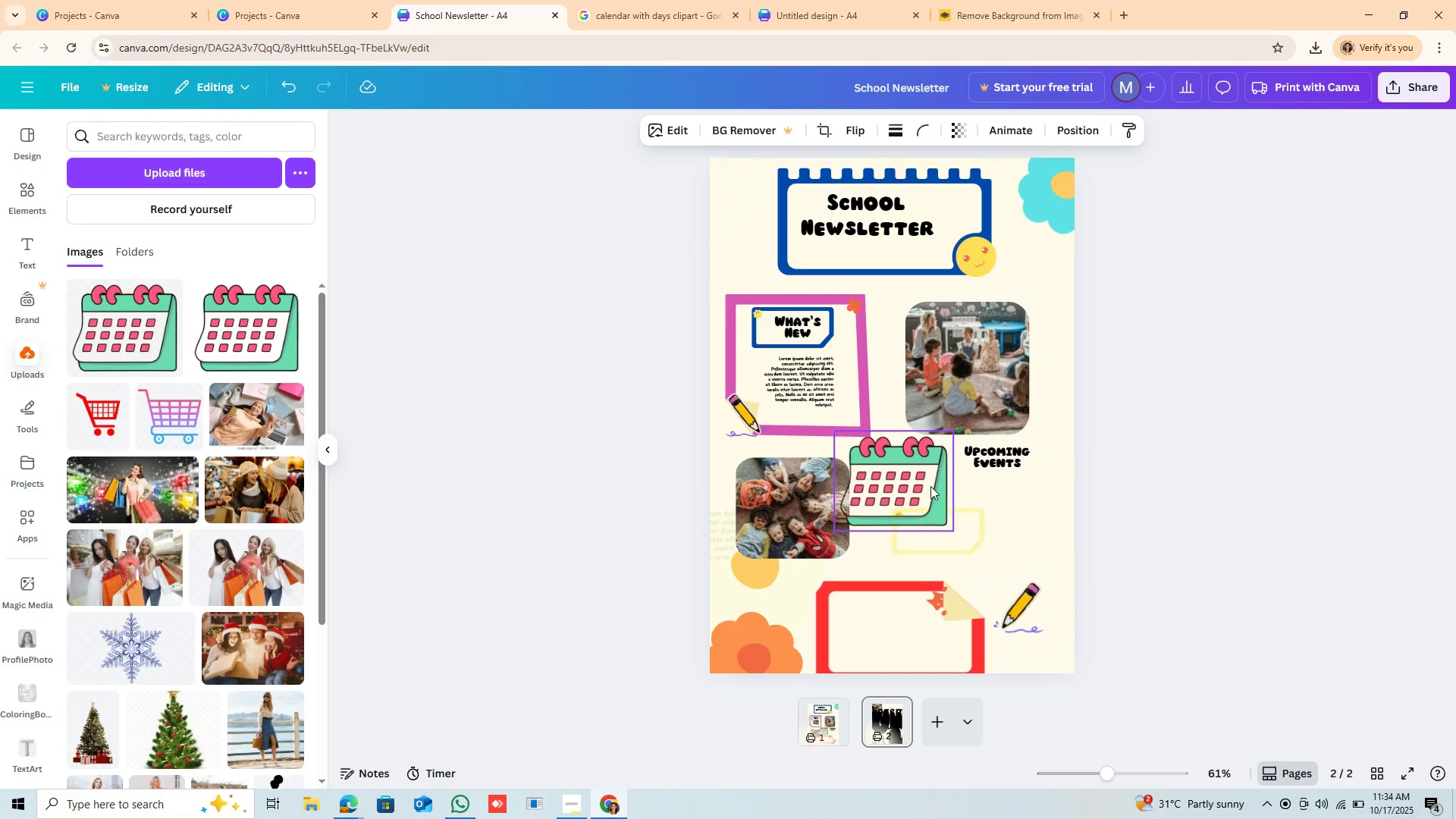 
double_click([934, 493])
 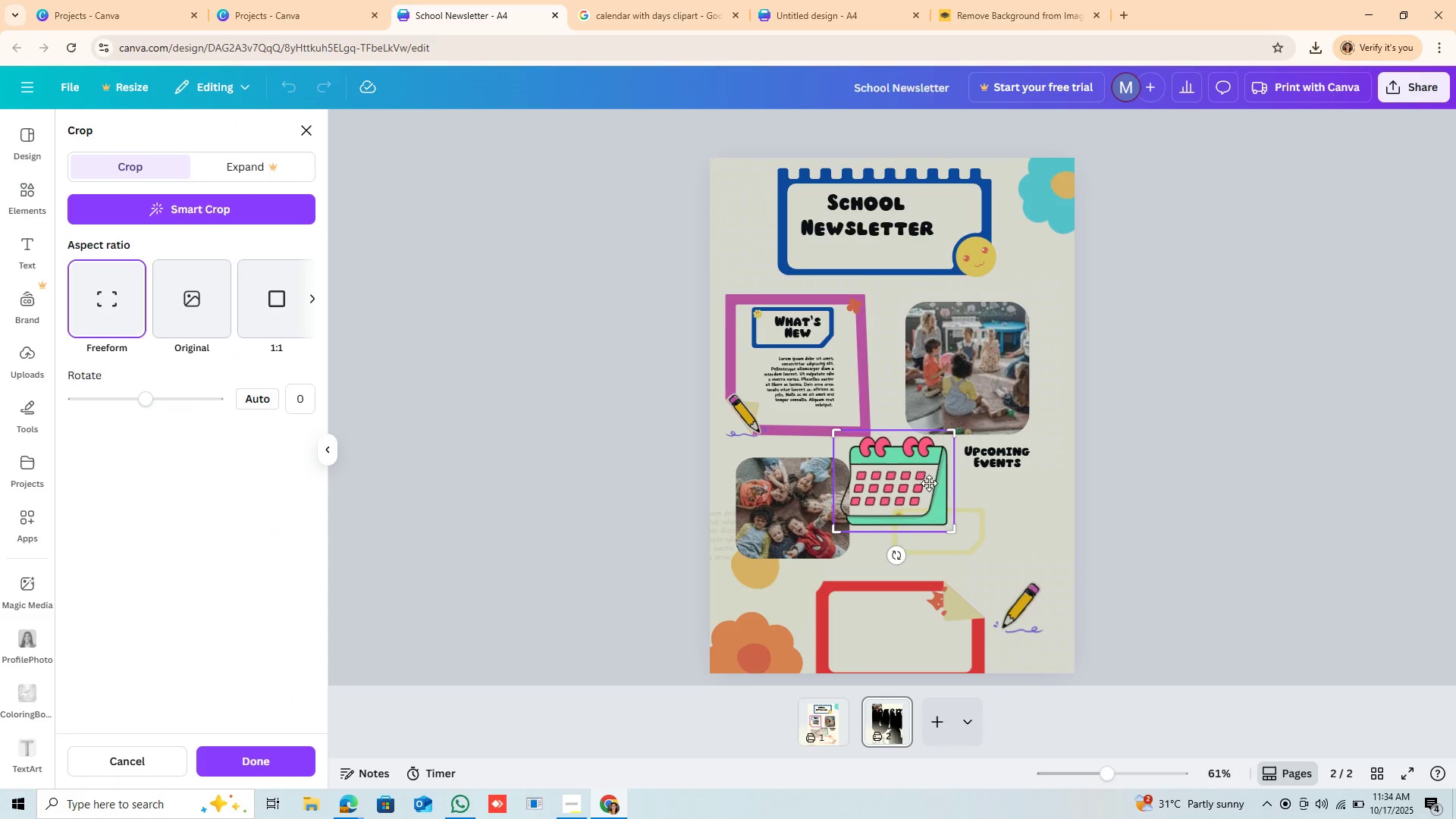 
left_click_drag(start_coordinate=[927, 483], to_coordinate=[950, 488])
 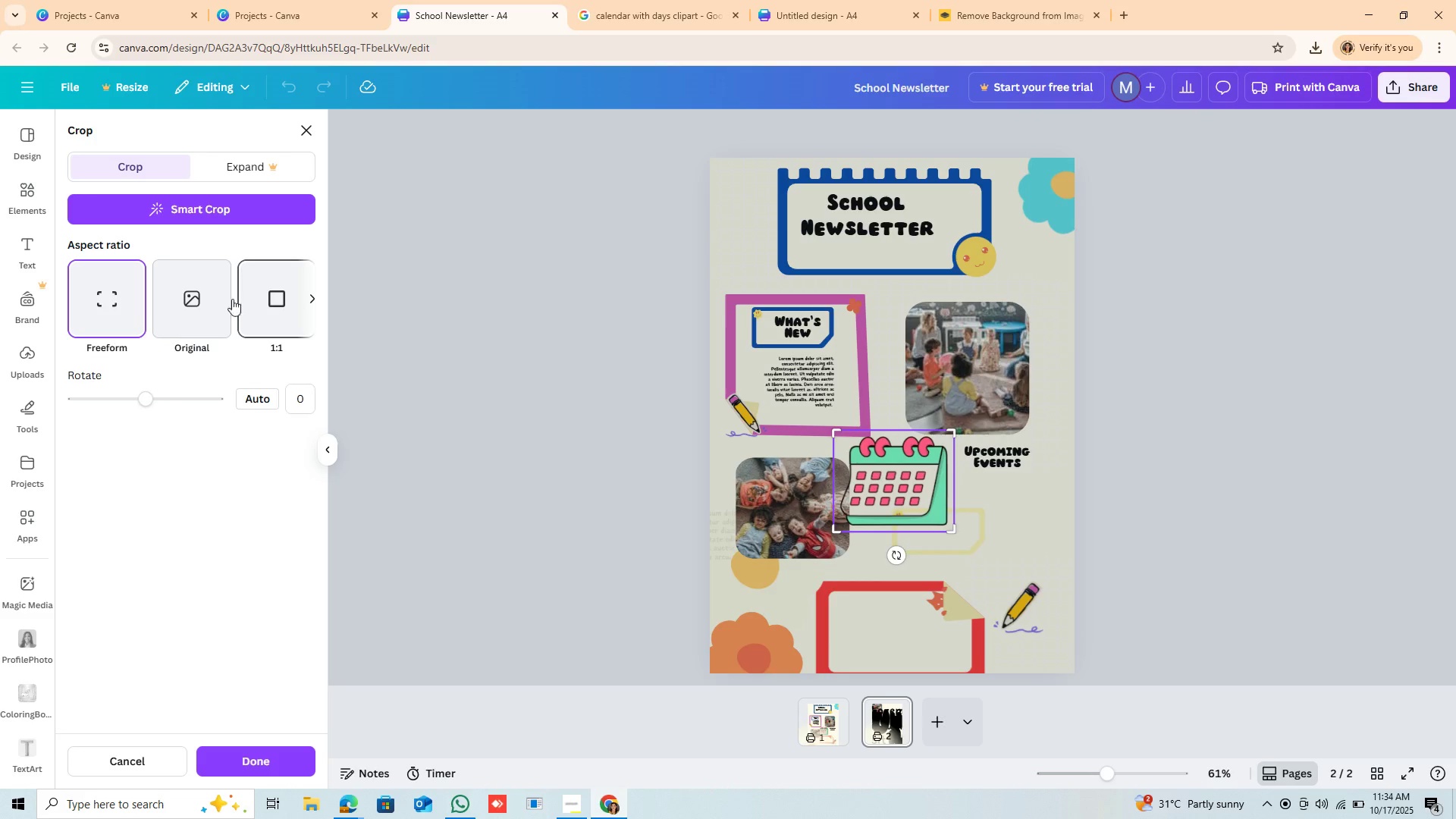 
left_click([119, 300])
 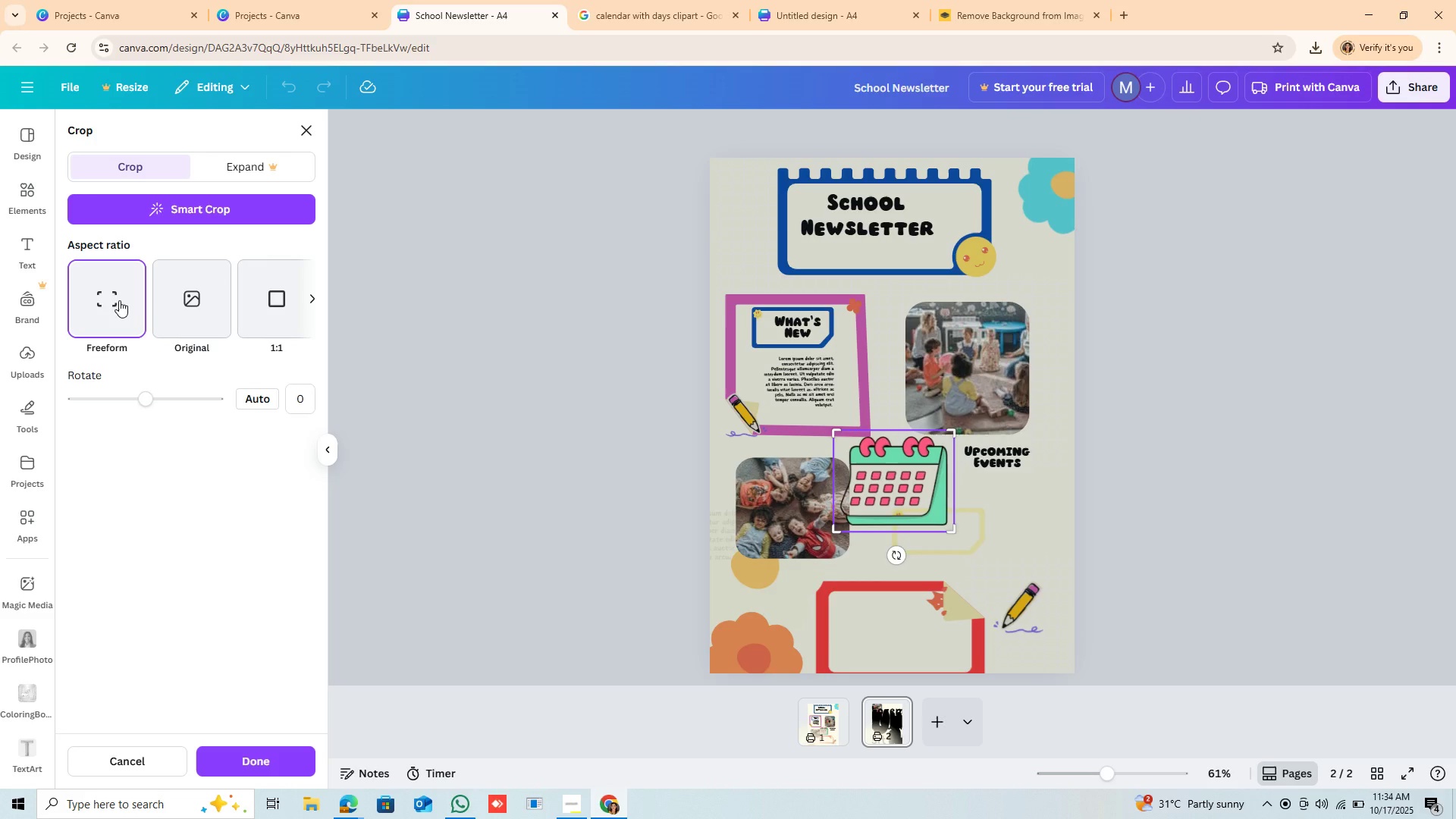 
left_click([119, 300])
 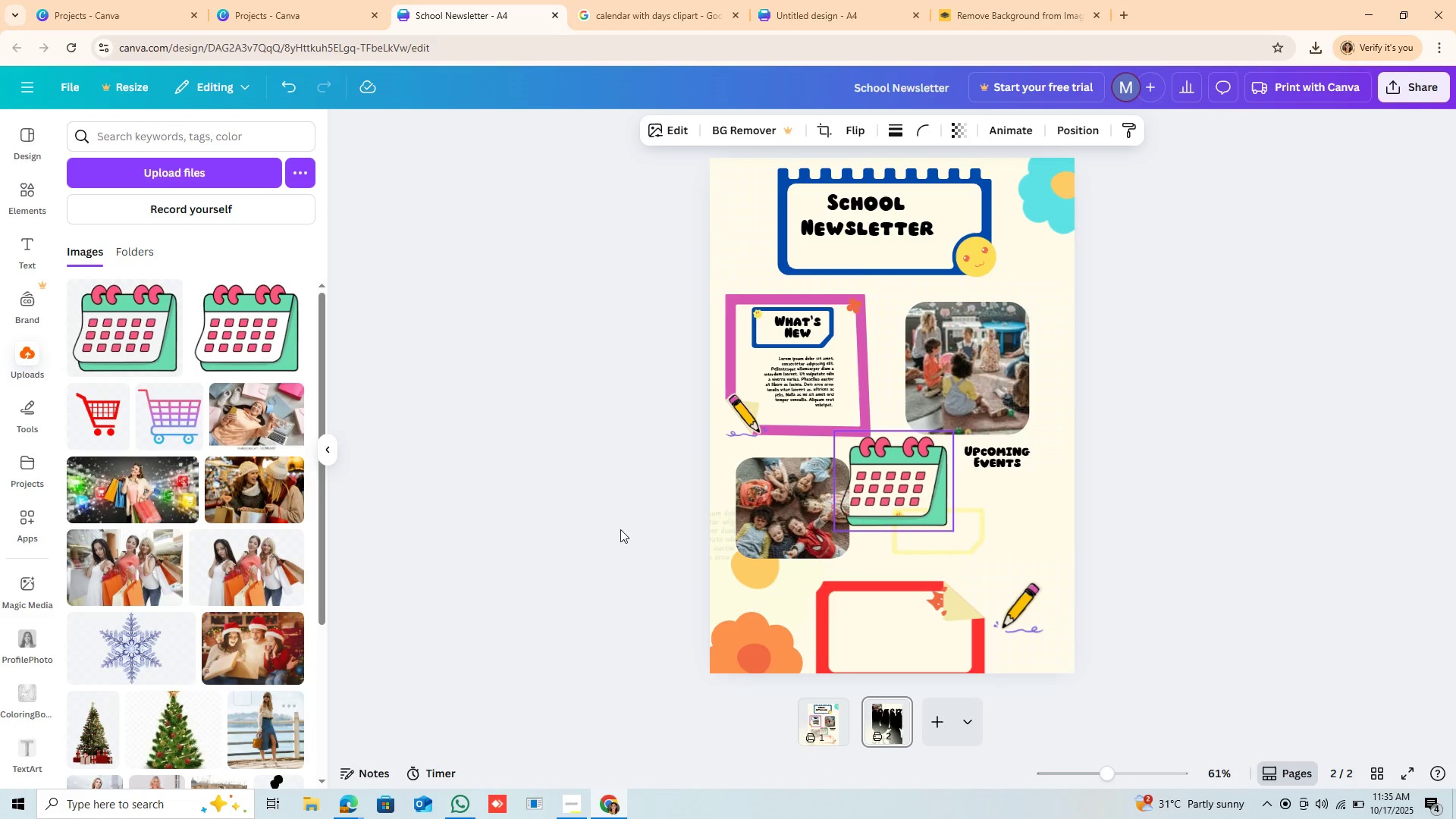 
left_click_drag(start_coordinate=[901, 500], to_coordinate=[924, 570])
 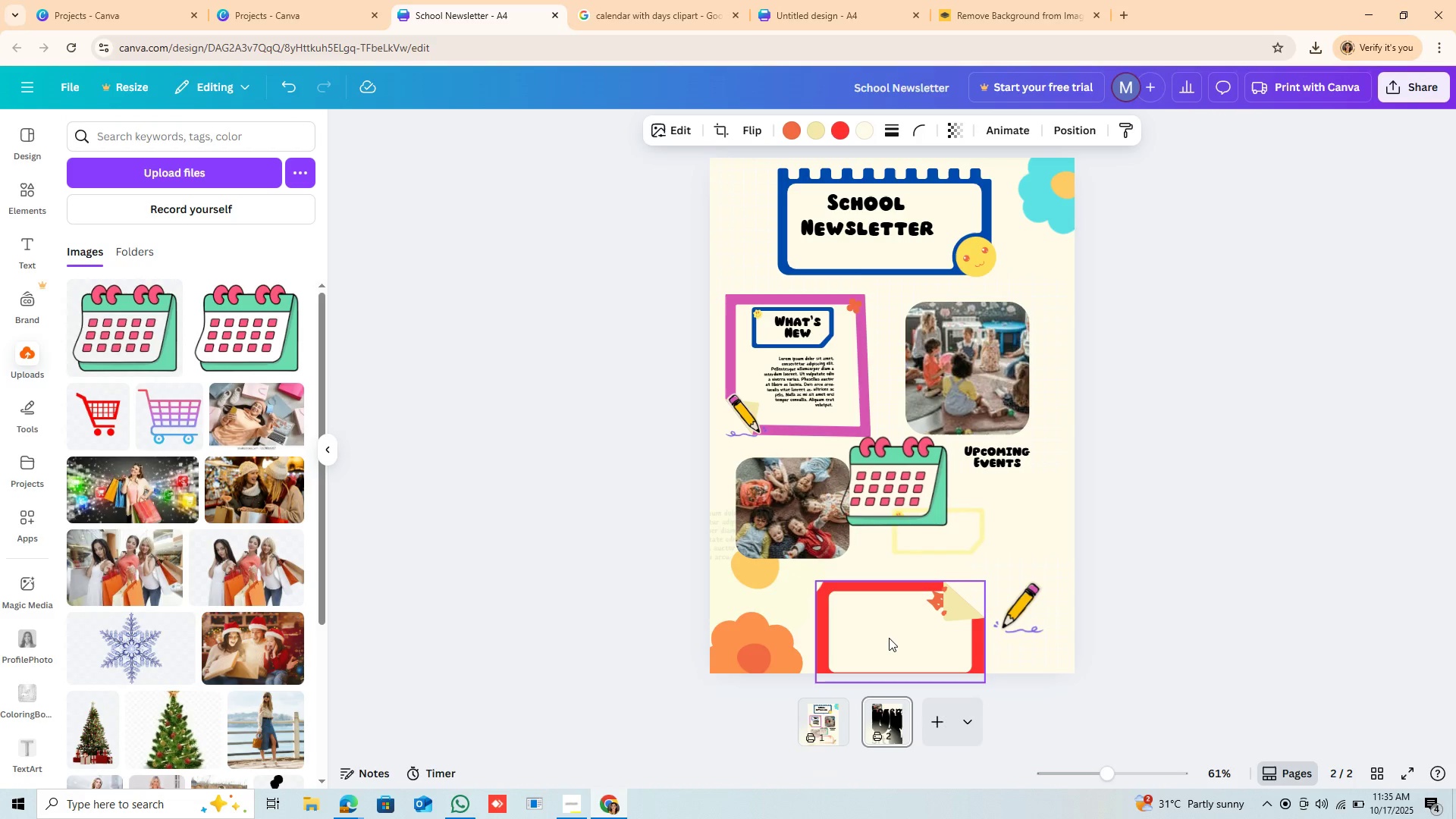 
left_click([889, 638])
 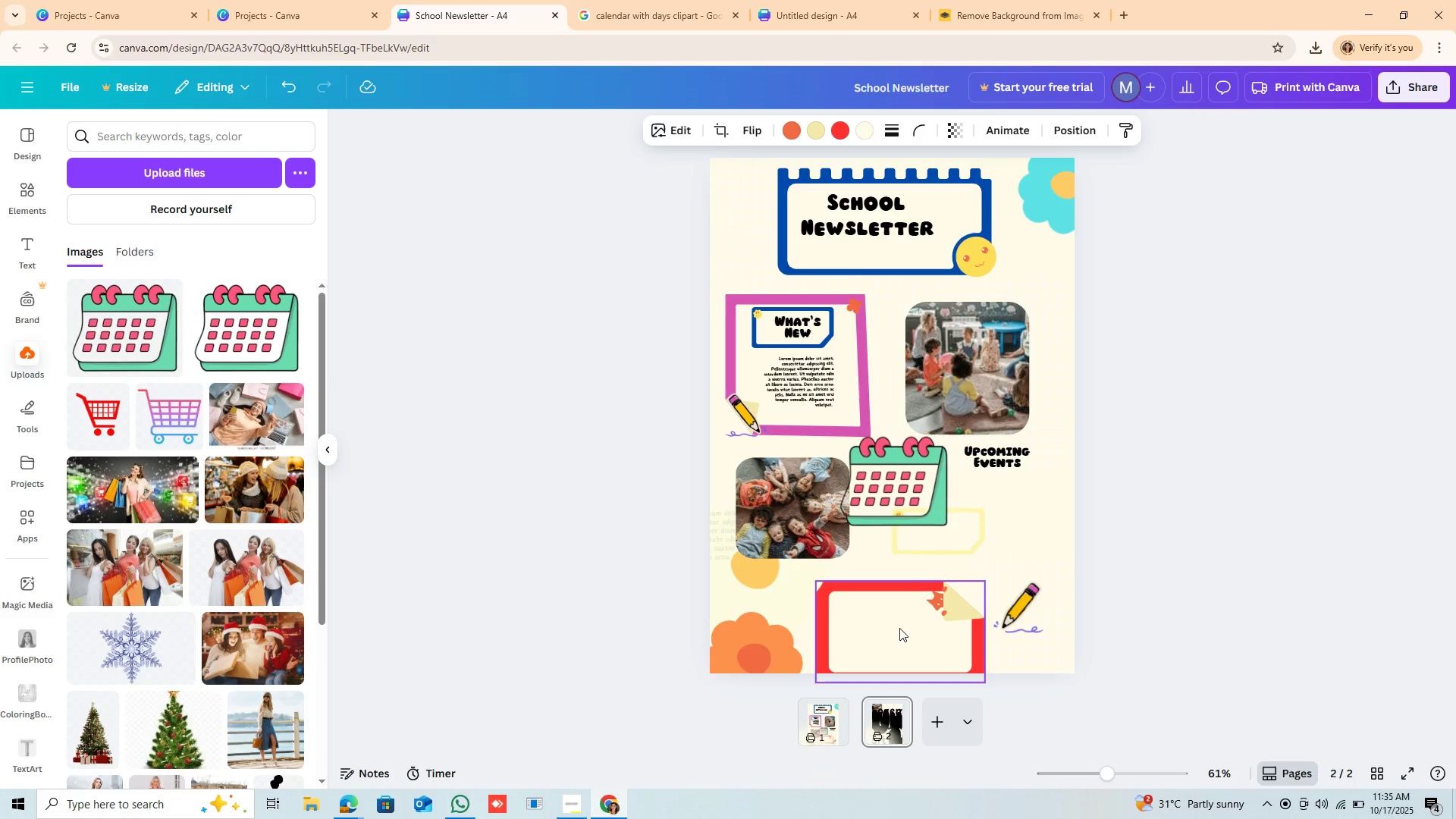 
left_click_drag(start_coordinate=[889, 638], to_coordinate=[959, 494])
 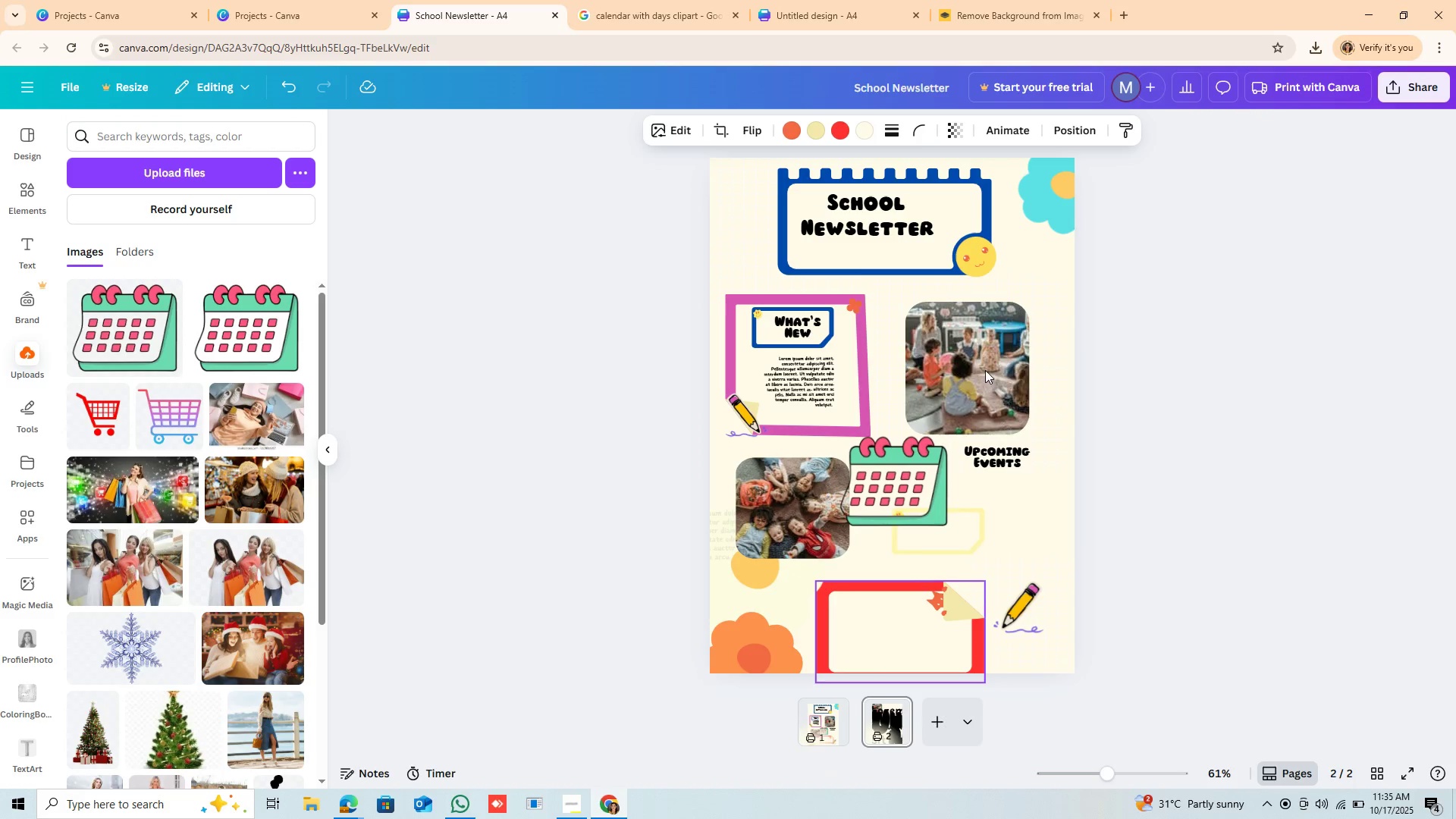 
left_click_drag(start_coordinate=[984, 375], to_coordinate=[985, 370])
 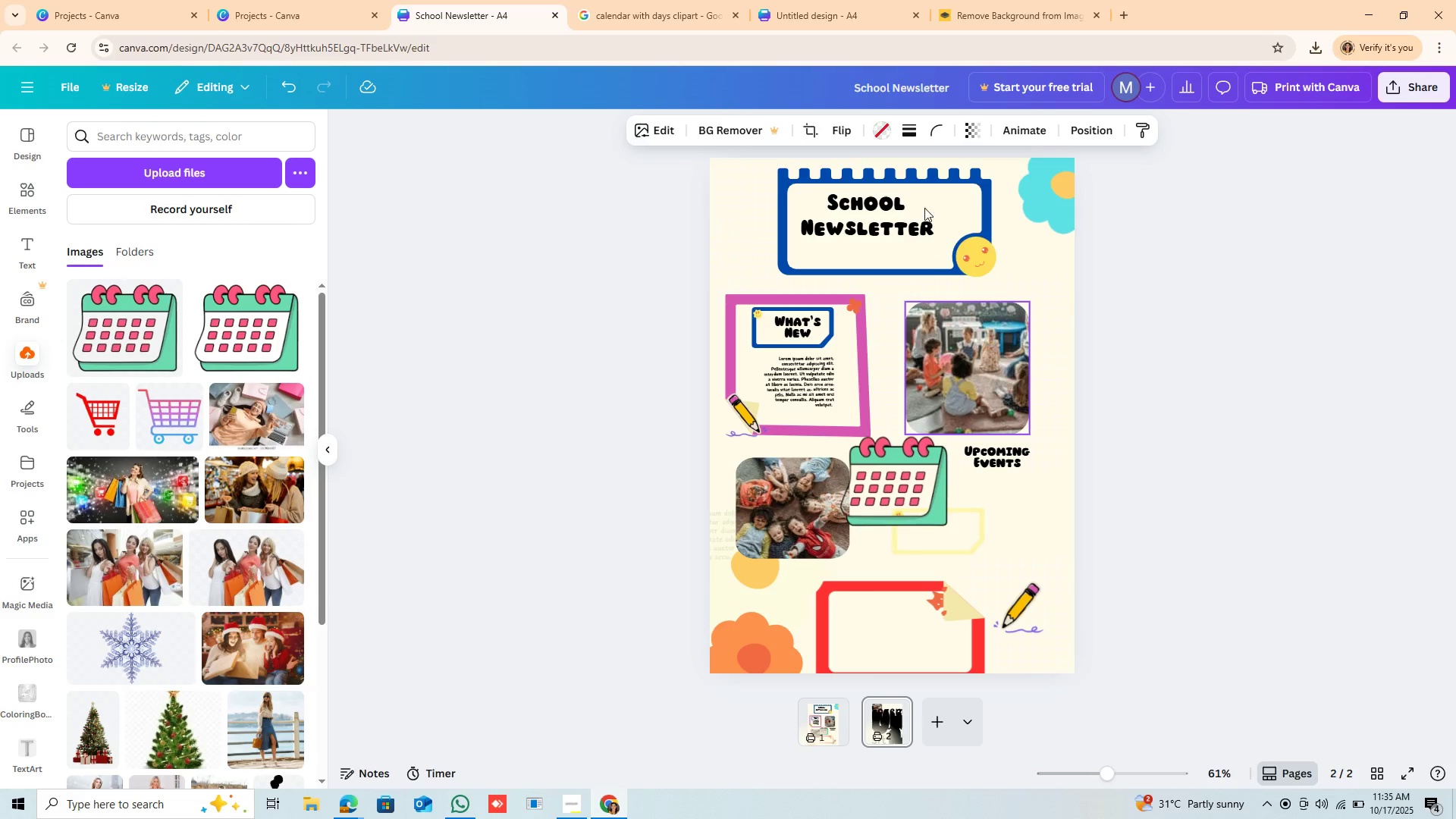 
left_click_drag(start_coordinate=[924, 208], to_coordinate=[930, 314])
 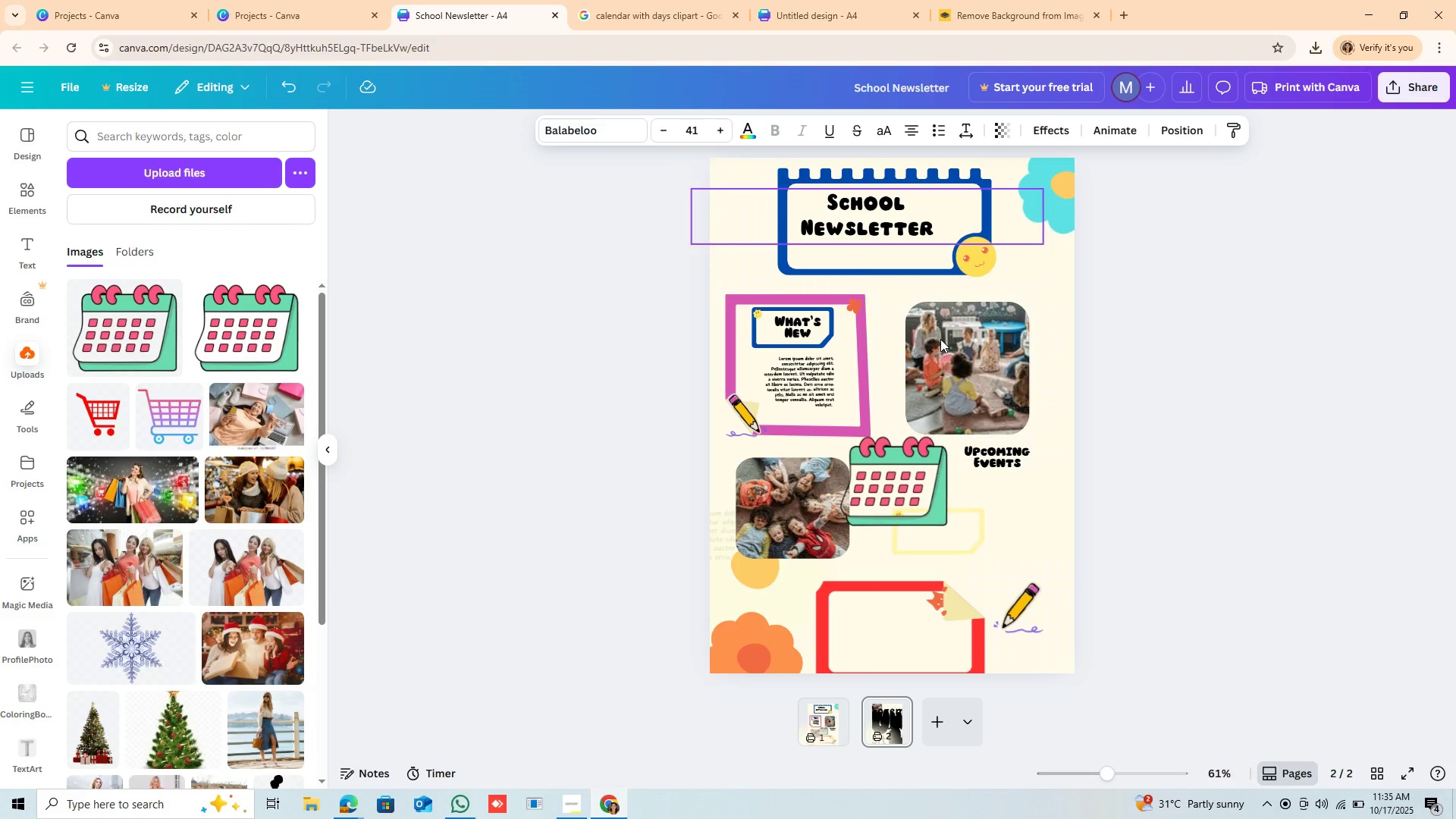 
left_click_drag(start_coordinate=[940, 332], to_coordinate=[940, 339])
 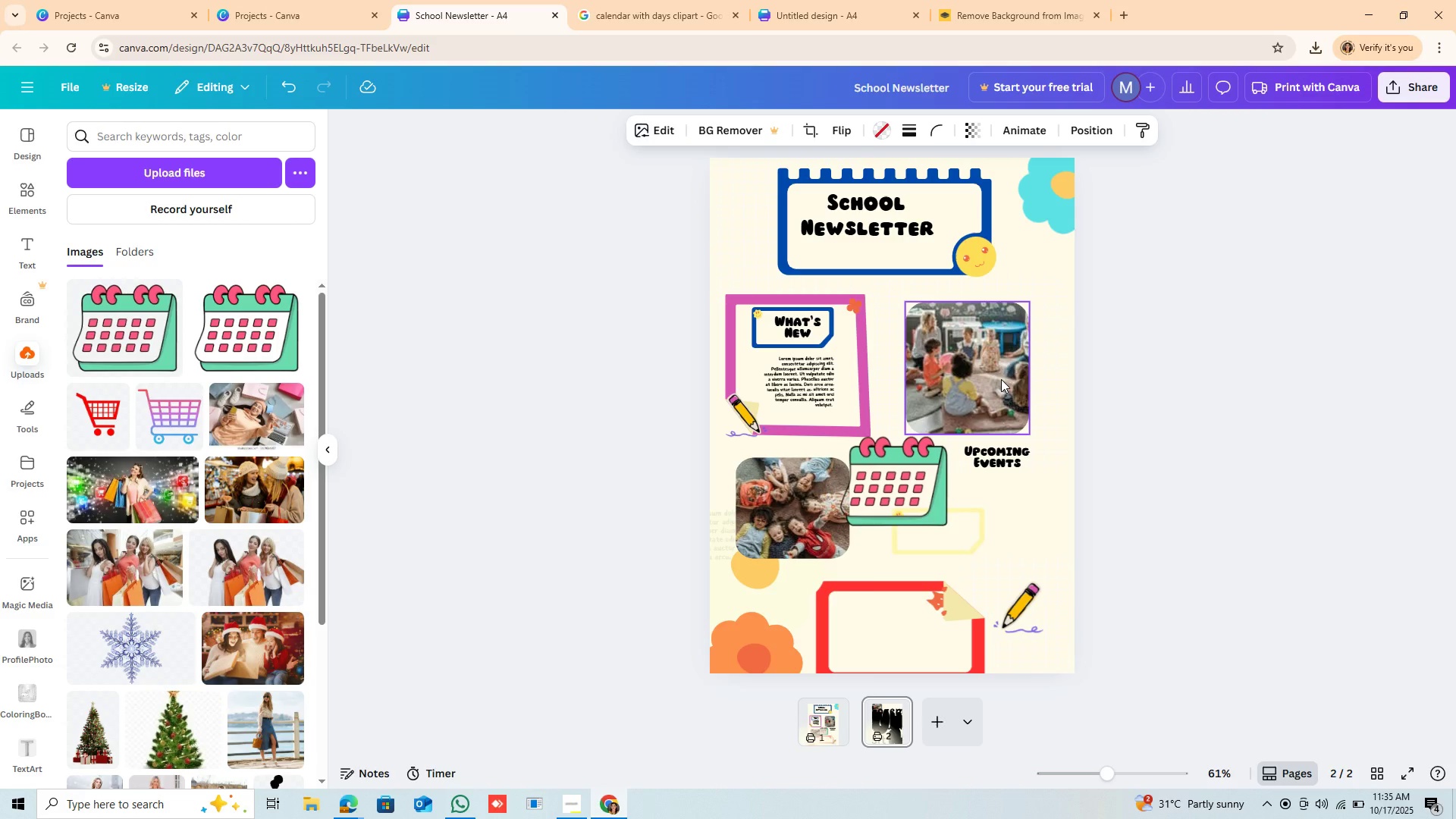 
double_click([1001, 379])
 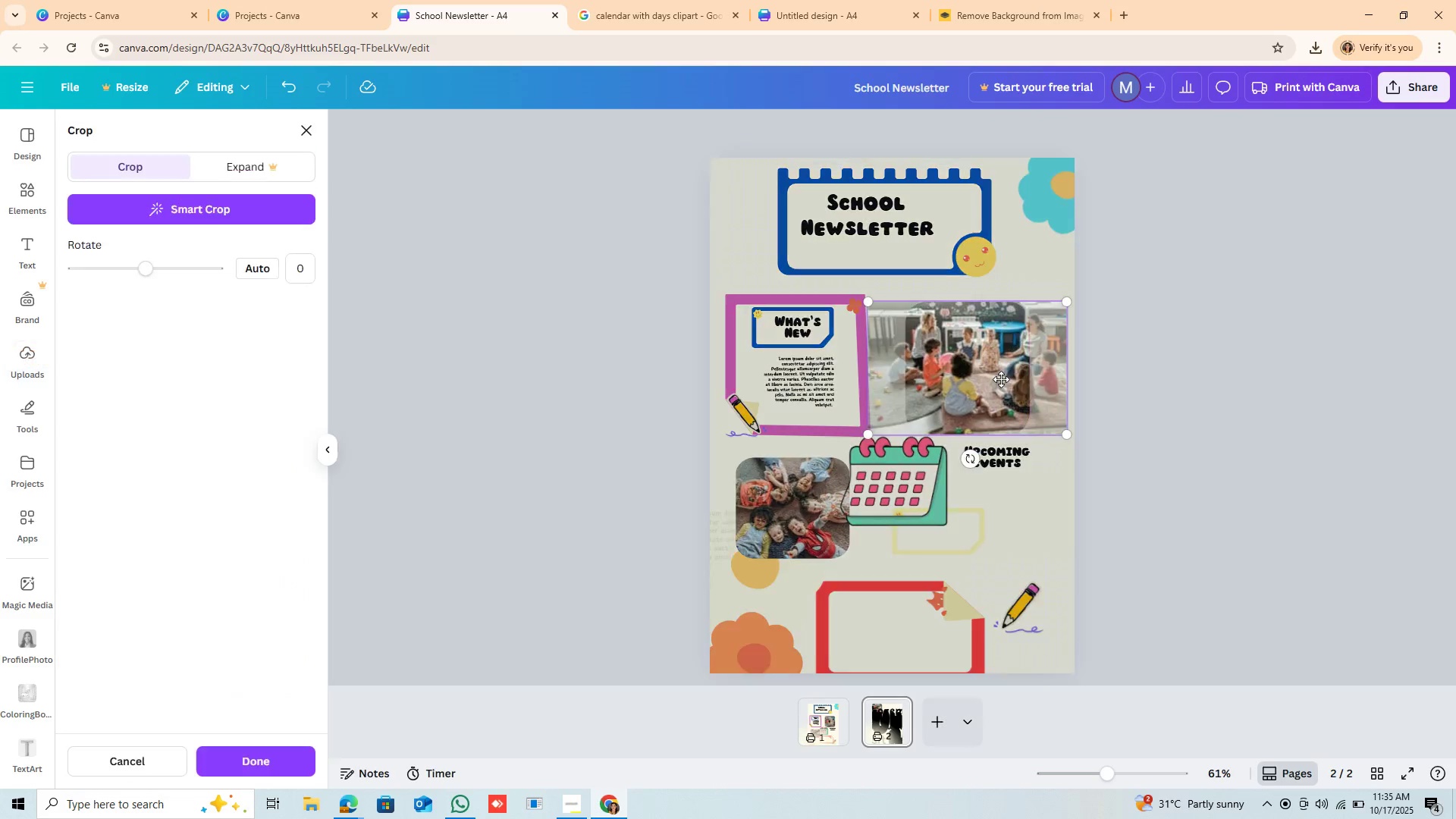 
triple_click([1001, 379])
 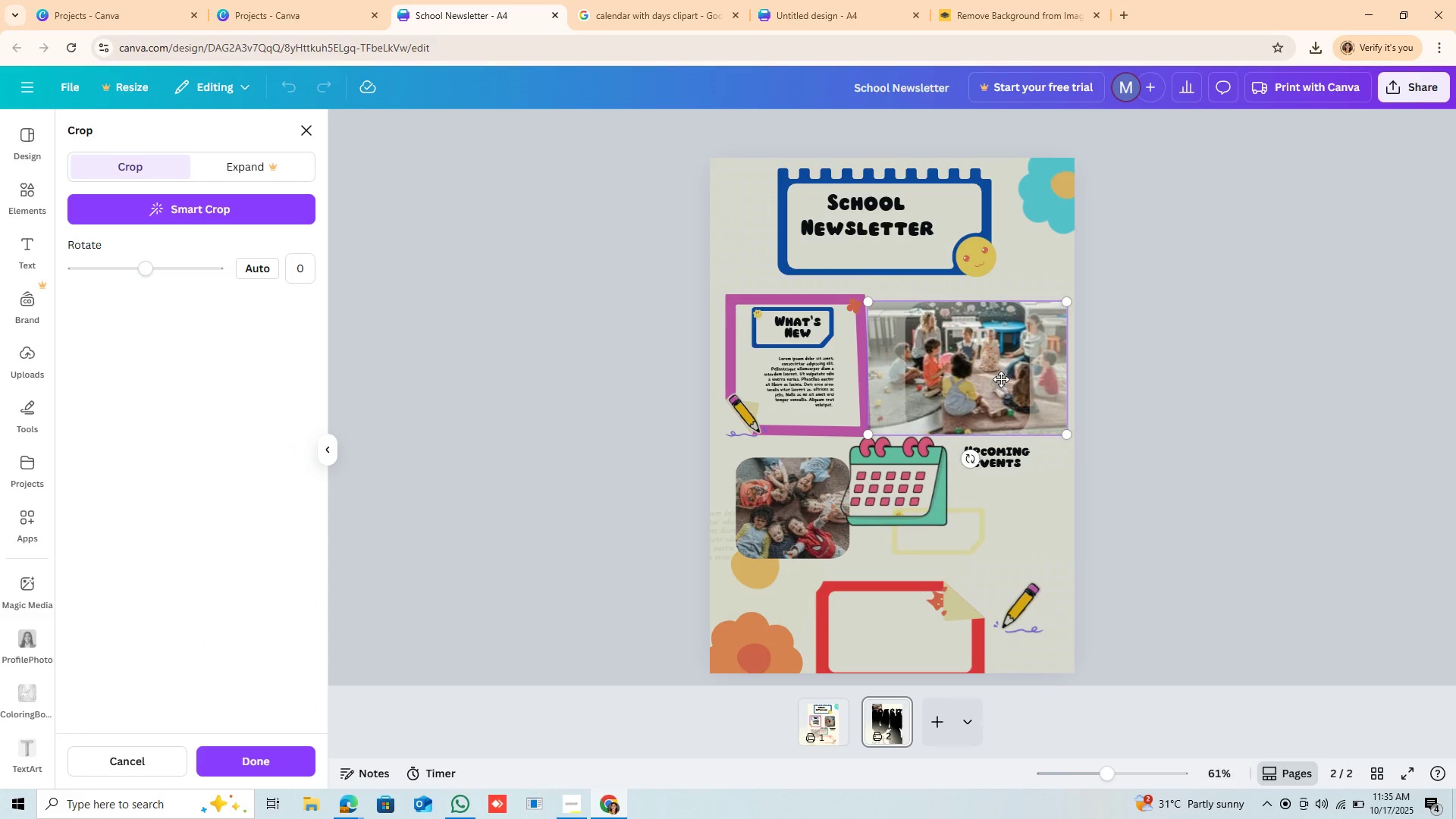 
right_click([1001, 379])
 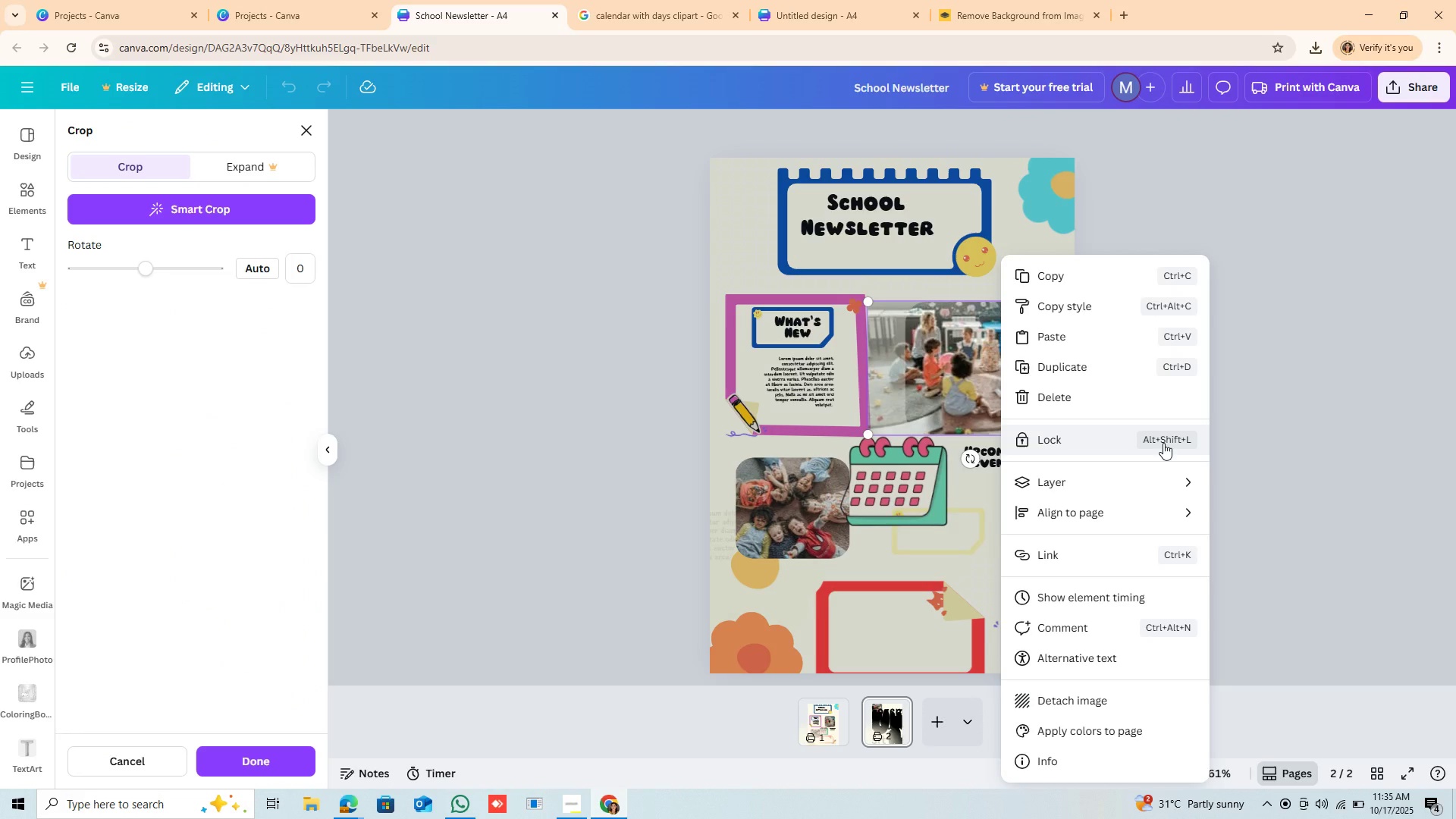 
double_click([1163, 443])
 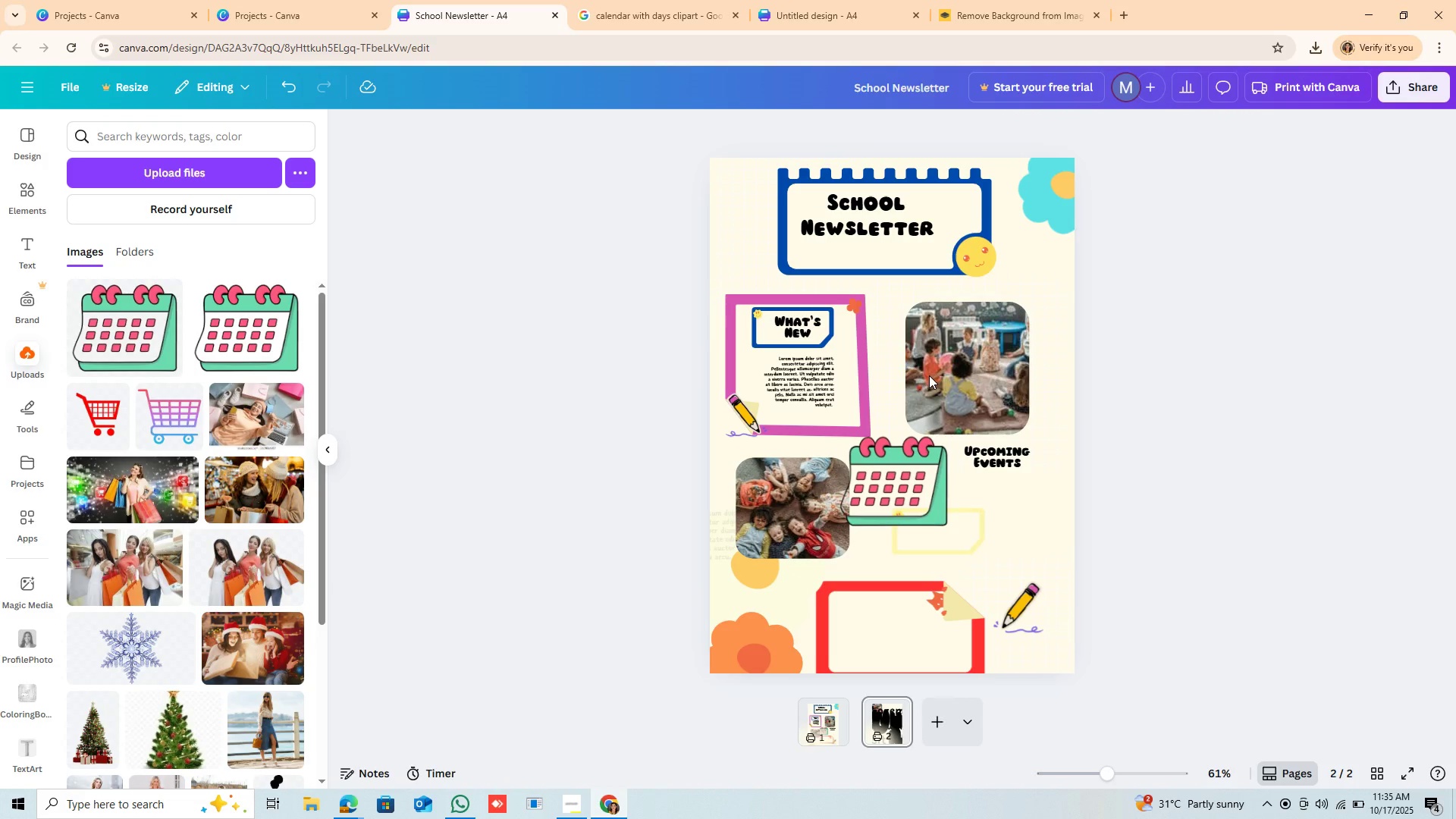 
left_click_drag(start_coordinate=[929, 375], to_coordinate=[959, 447])
 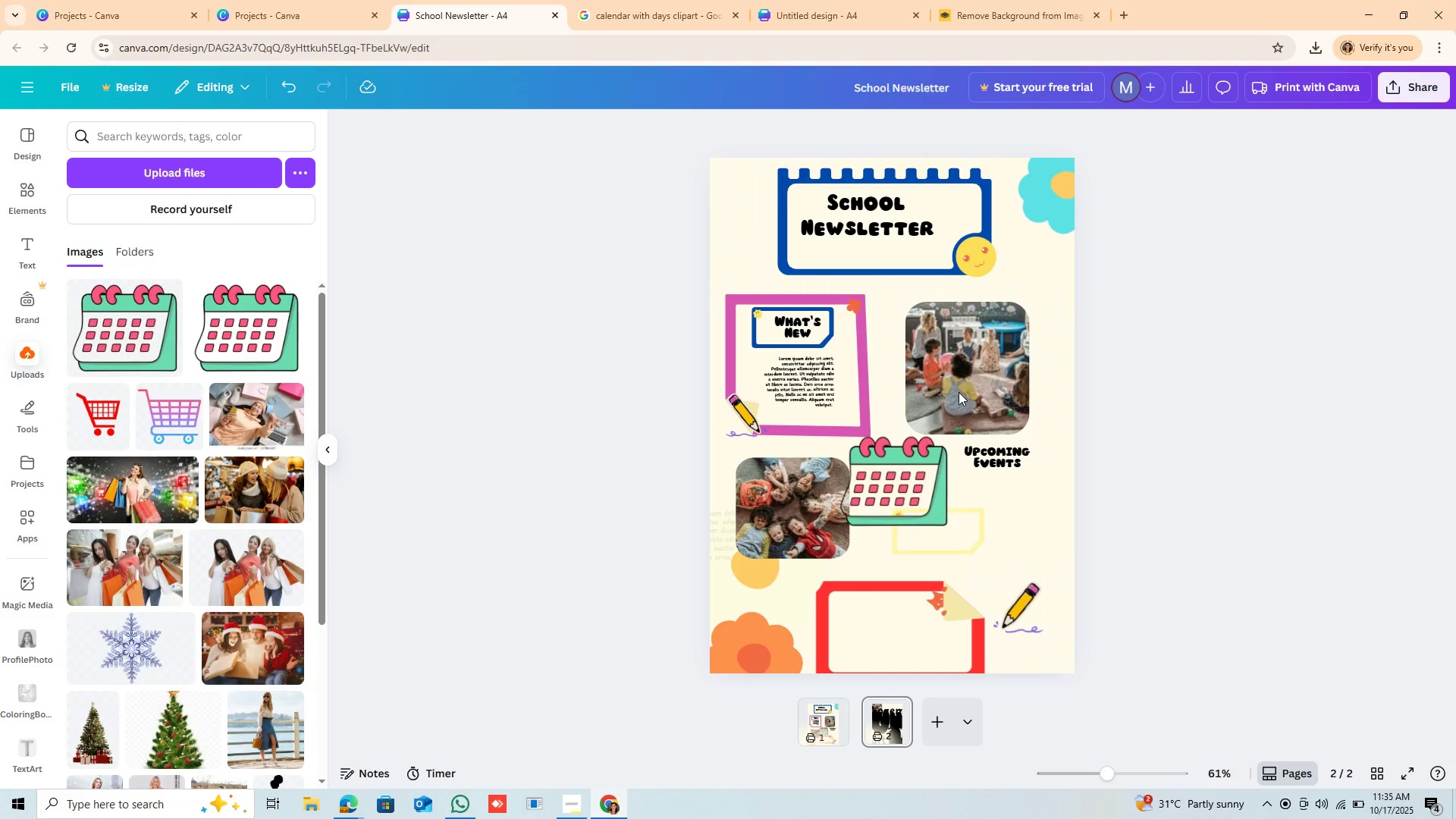 
right_click([959, 392])
 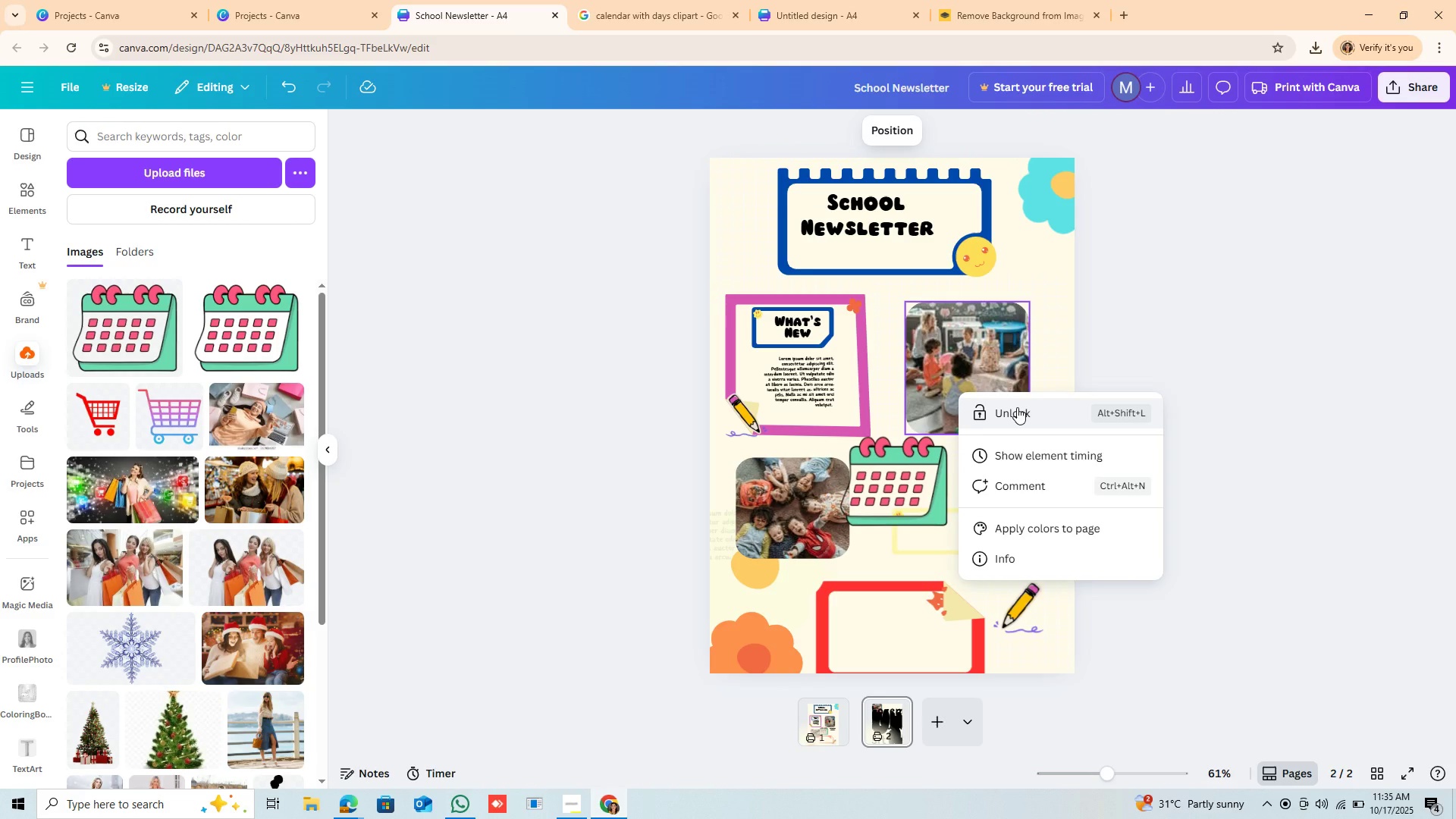 
left_click([1017, 407])
 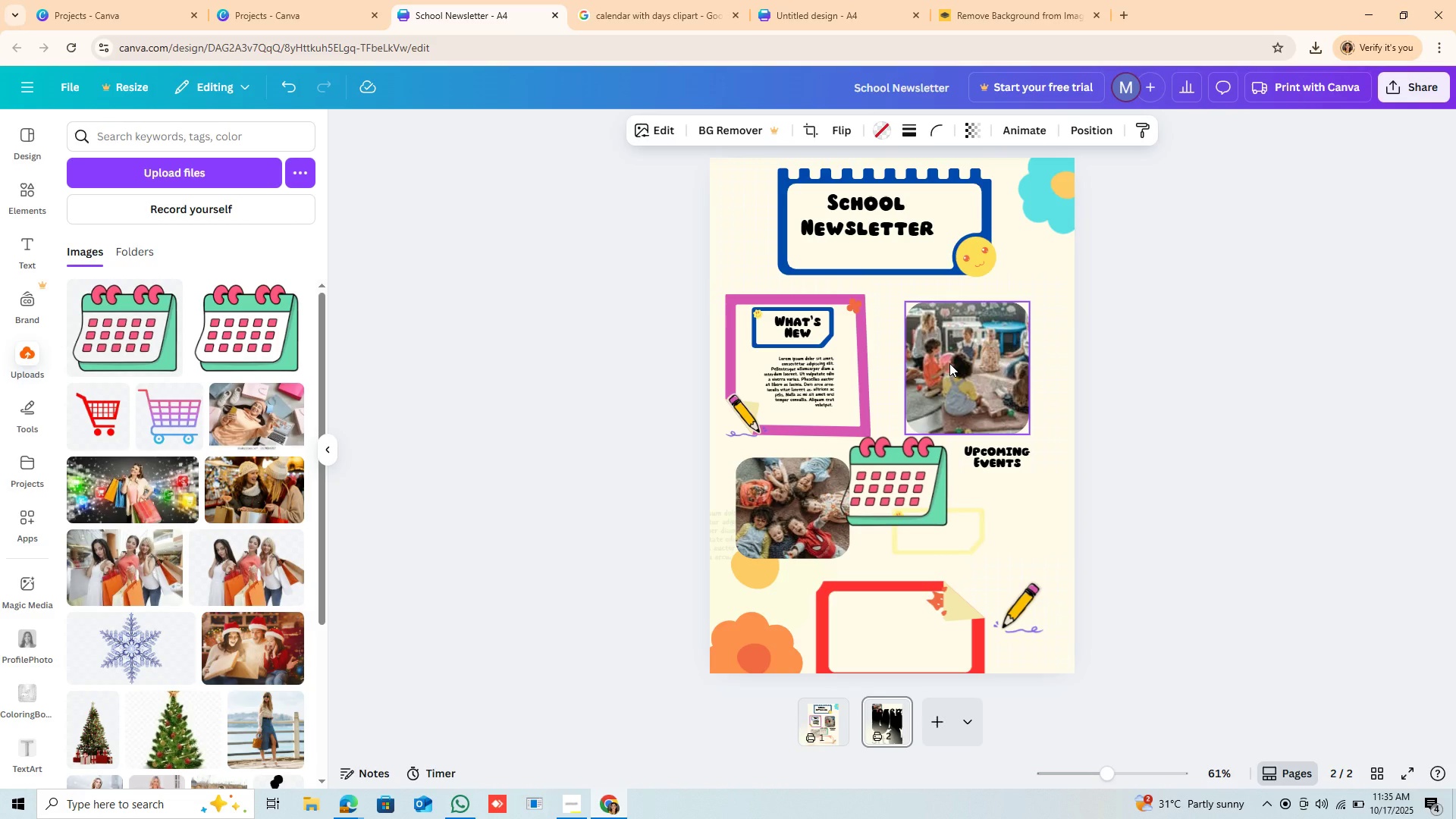 
left_click([949, 363])
 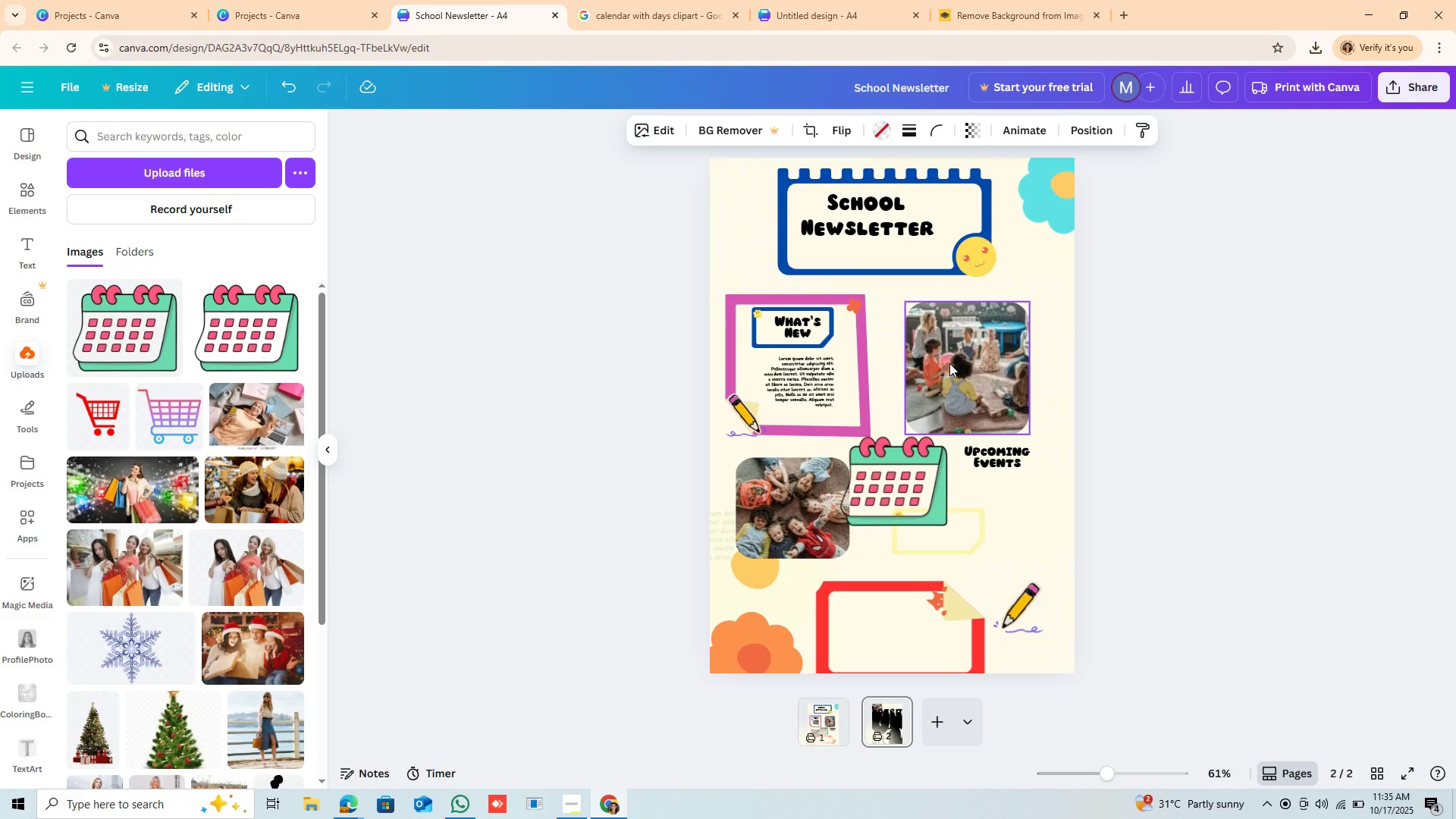 
left_click([949, 363])
 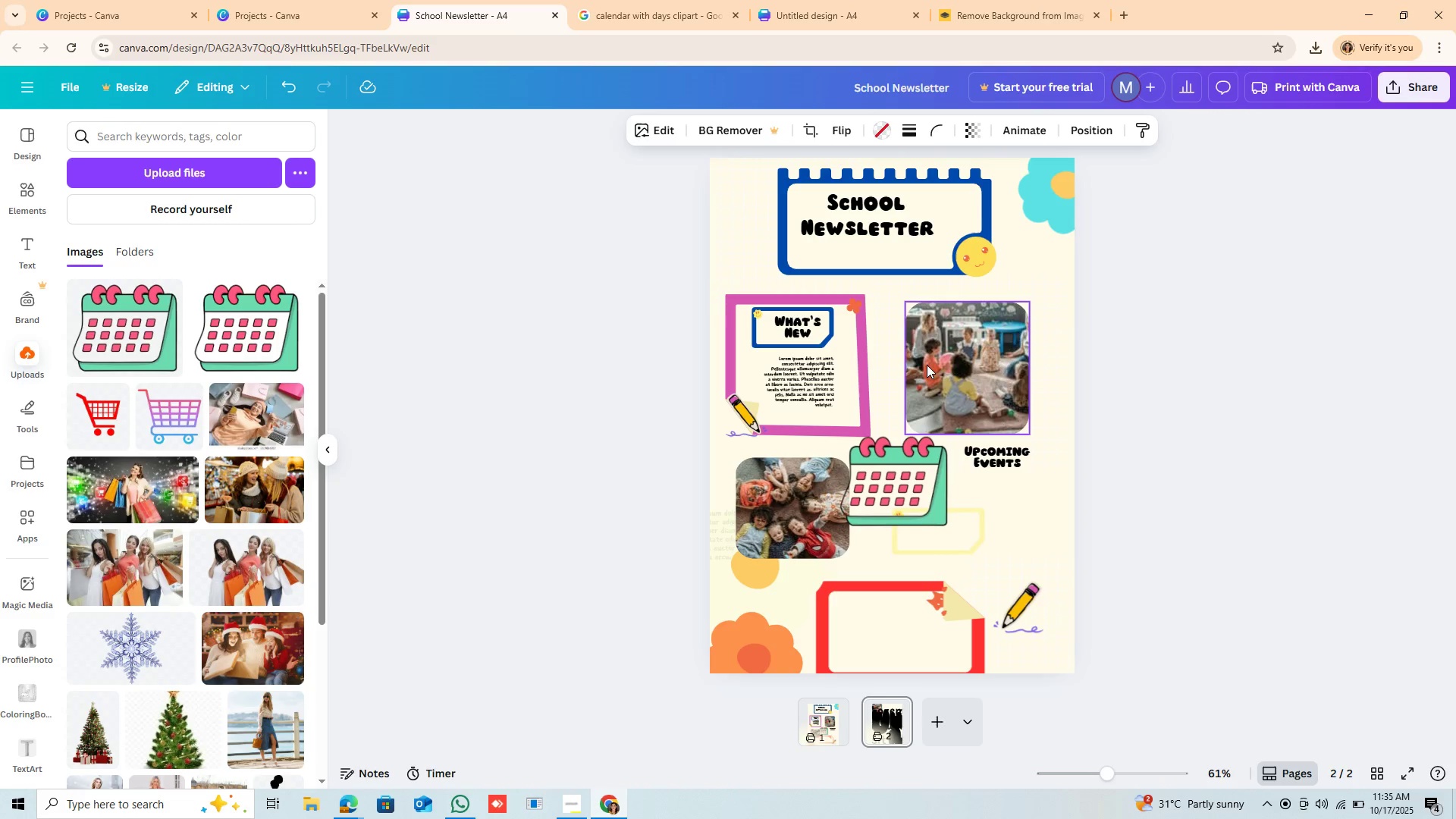 
left_click_drag(start_coordinate=[949, 363], to_coordinate=[880, 380])
 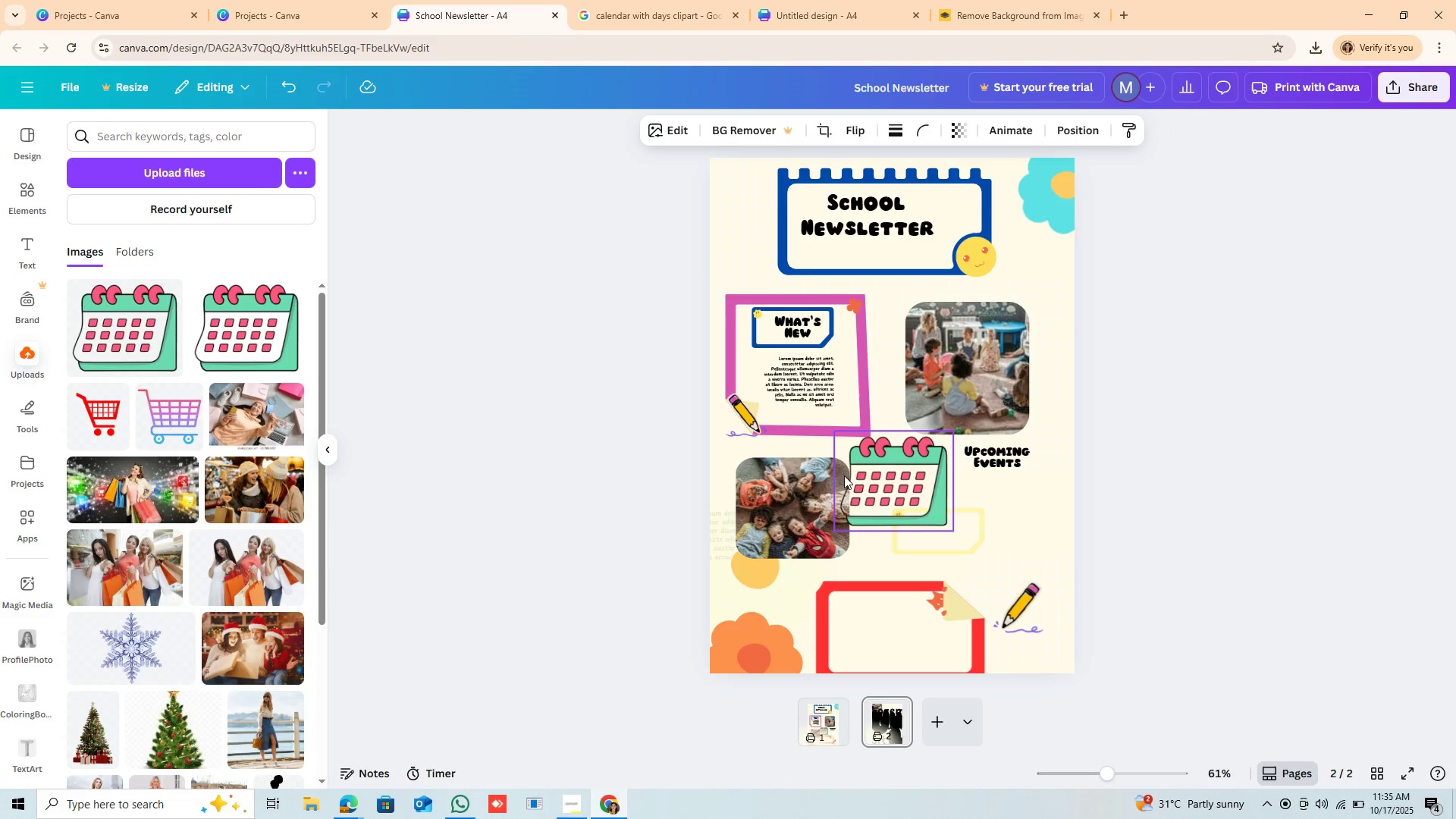 
left_click([839, 475])
 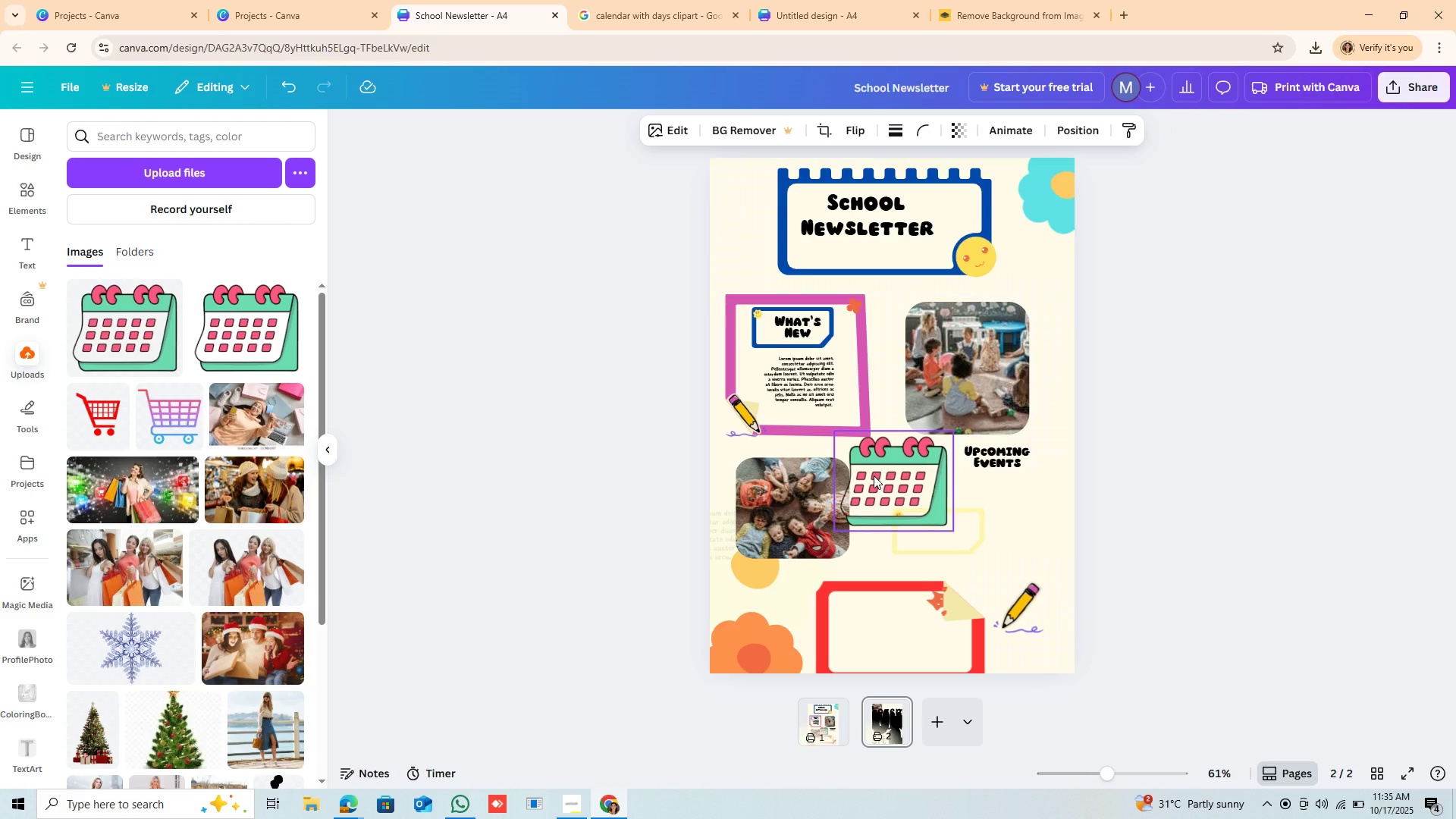 
double_click([874, 475])
 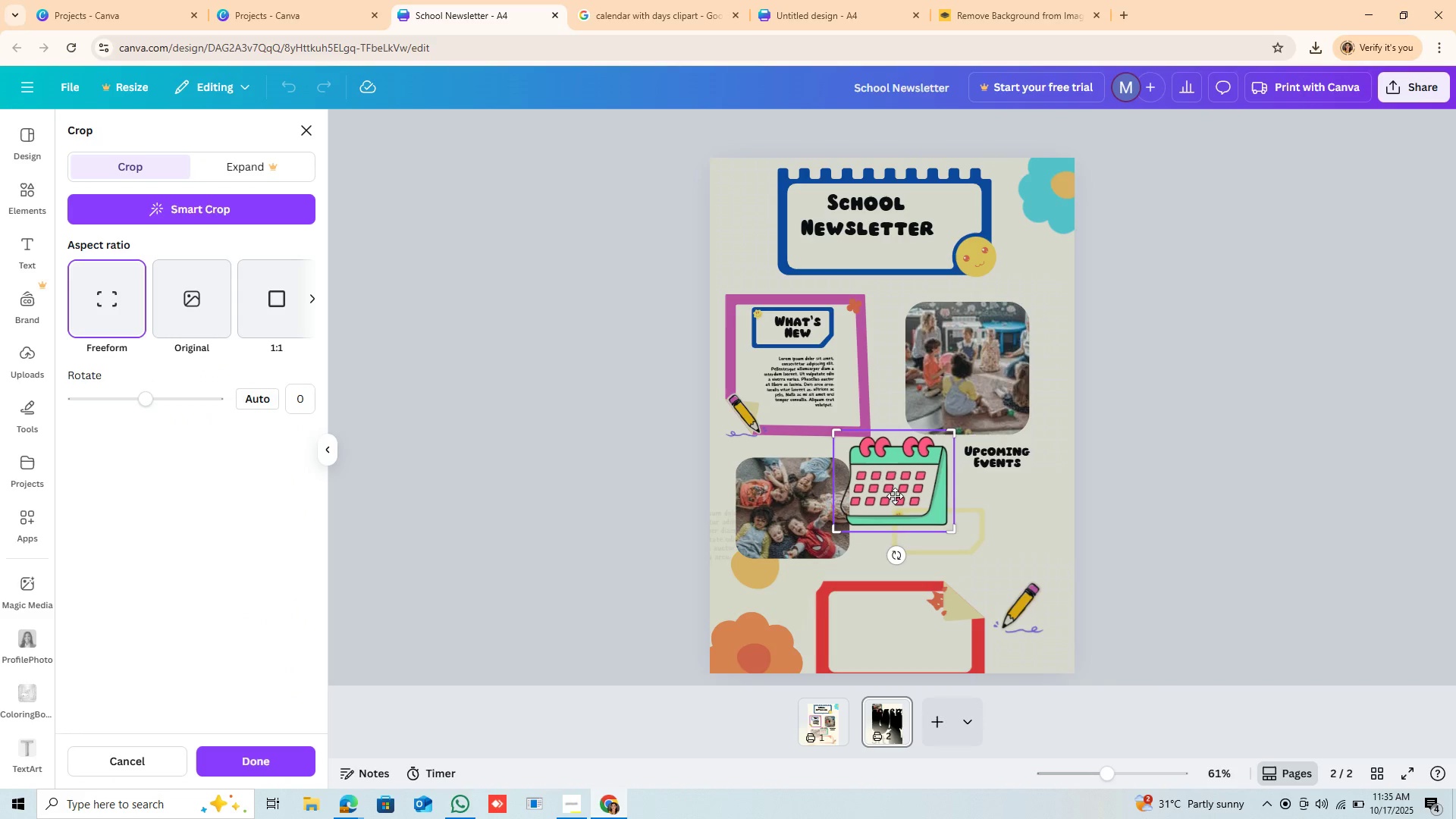 
left_click_drag(start_coordinate=[874, 475], to_coordinate=[911, 509])
 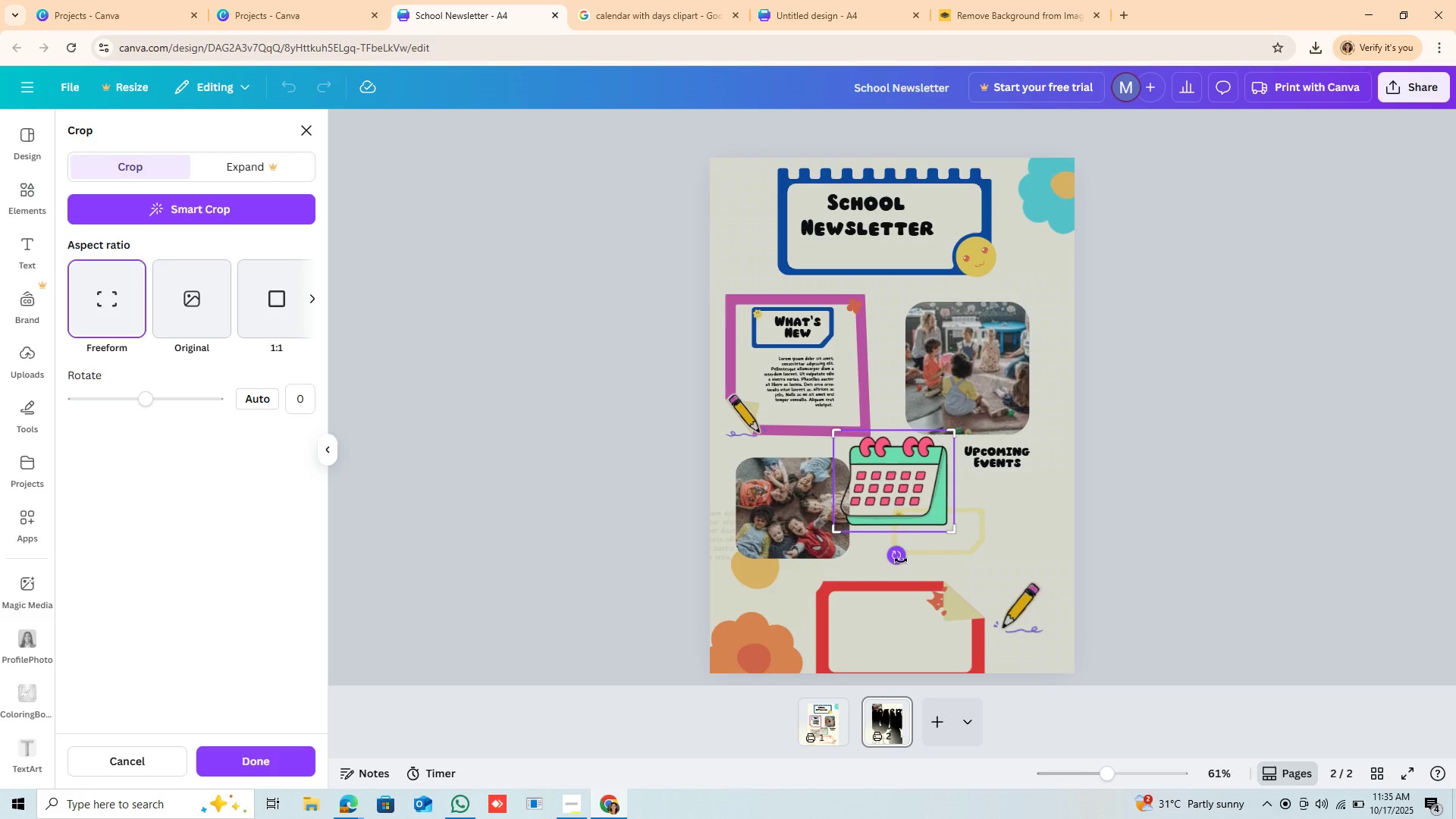 
left_click_drag(start_coordinate=[901, 560], to_coordinate=[1015, 473])
 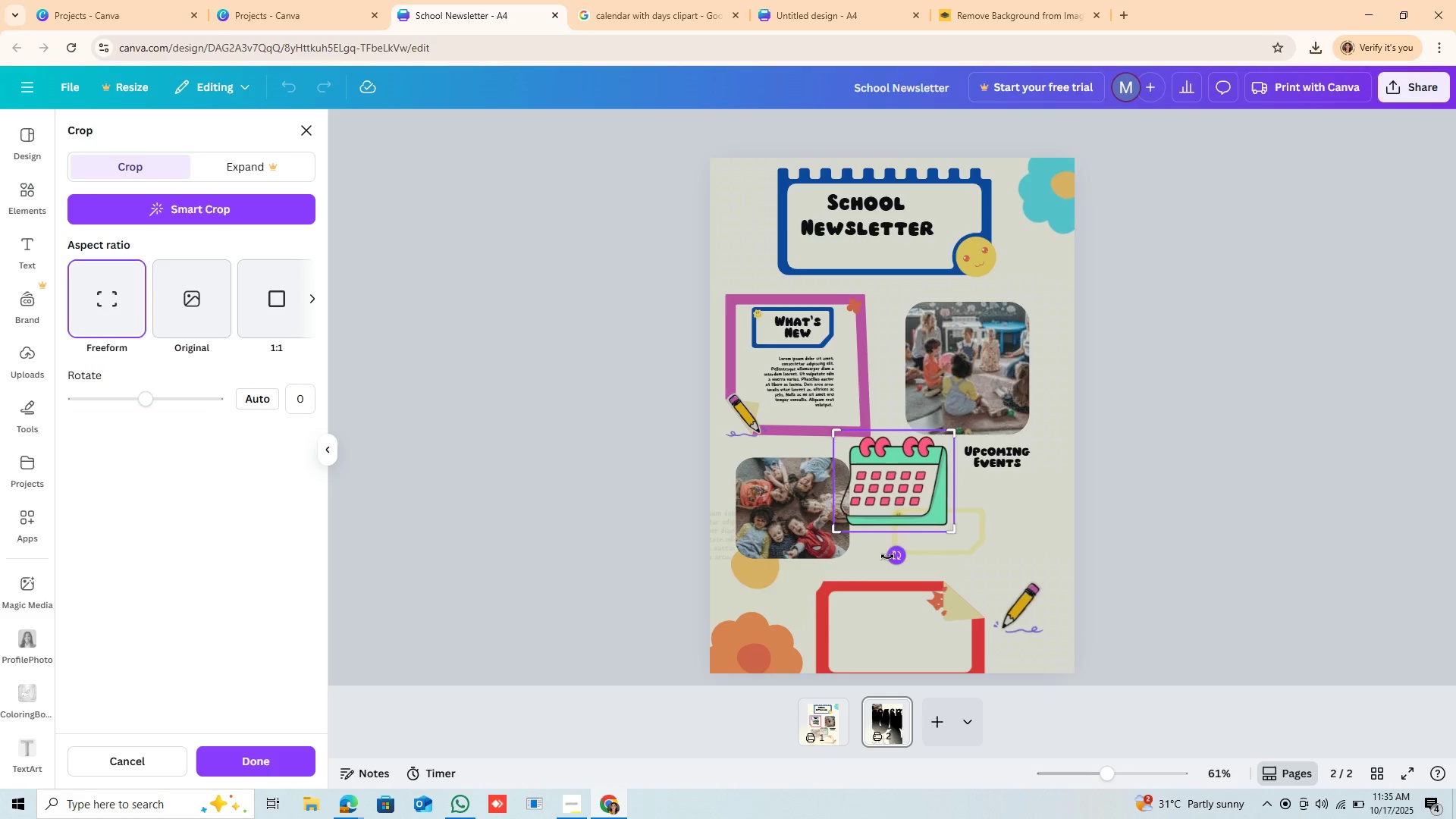 
left_click_drag(start_coordinate=[887, 557], to_coordinate=[919, 557])
 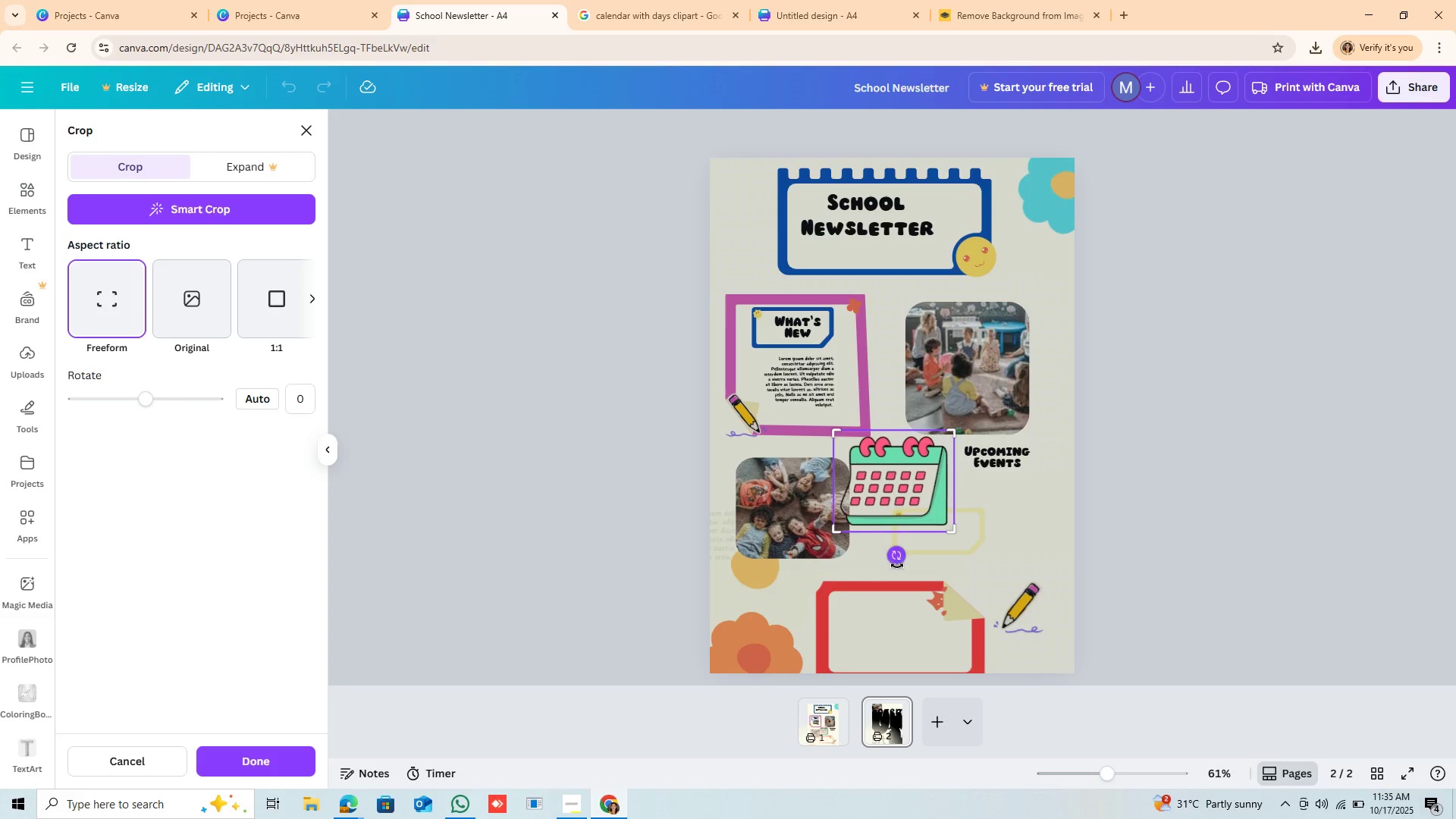 
left_click_drag(start_coordinate=[897, 566], to_coordinate=[880, 459])
 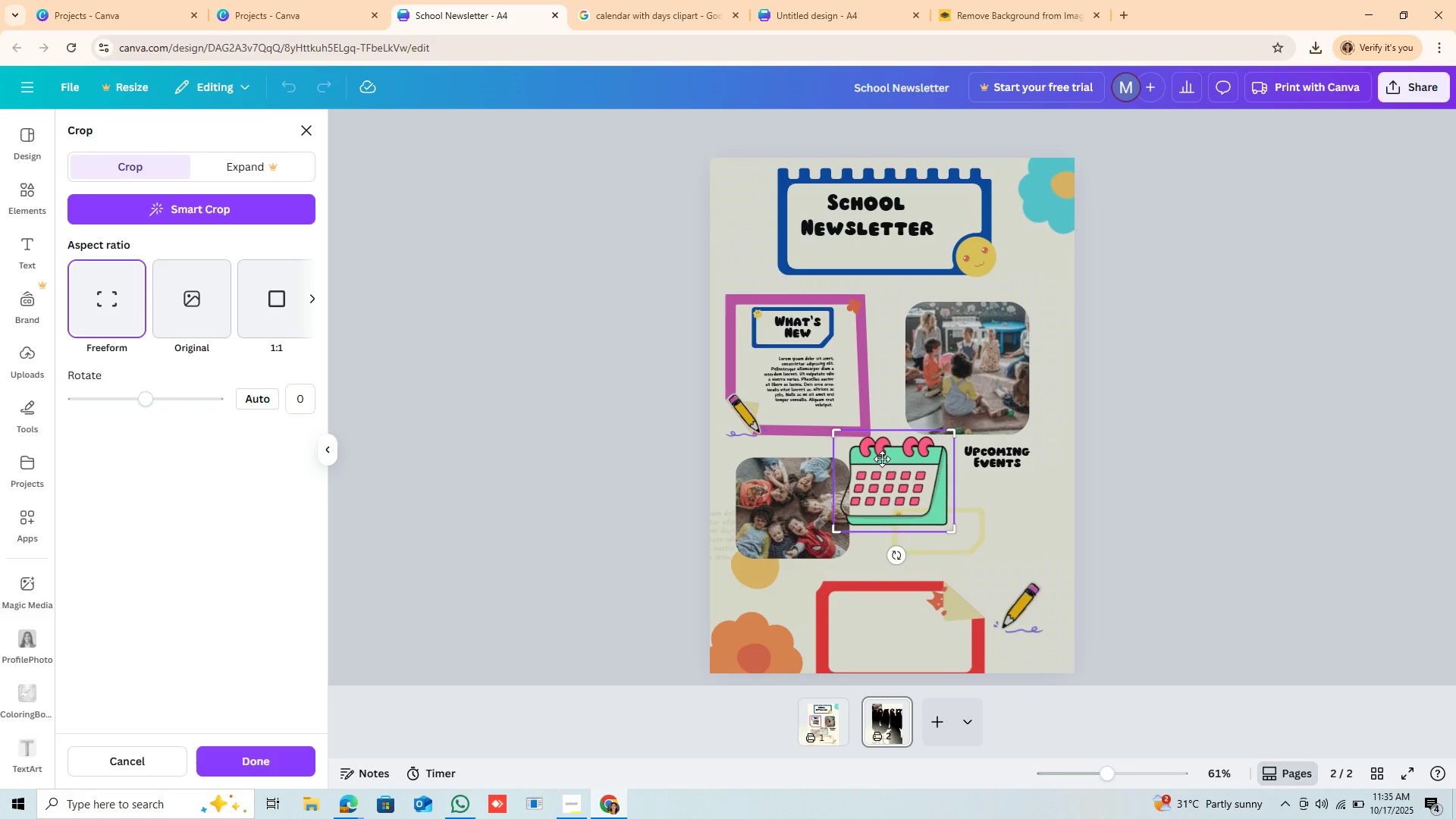 
double_click([882, 459])
 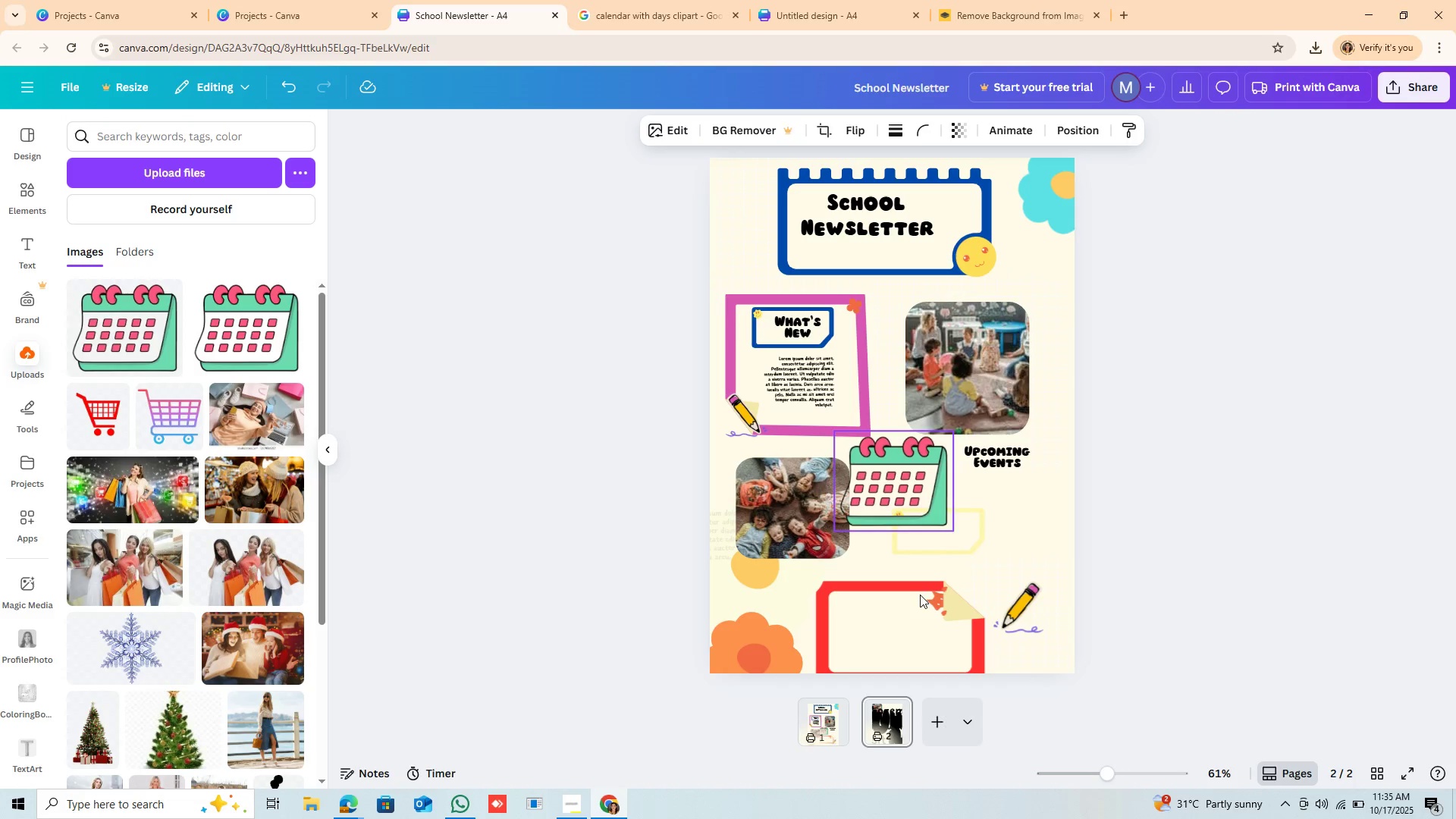 
left_click_drag(start_coordinate=[920, 595], to_coordinate=[965, 552])
 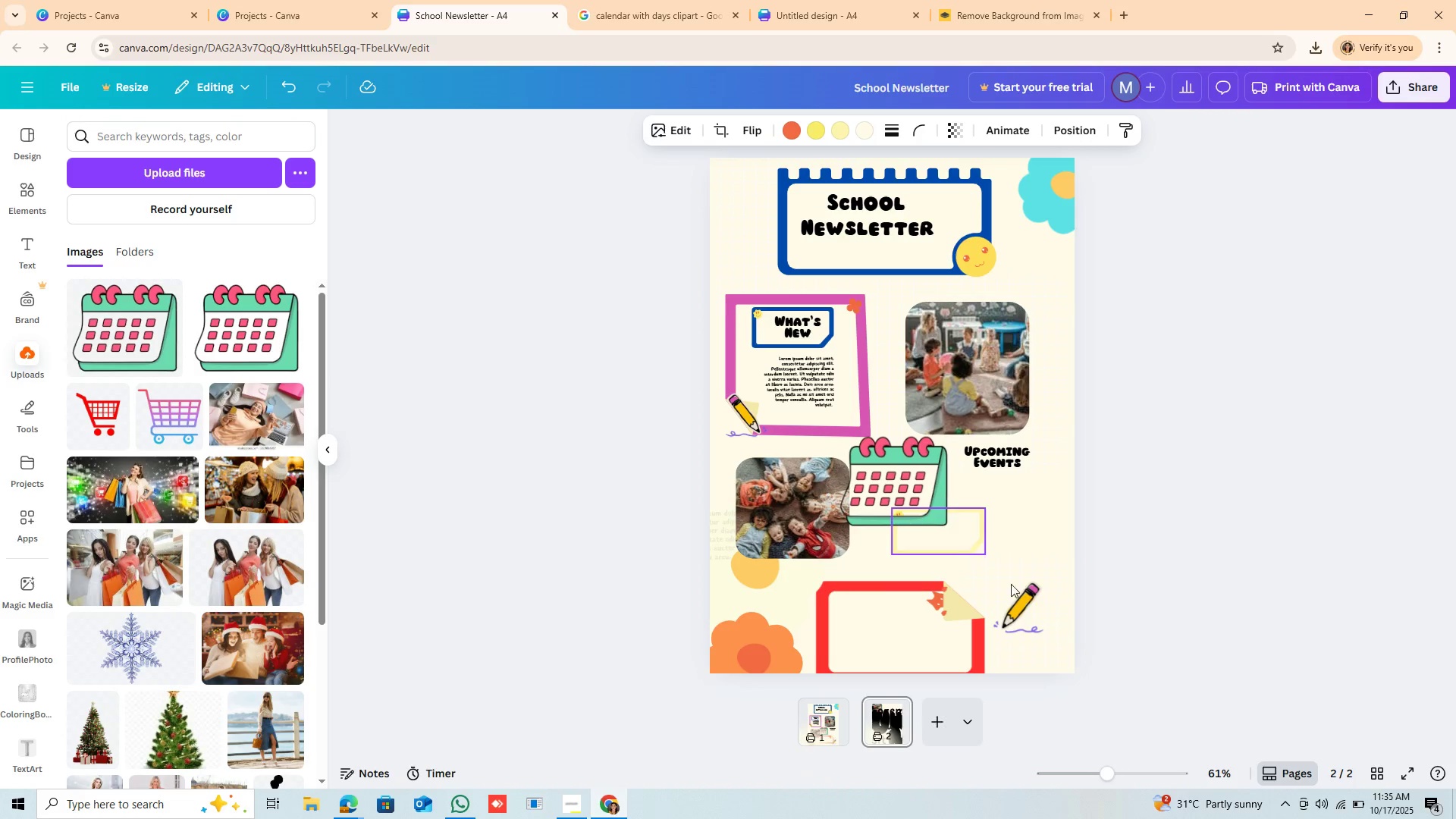 
left_click([968, 546])
 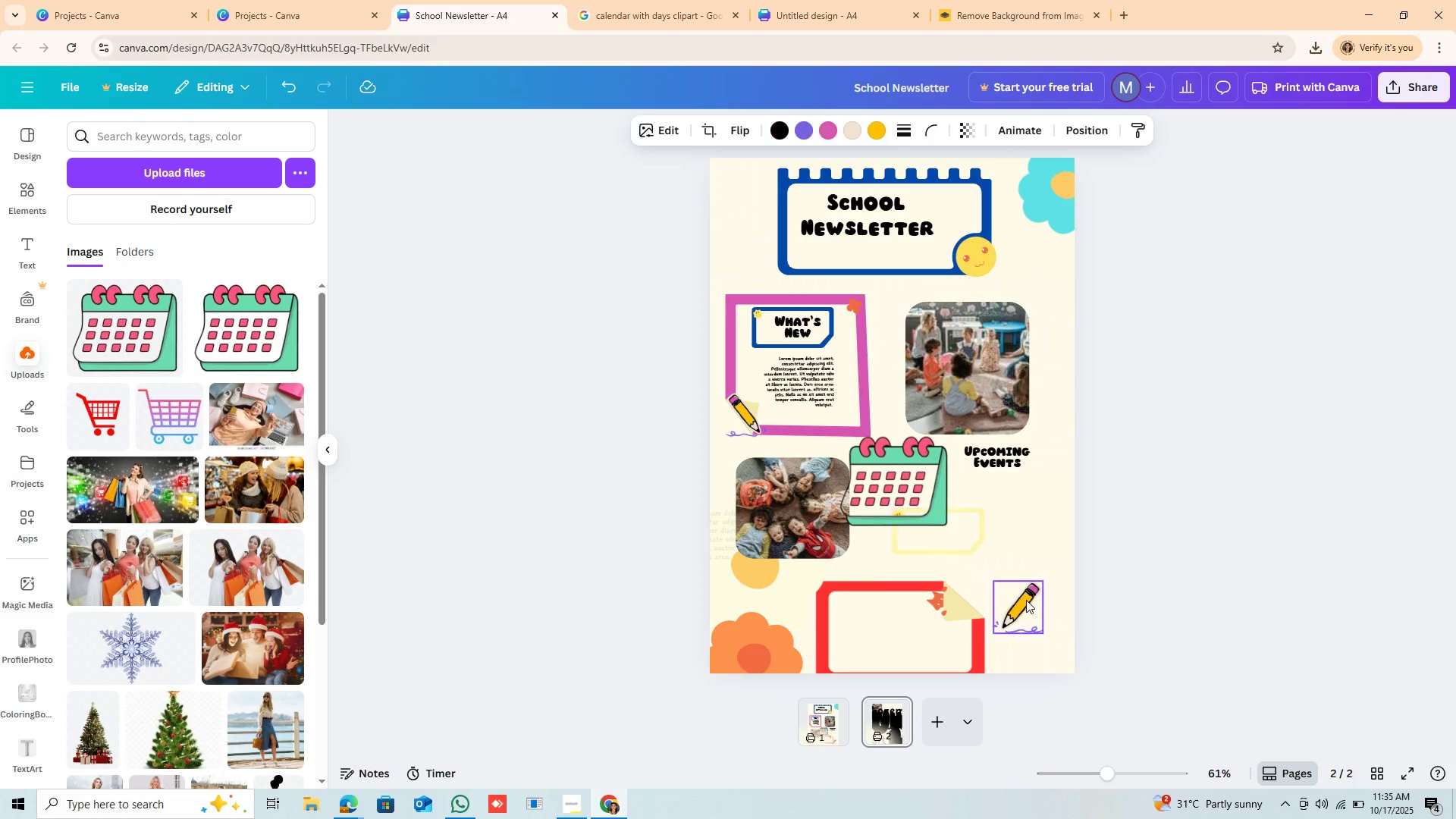 
left_click([1026, 600])
 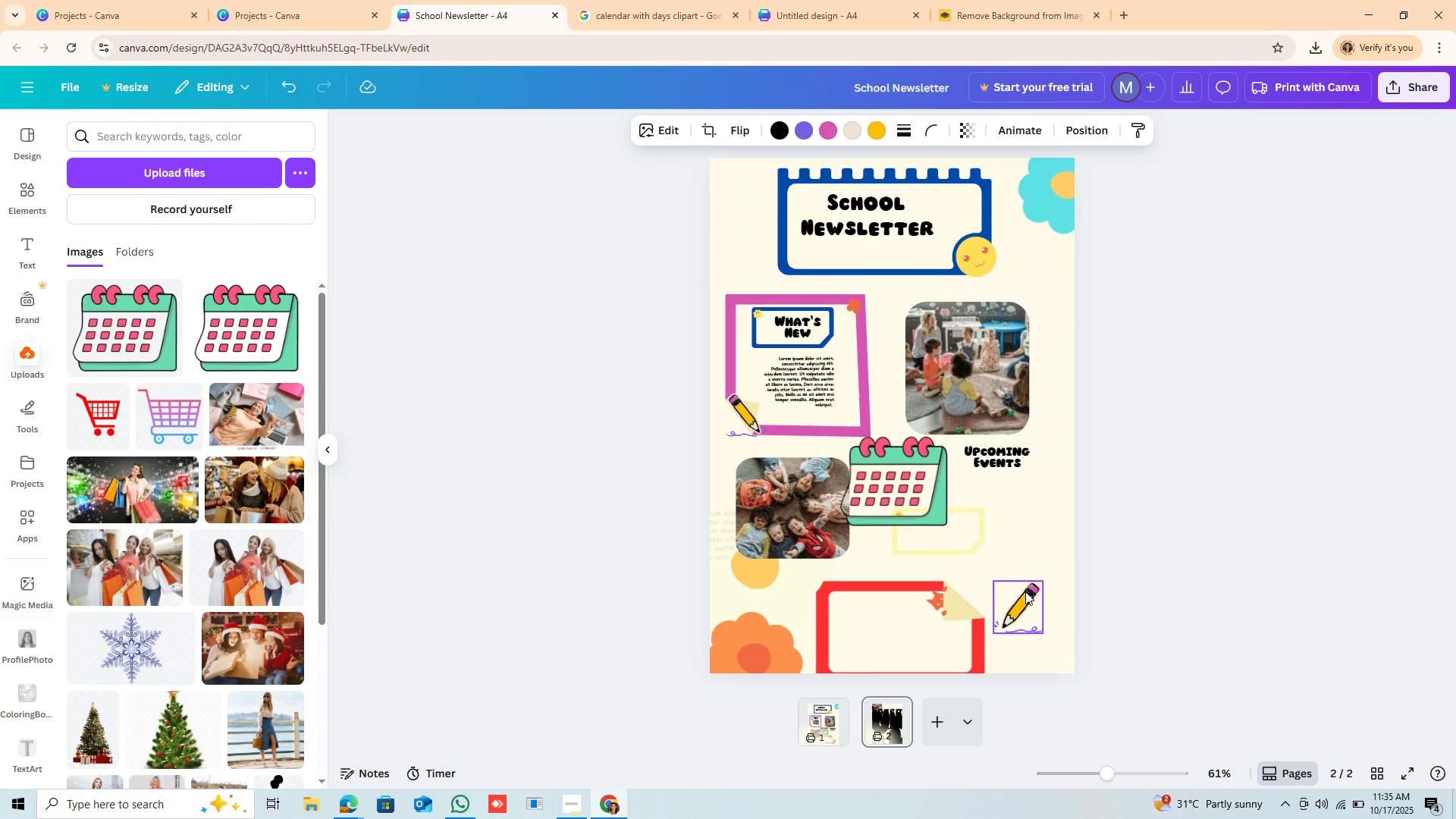 
left_click_drag(start_coordinate=[1025, 592], to_coordinate=[1028, 535])
 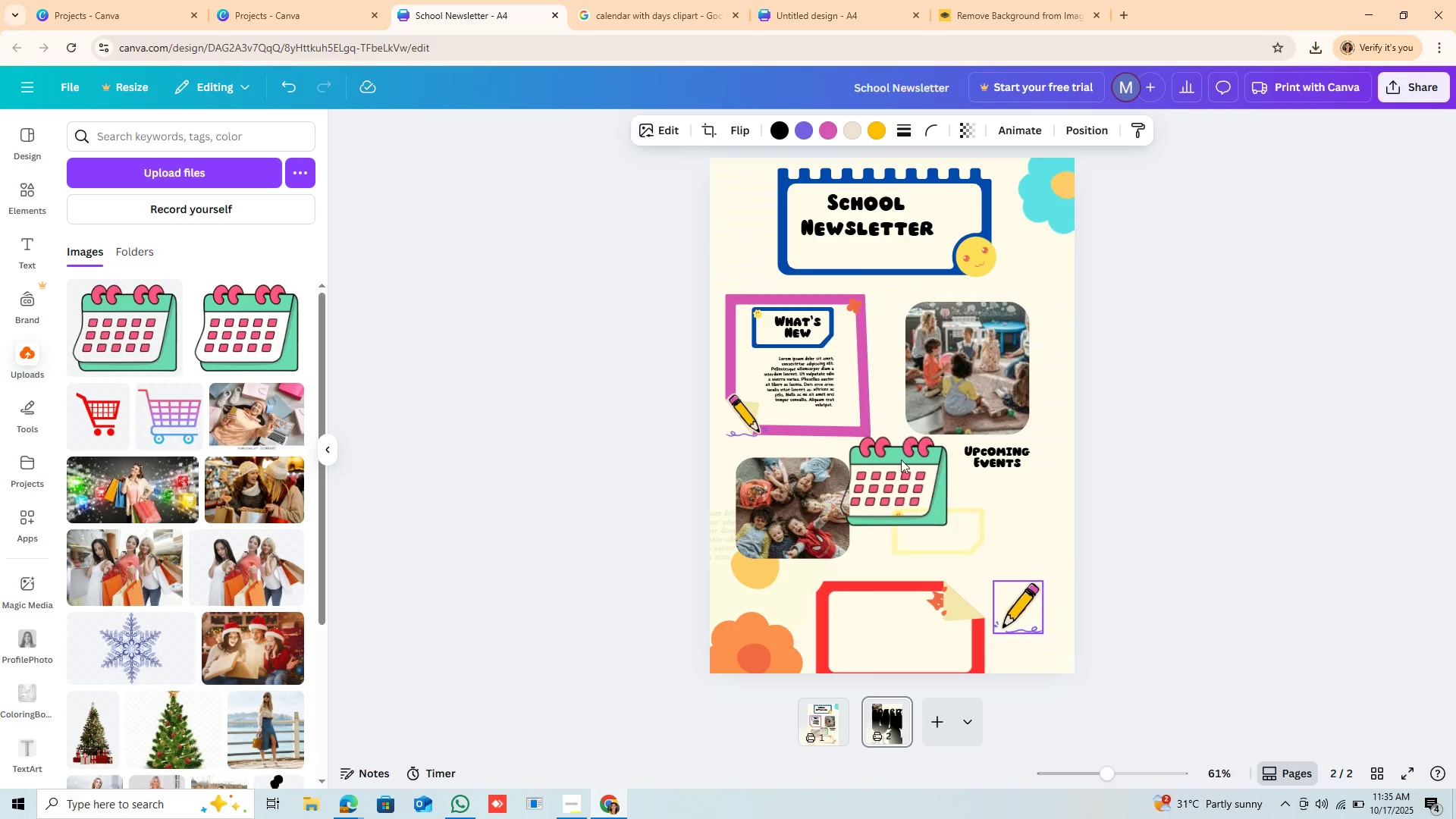 
left_click([898, 463])
 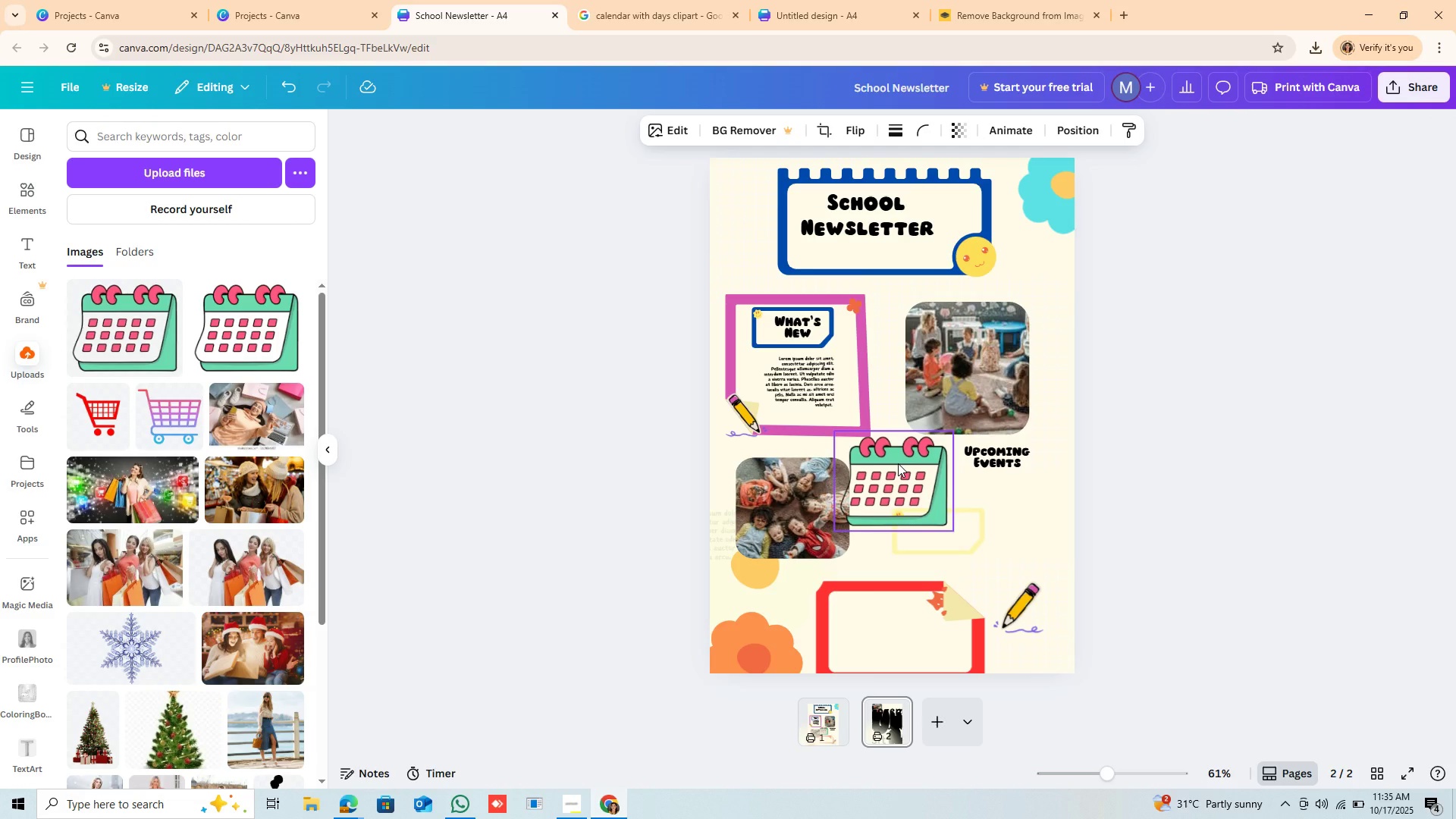 
left_click_drag(start_coordinate=[898, 463], to_coordinate=[978, 484])
 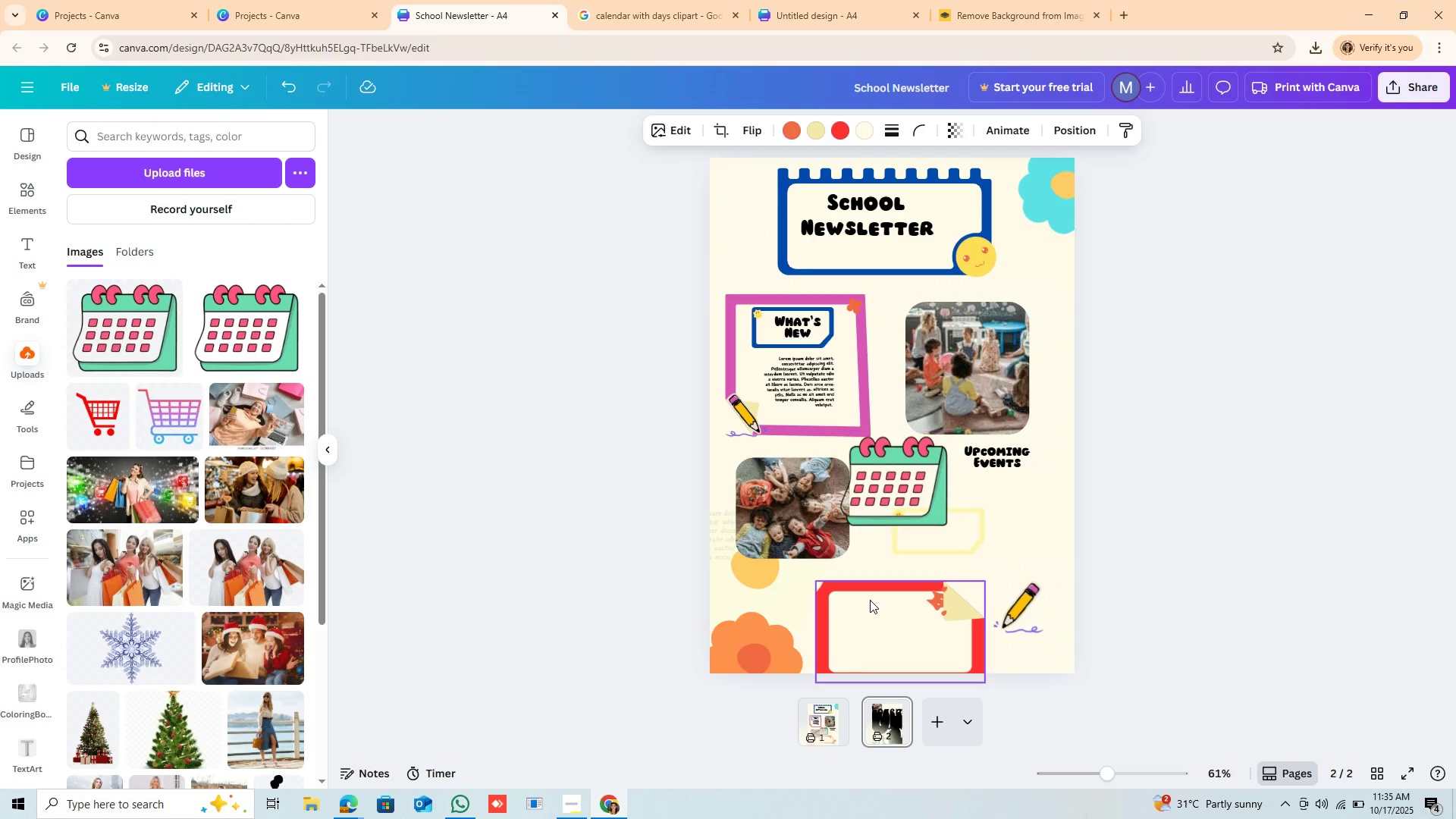 
left_click([870, 600])
 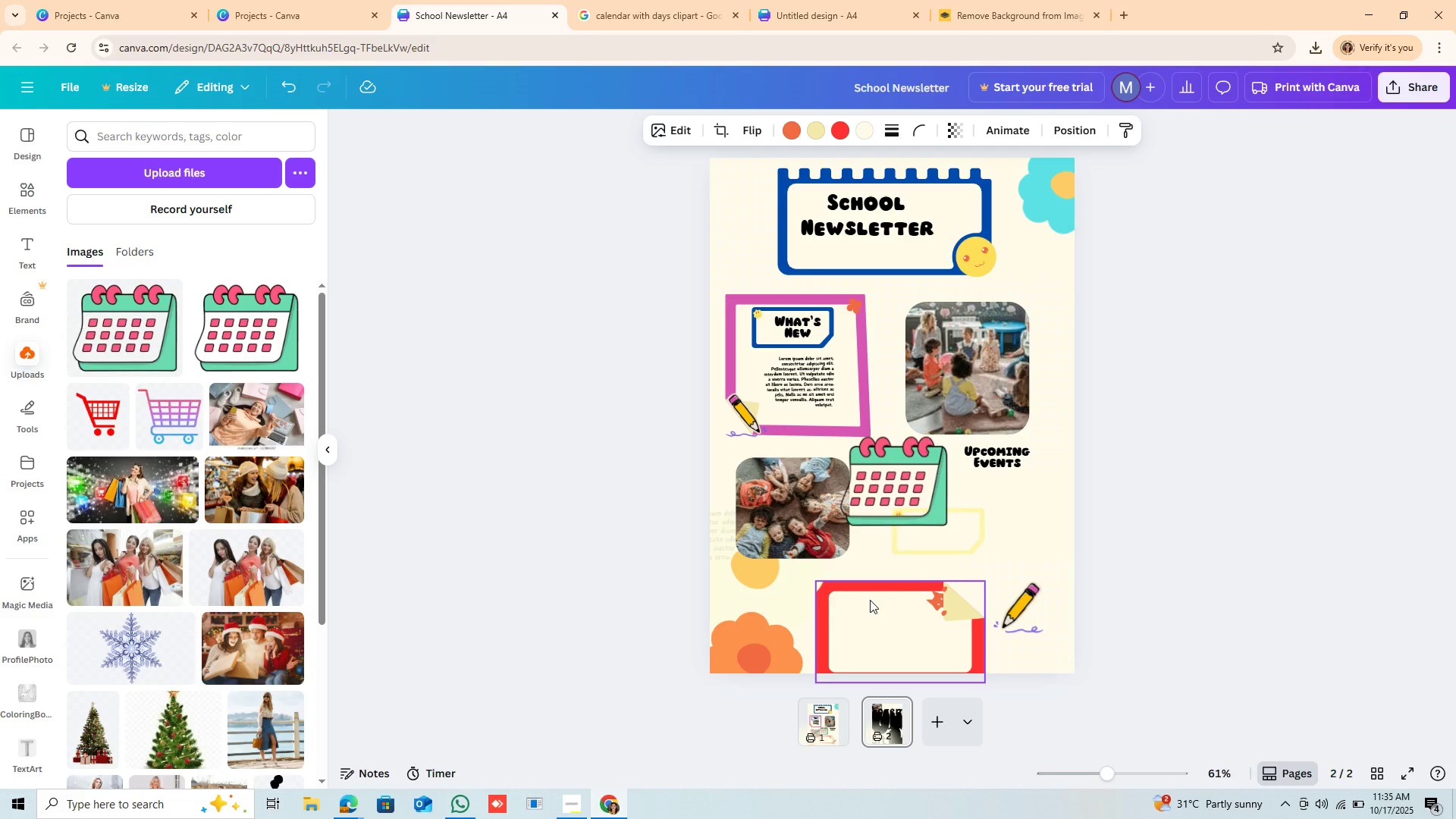 
left_click_drag(start_coordinate=[870, 600], to_coordinate=[923, 535])
 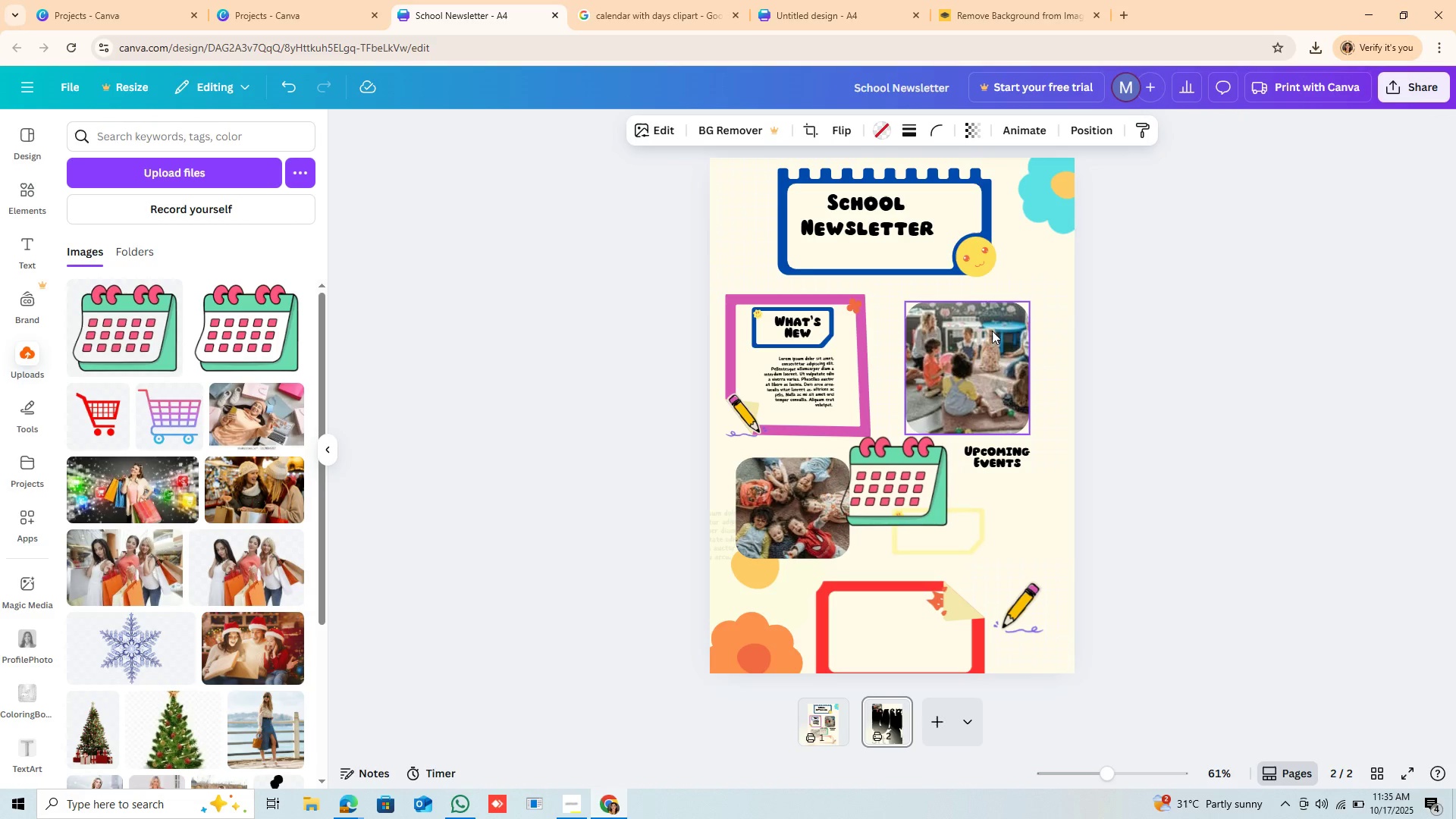 
left_click([992, 331])
 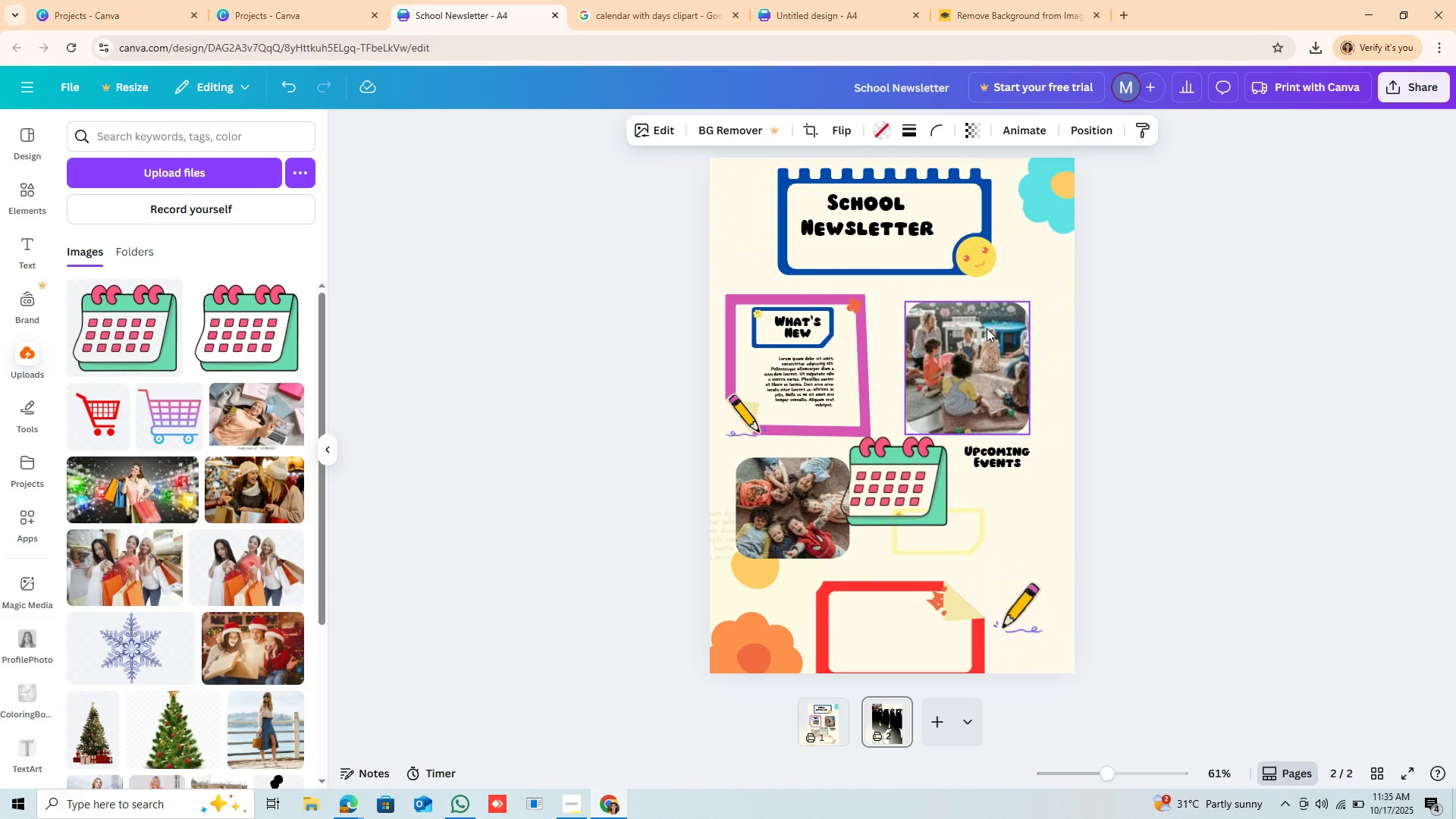 
right_click([987, 328])
 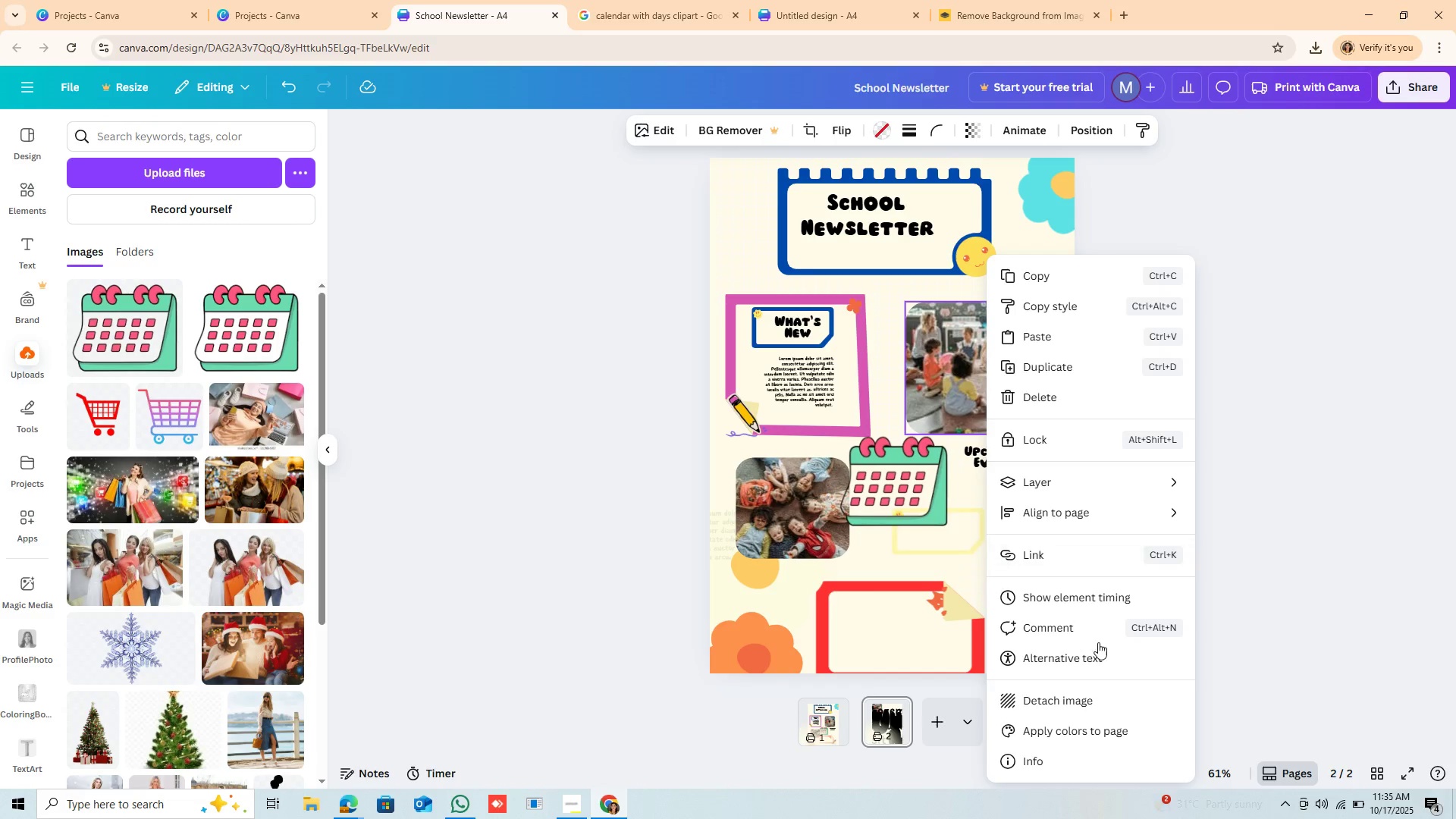 
left_click([894, 494])
 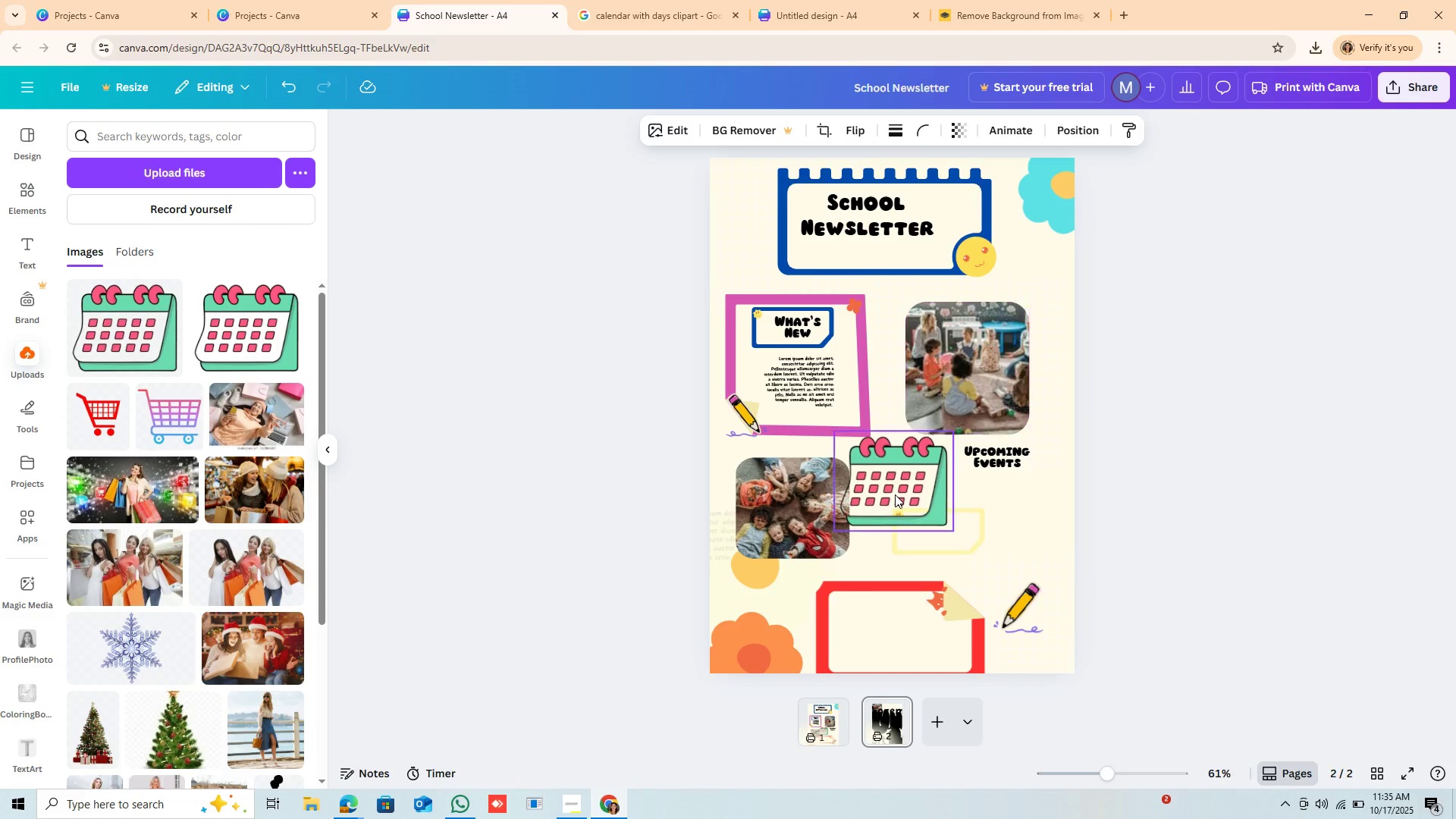 
left_click([895, 494])
 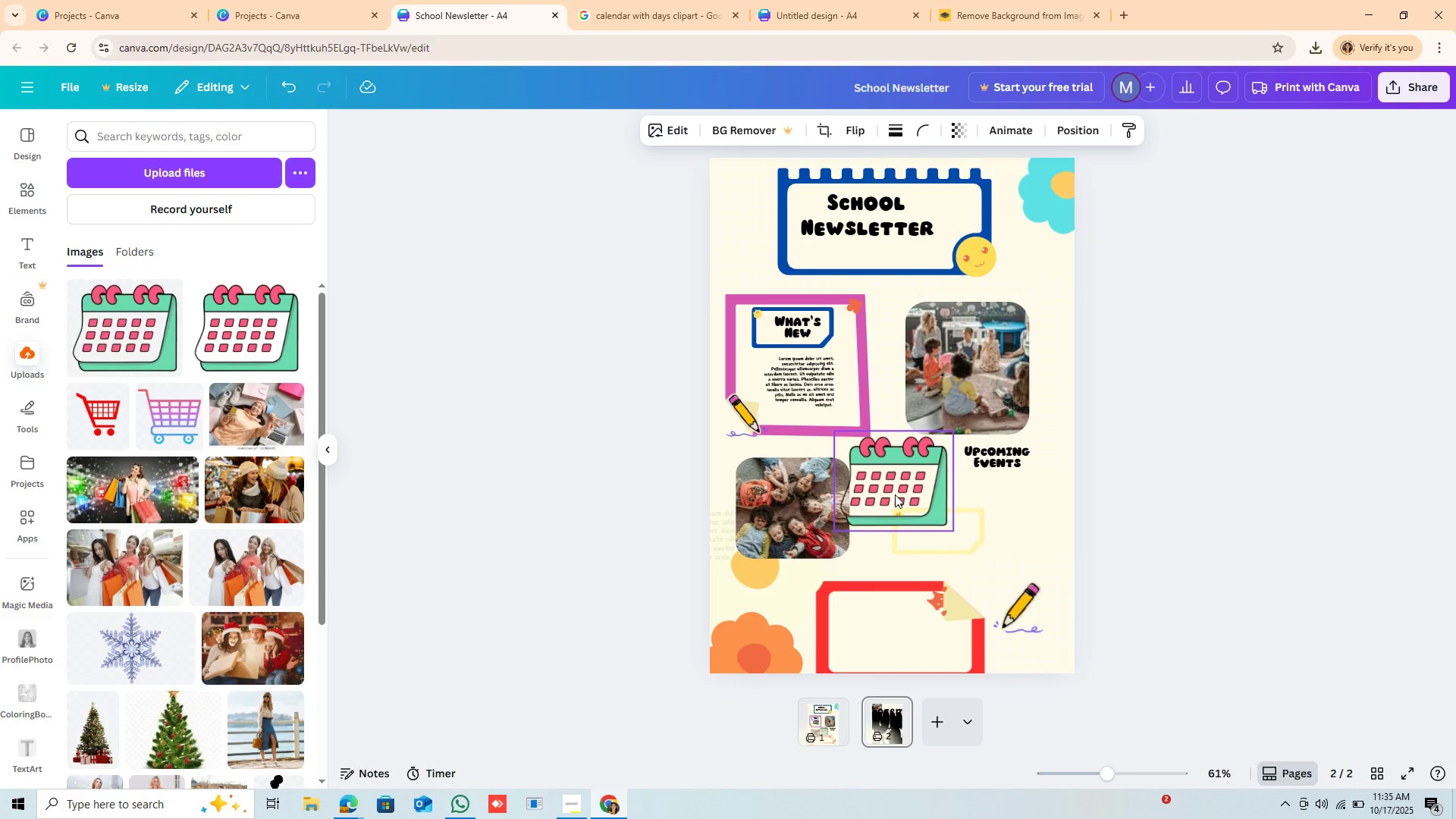 
left_click_drag(start_coordinate=[895, 494], to_coordinate=[959, 523])
 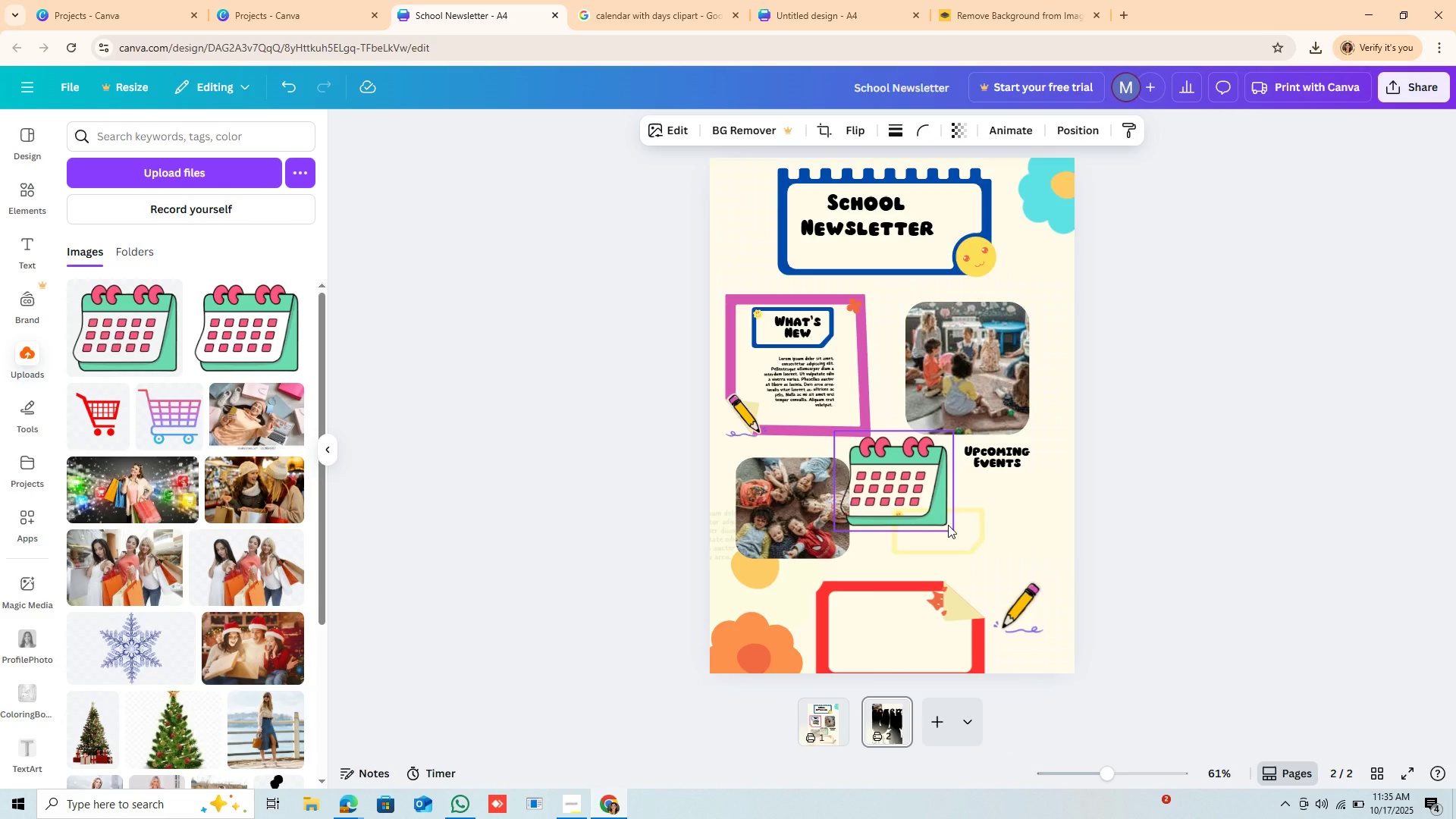 
left_click([948, 525])
 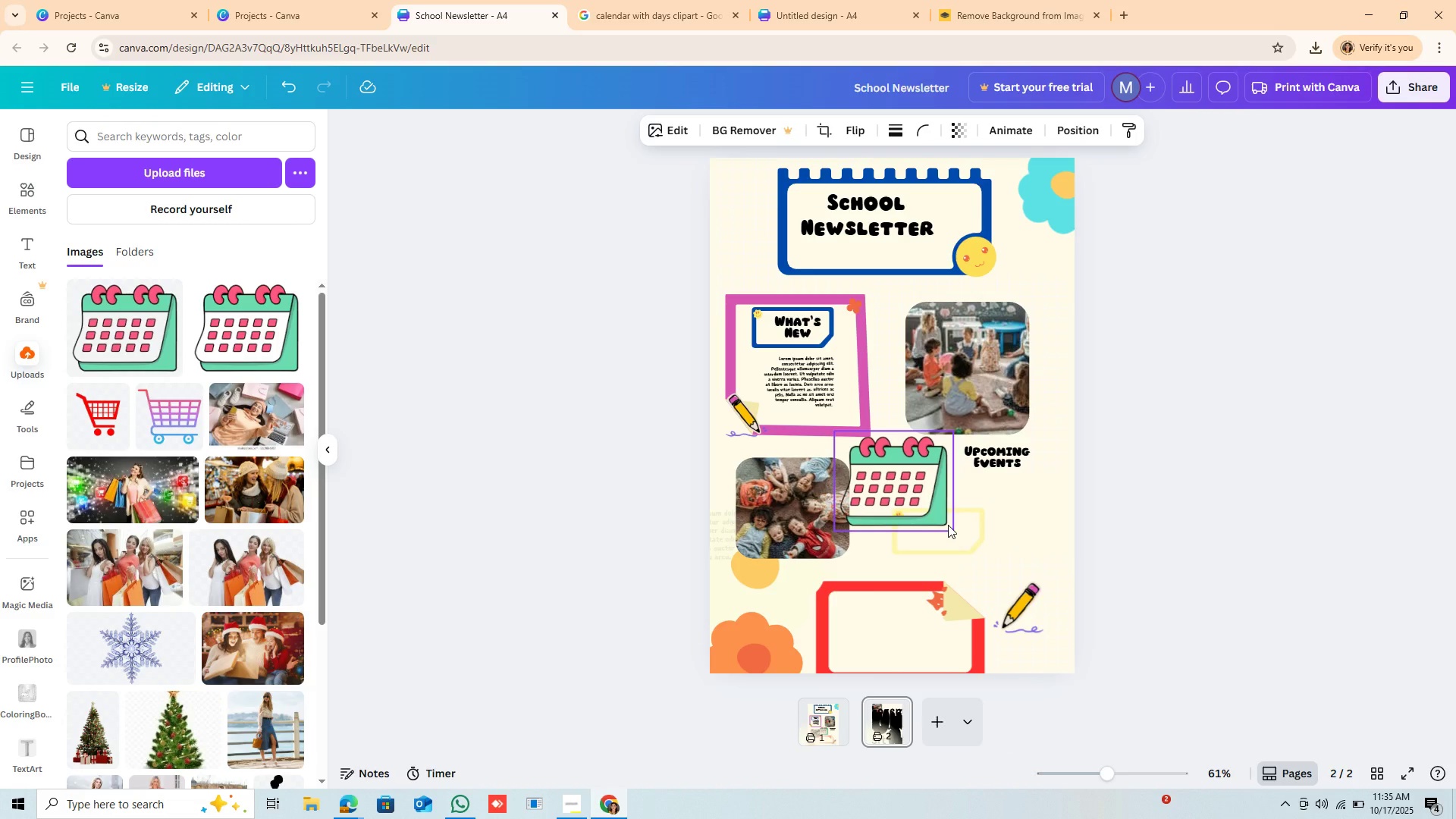 
left_click([948, 525])
 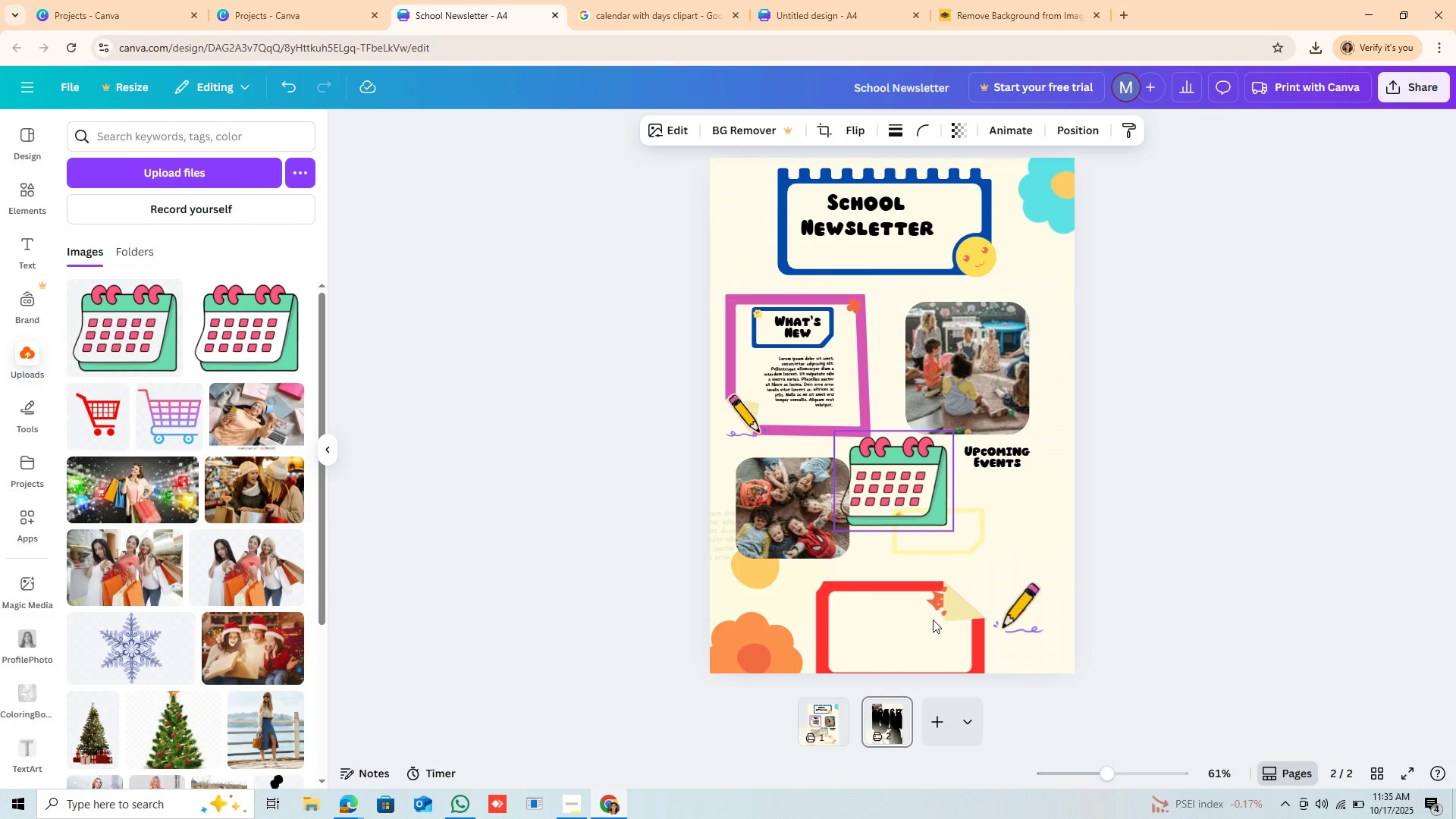 
left_click([933, 620])
 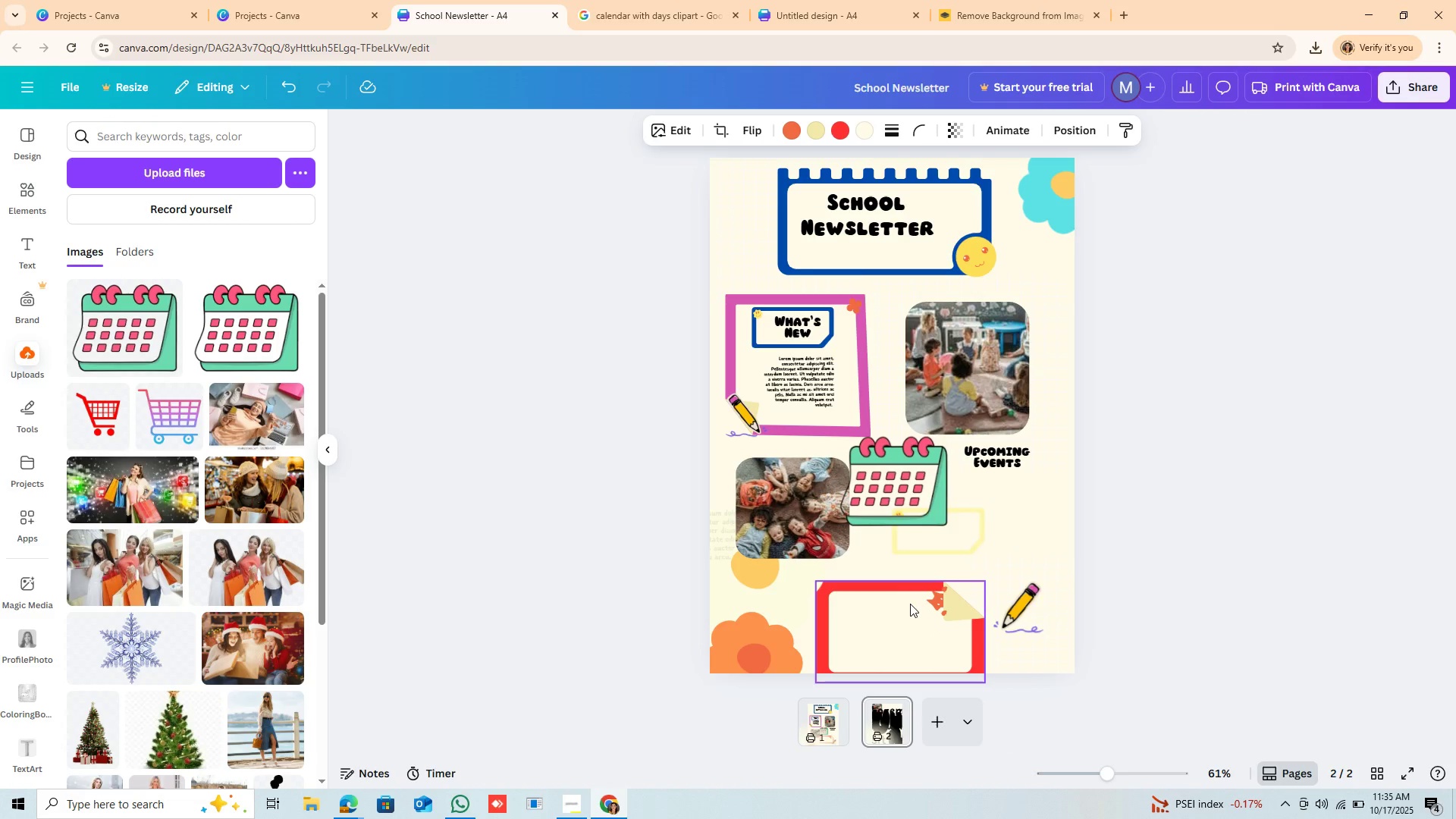 
left_click([909, 604])
 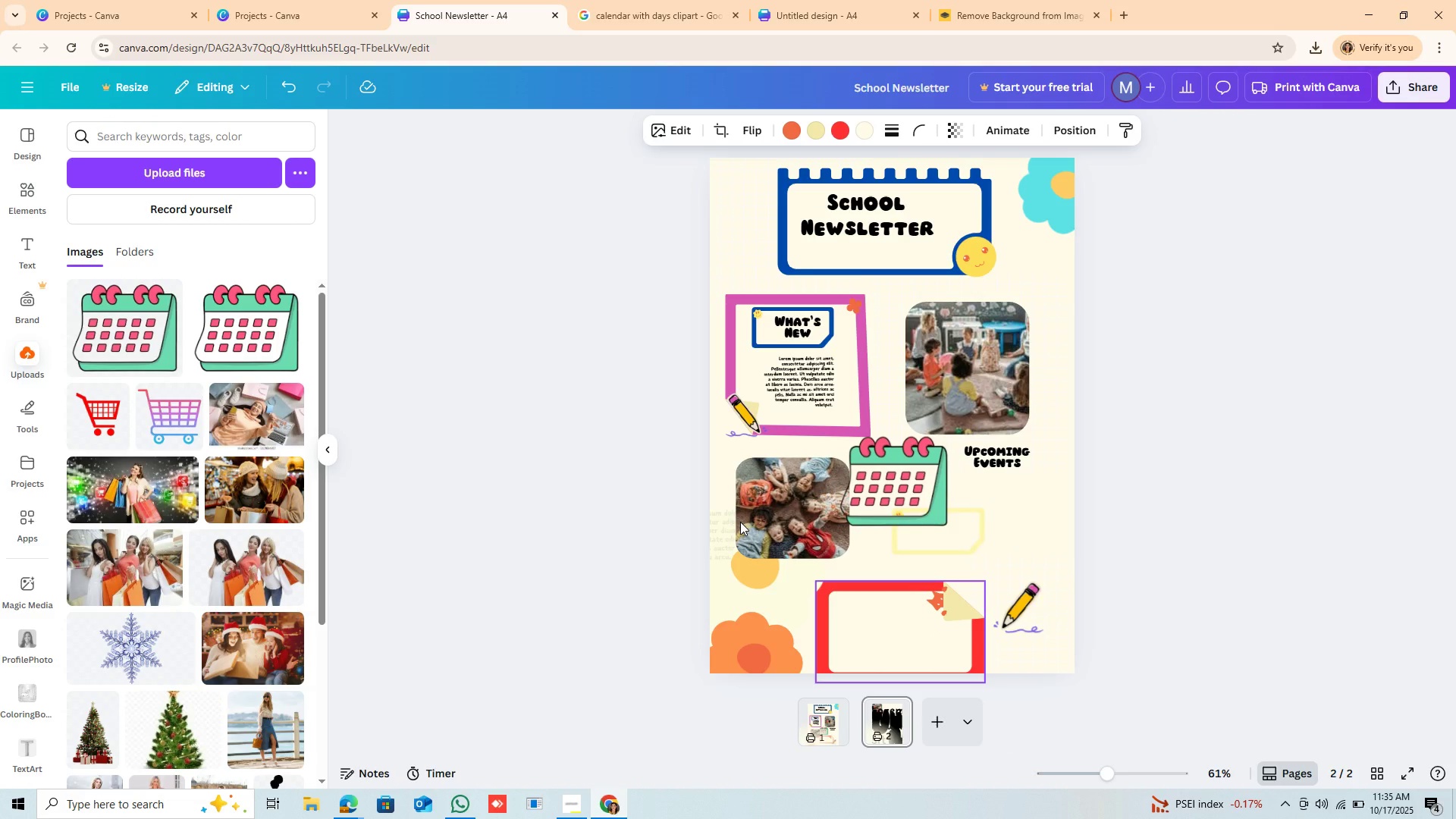 
left_click([740, 522])
 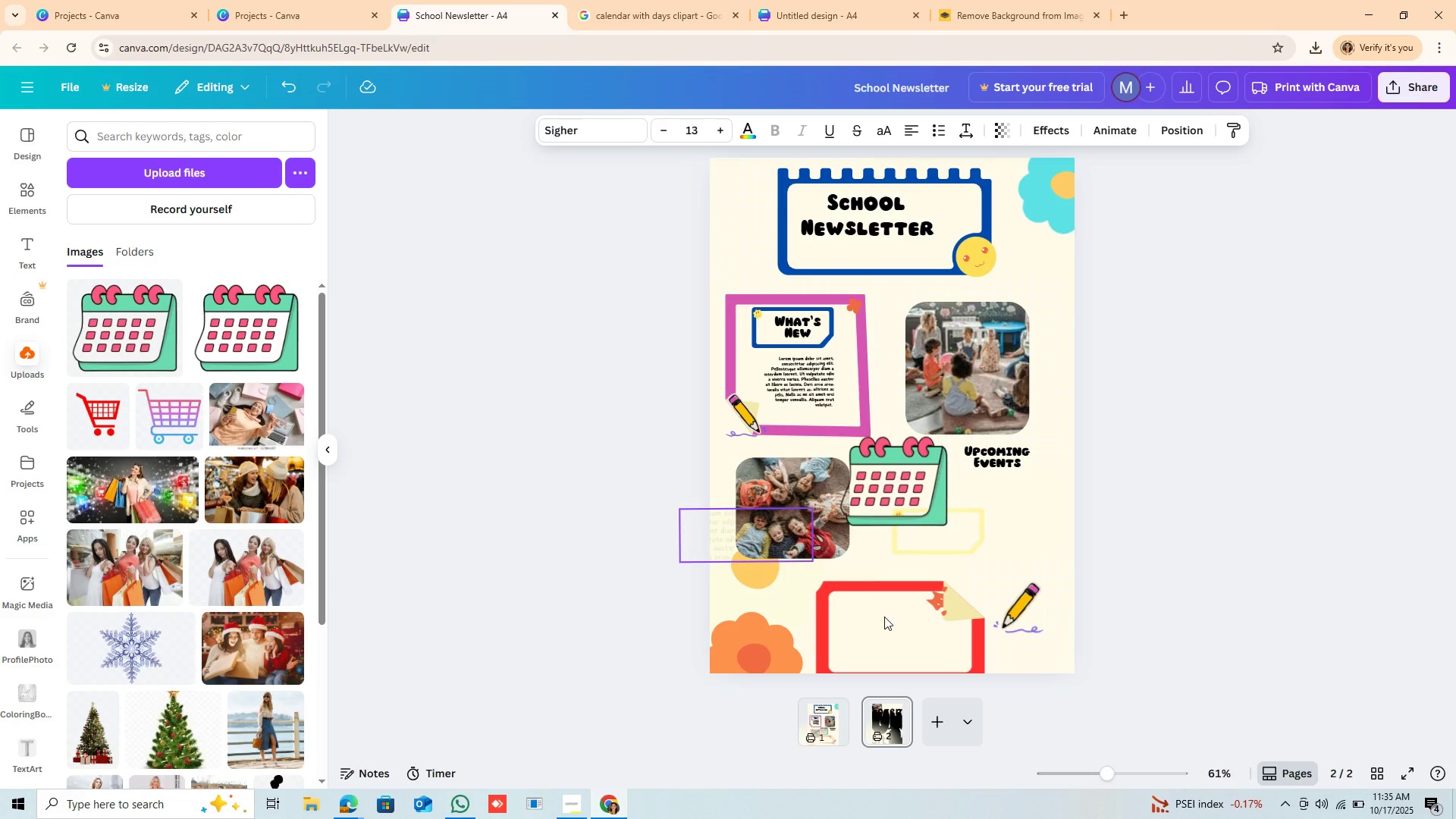 
left_click_drag(start_coordinate=[890, 635], to_coordinate=[931, 576])
 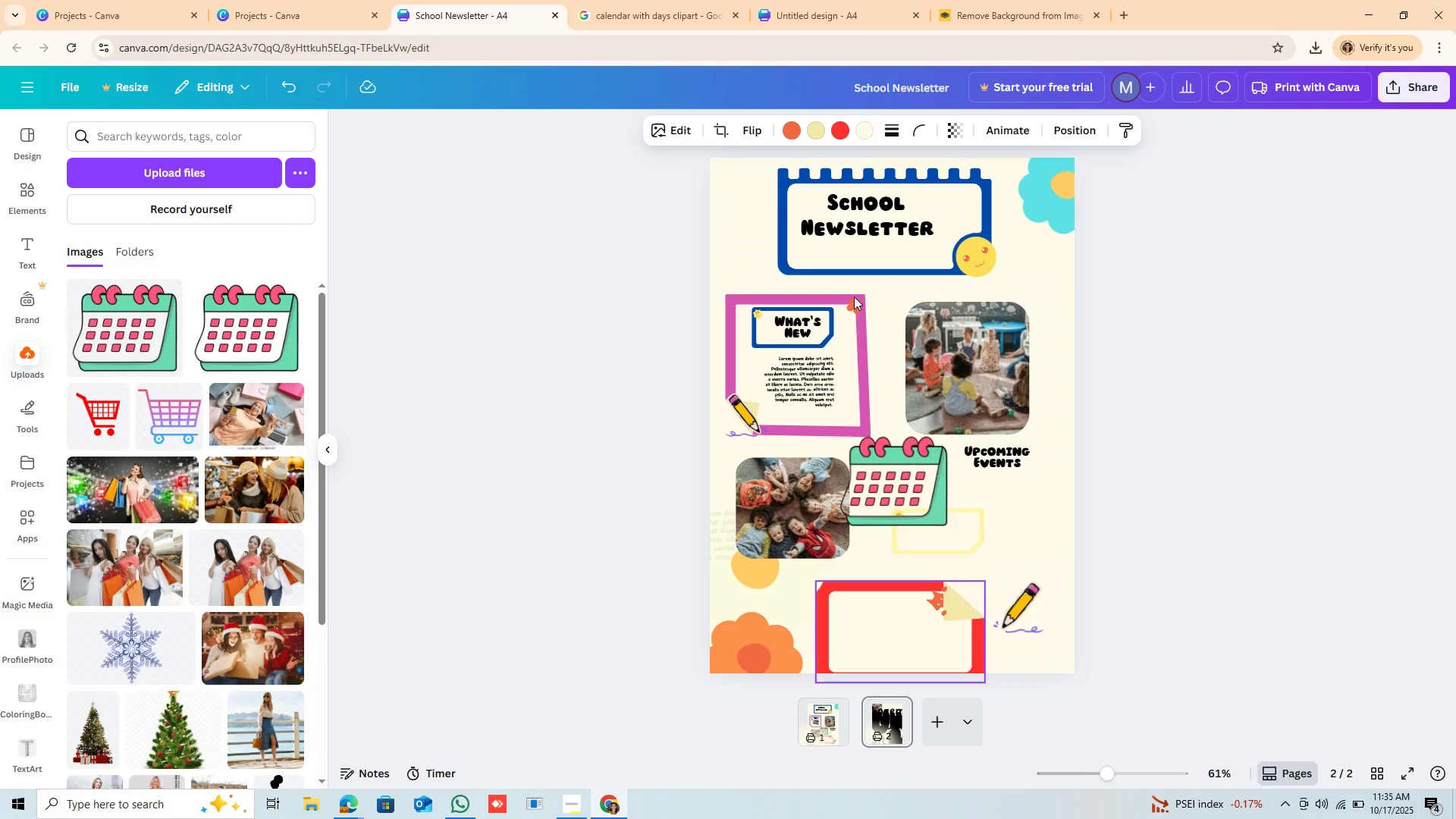 
left_click([852, 370])
 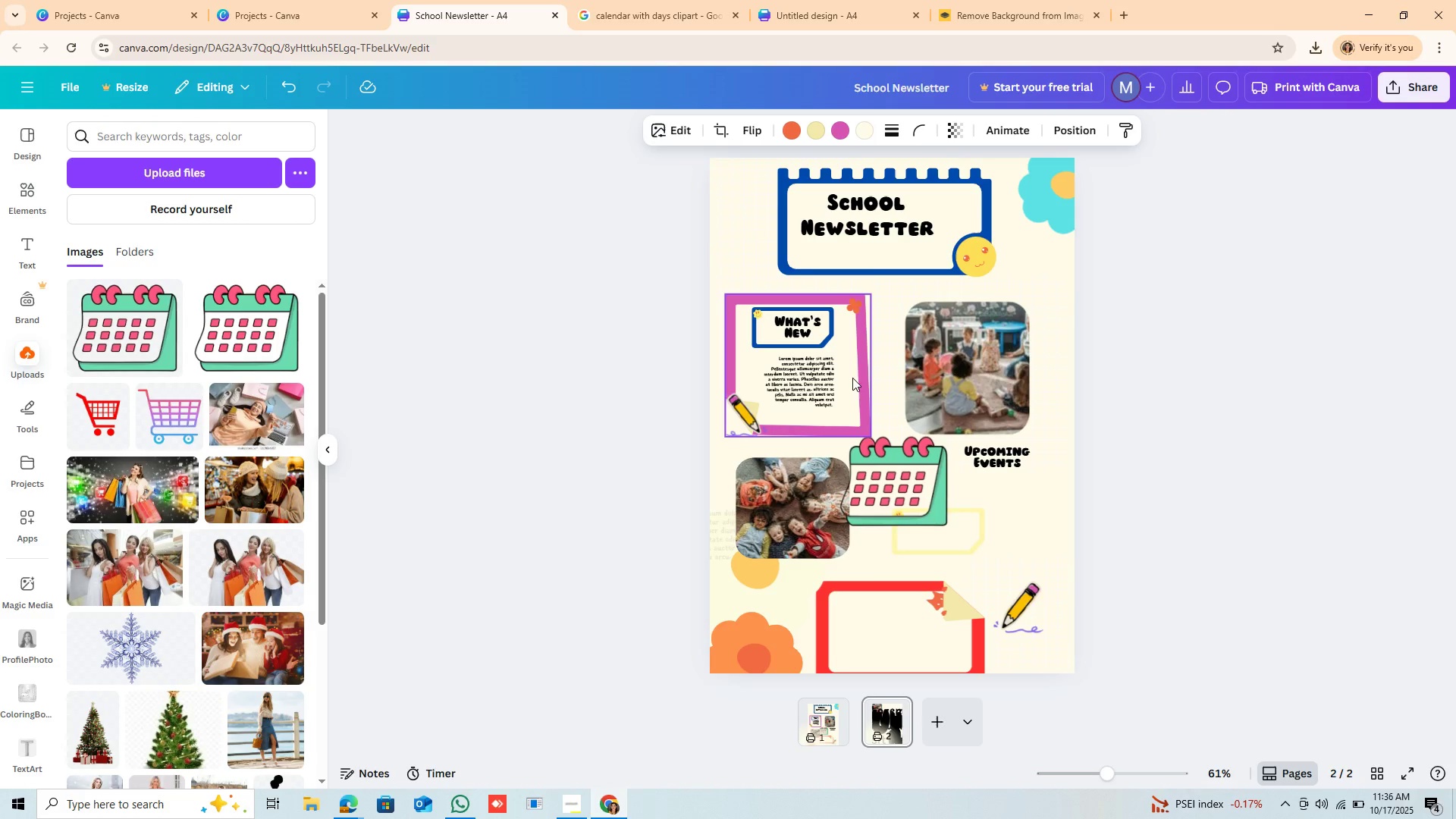 
left_click_drag(start_coordinate=[852, 370], to_coordinate=[965, 491])
 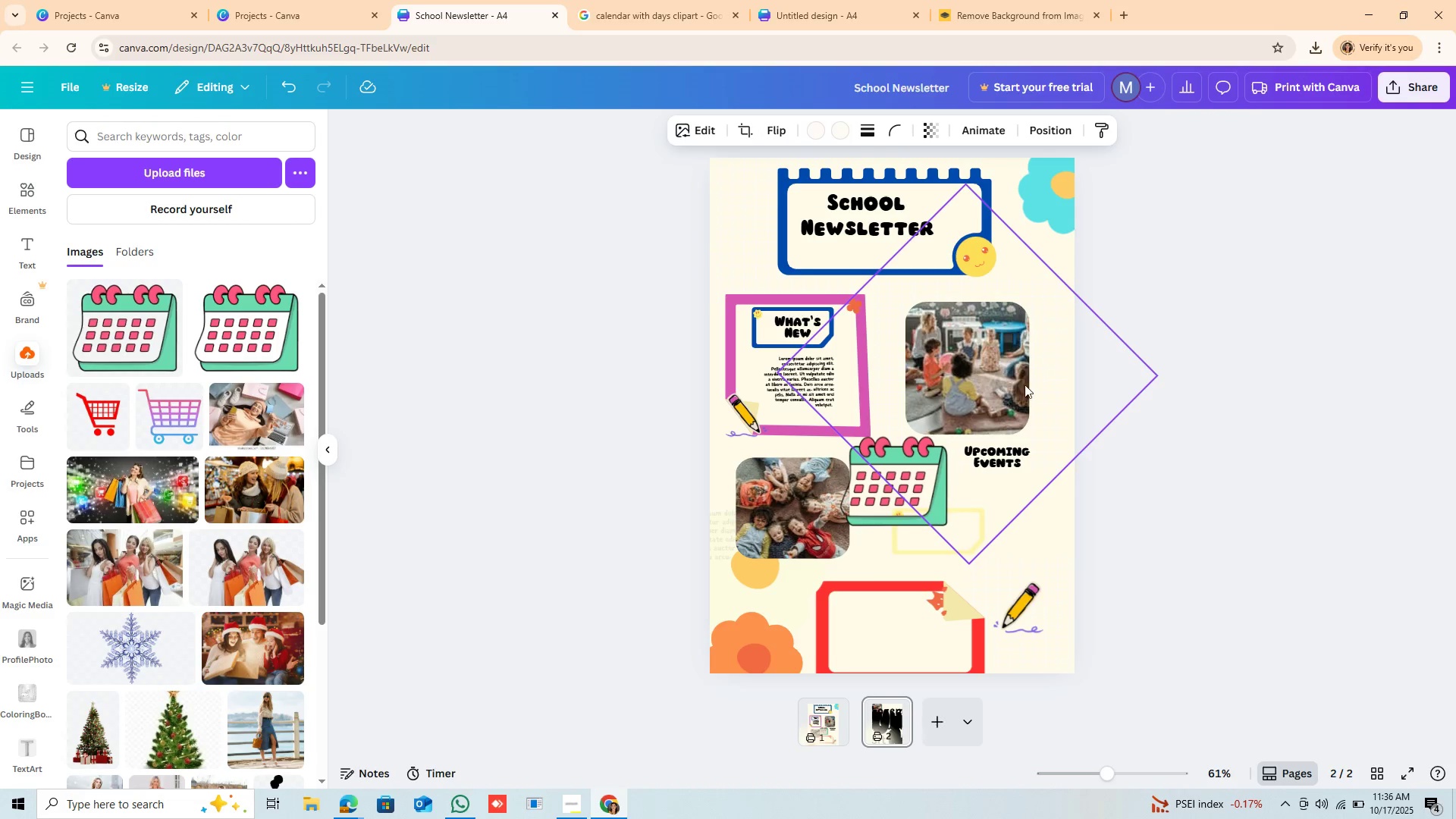 
left_click_drag(start_coordinate=[1043, 357], to_coordinate=[1031, 379])
 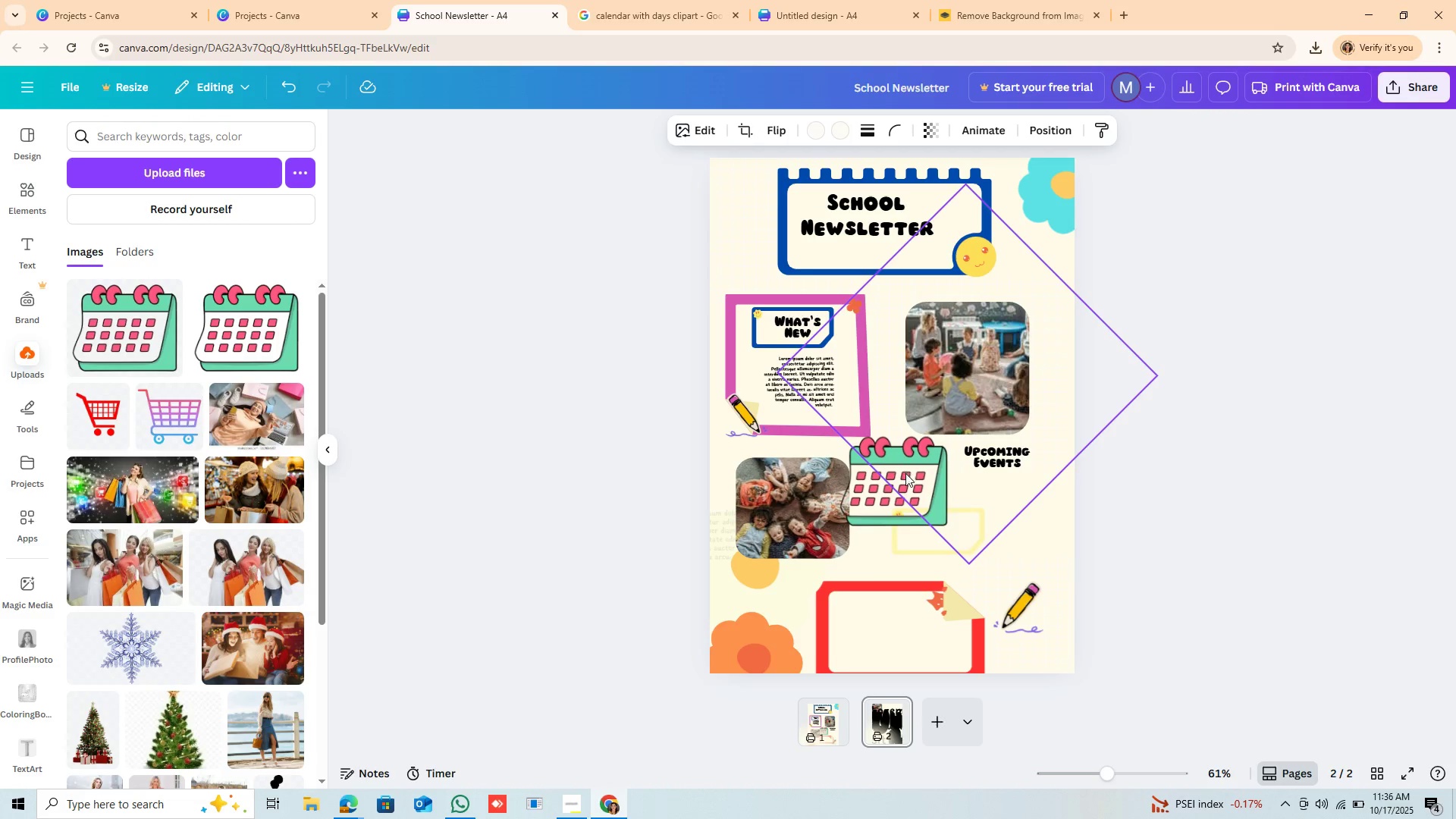 
scroll: coordinate [908, 477], scroll_direction: down, amount: 2.0
 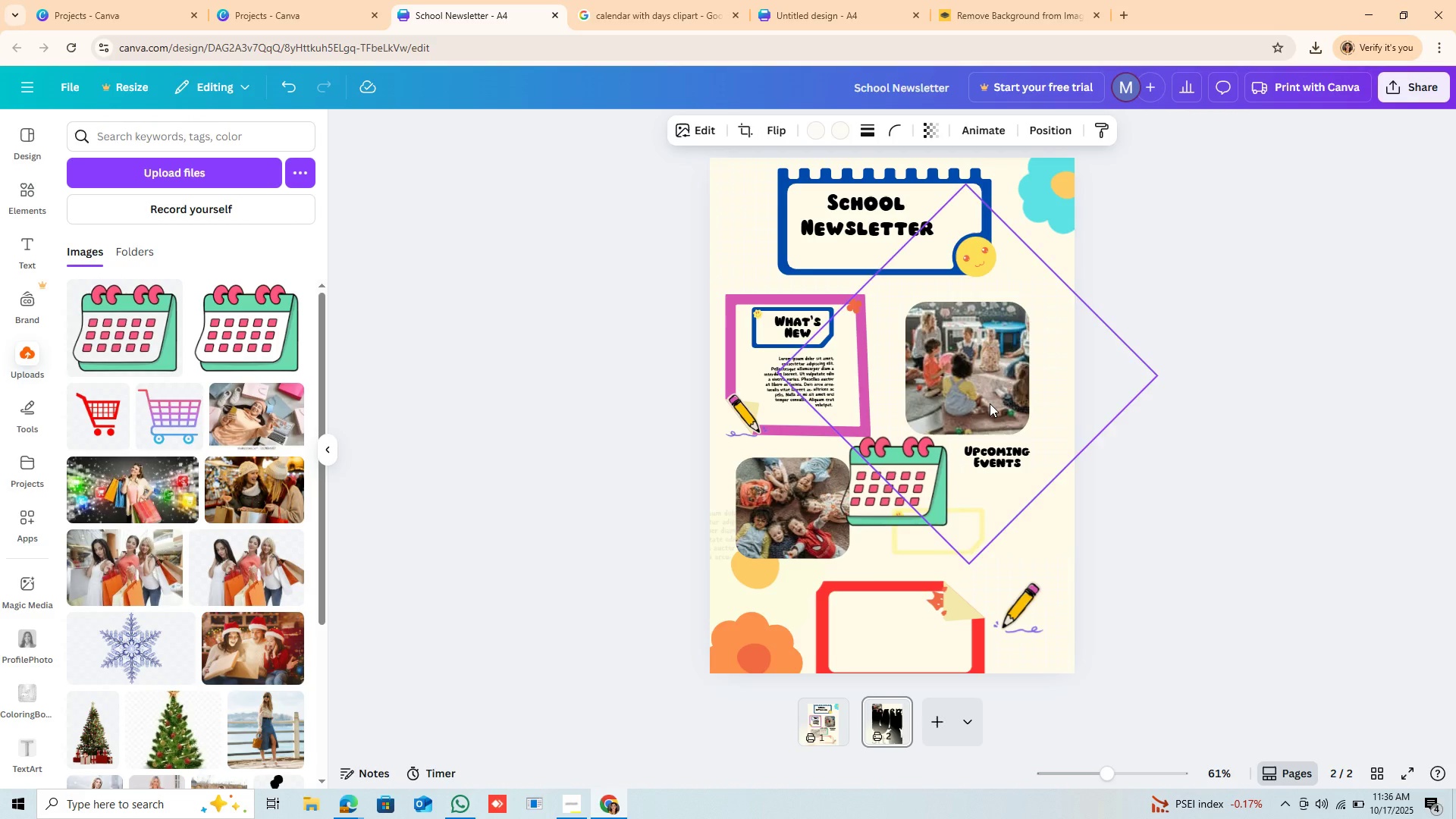 
left_click_drag(start_coordinate=[988, 404], to_coordinate=[998, 524])
 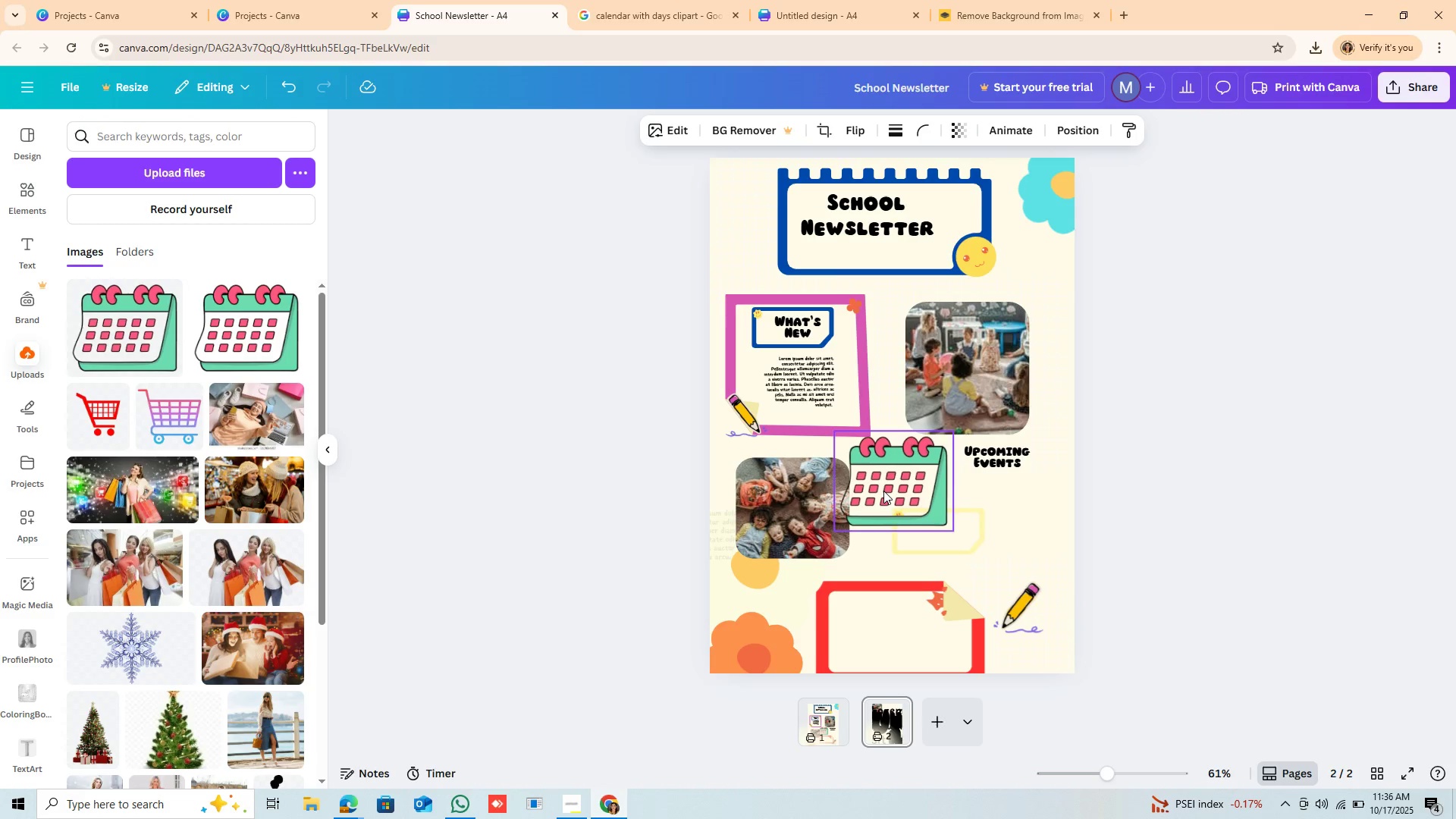 
double_click([883, 491])
 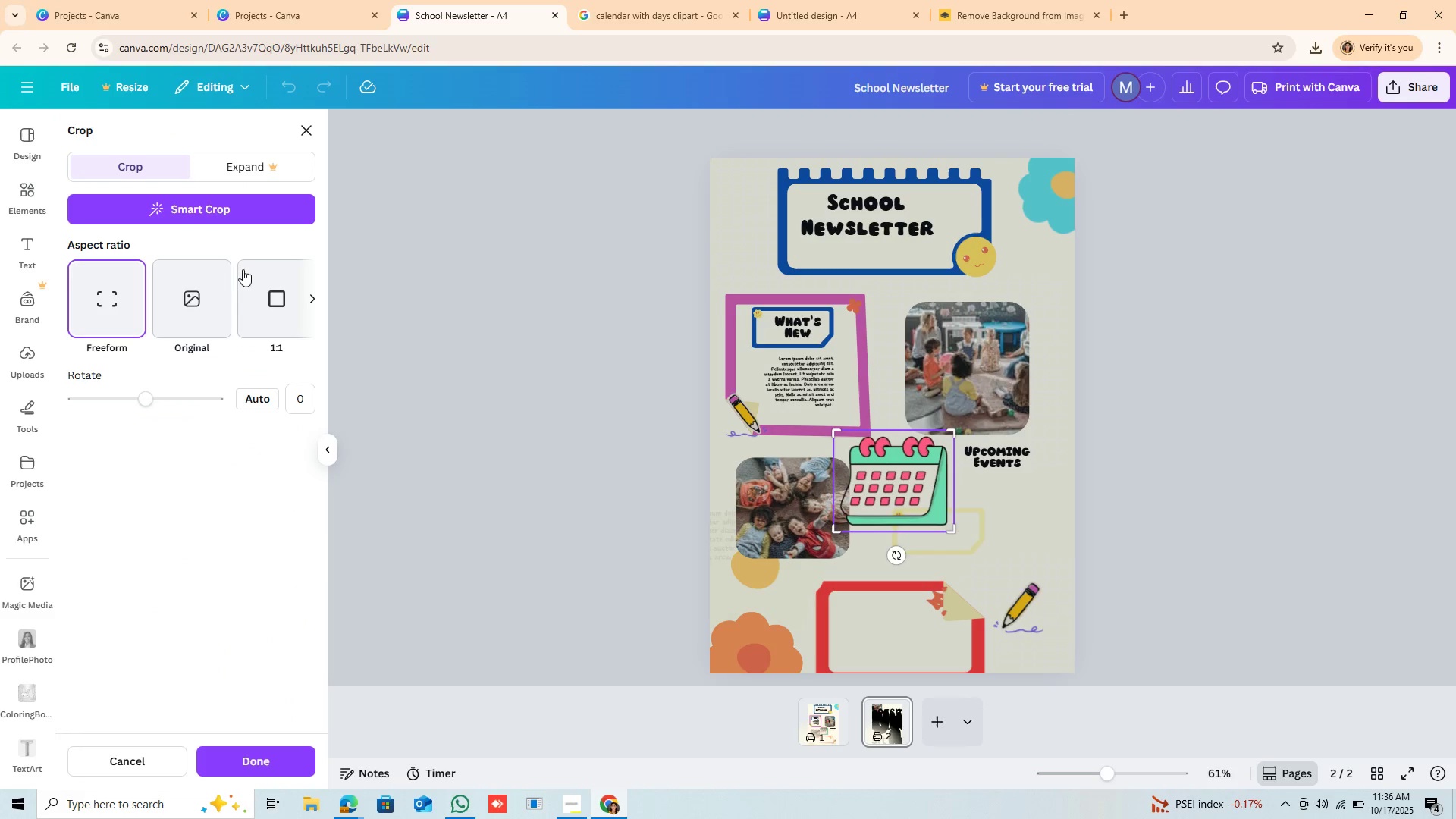 
left_click([199, 315])
 